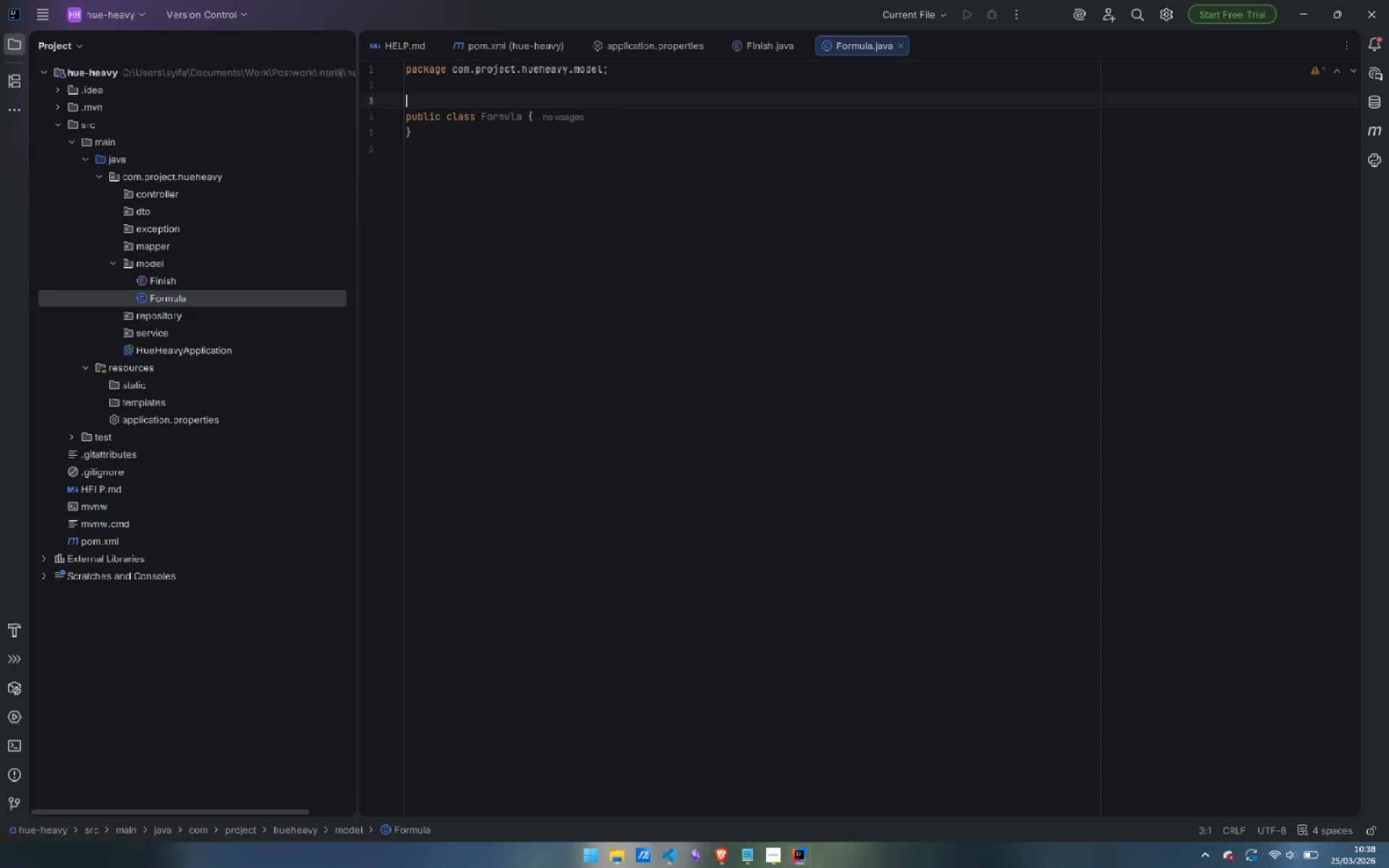 
type(@Entity)
 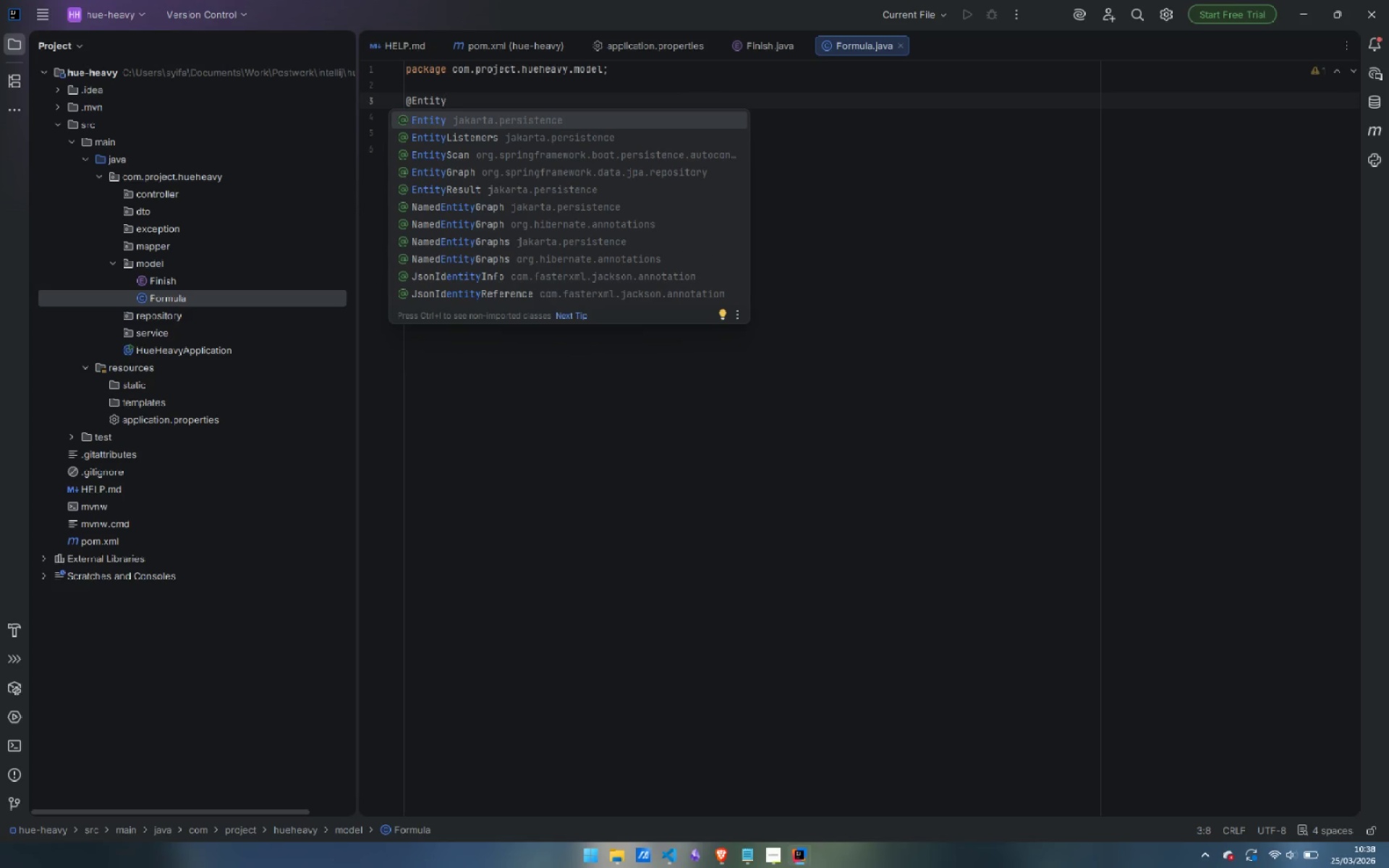 
key(Enter)
 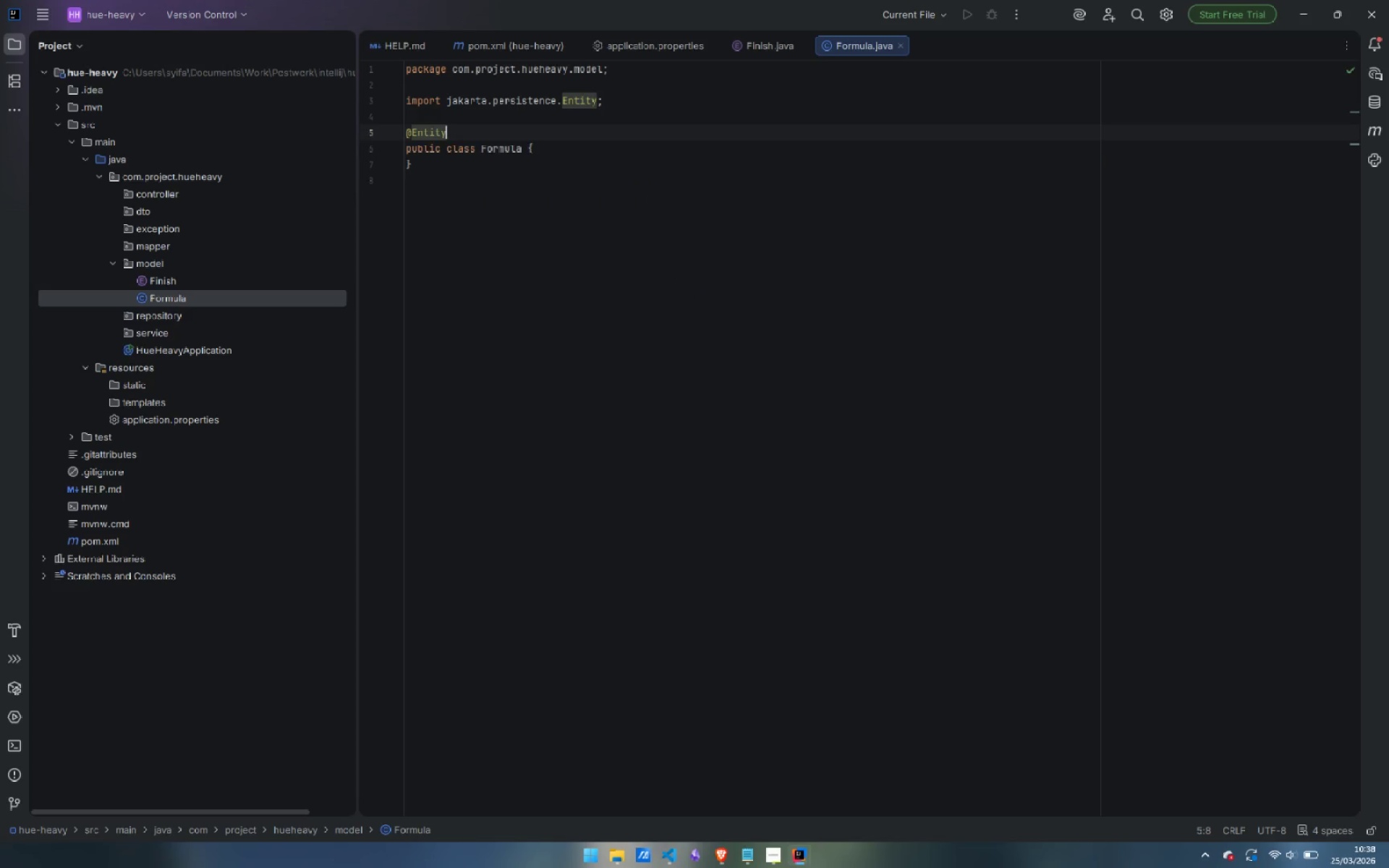 
key(Enter)
 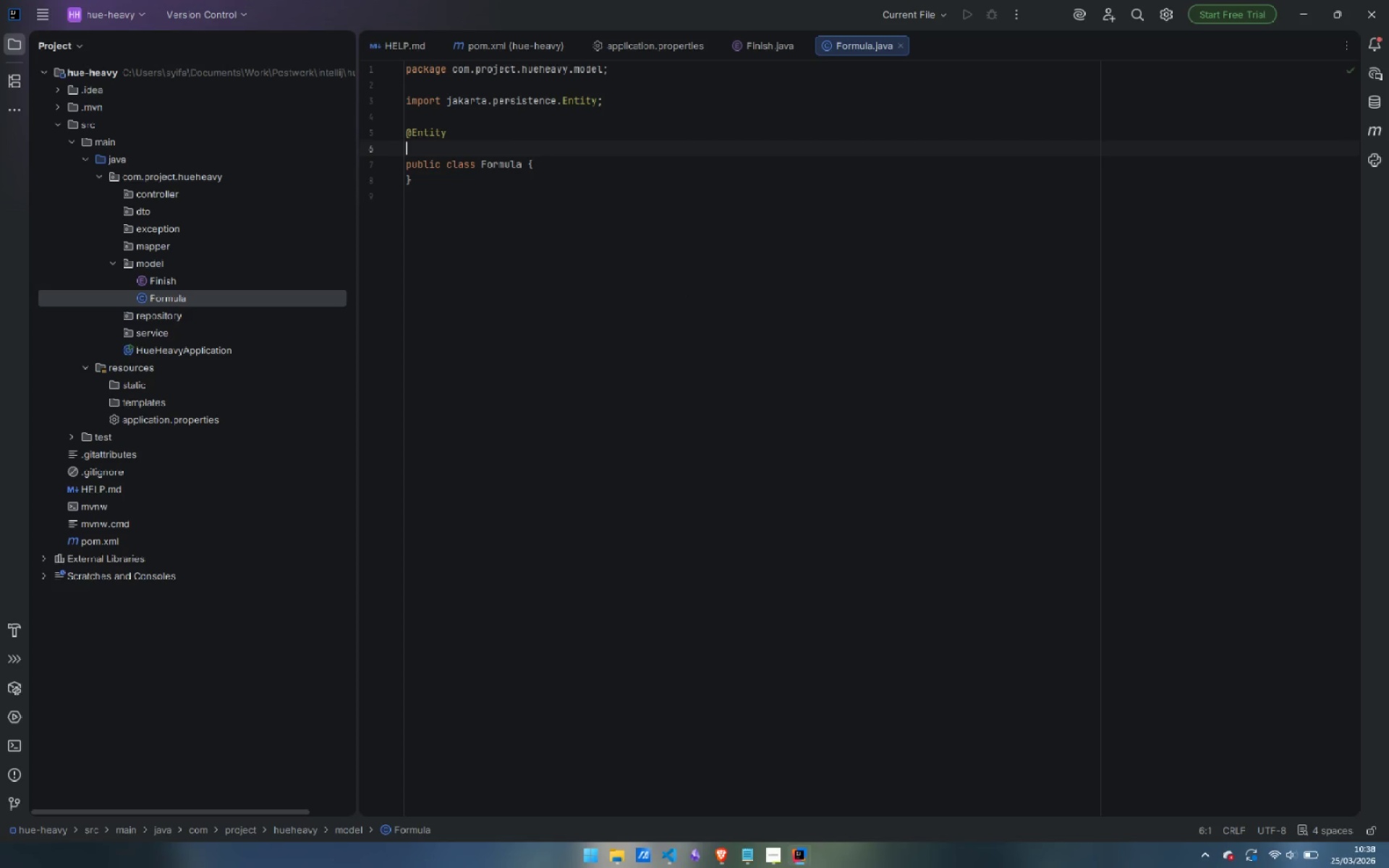 
type(@Table)
 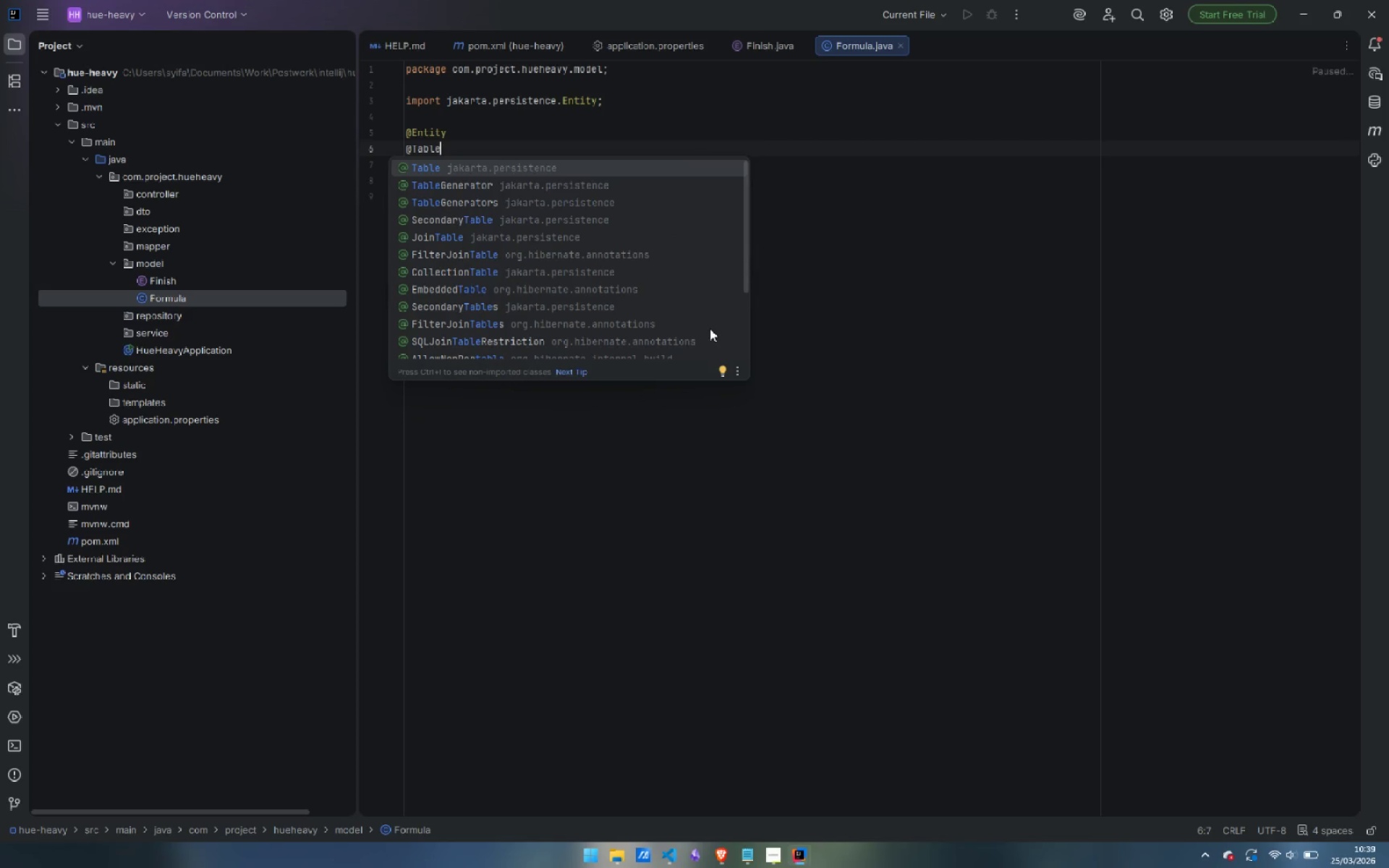 
key(Enter)
 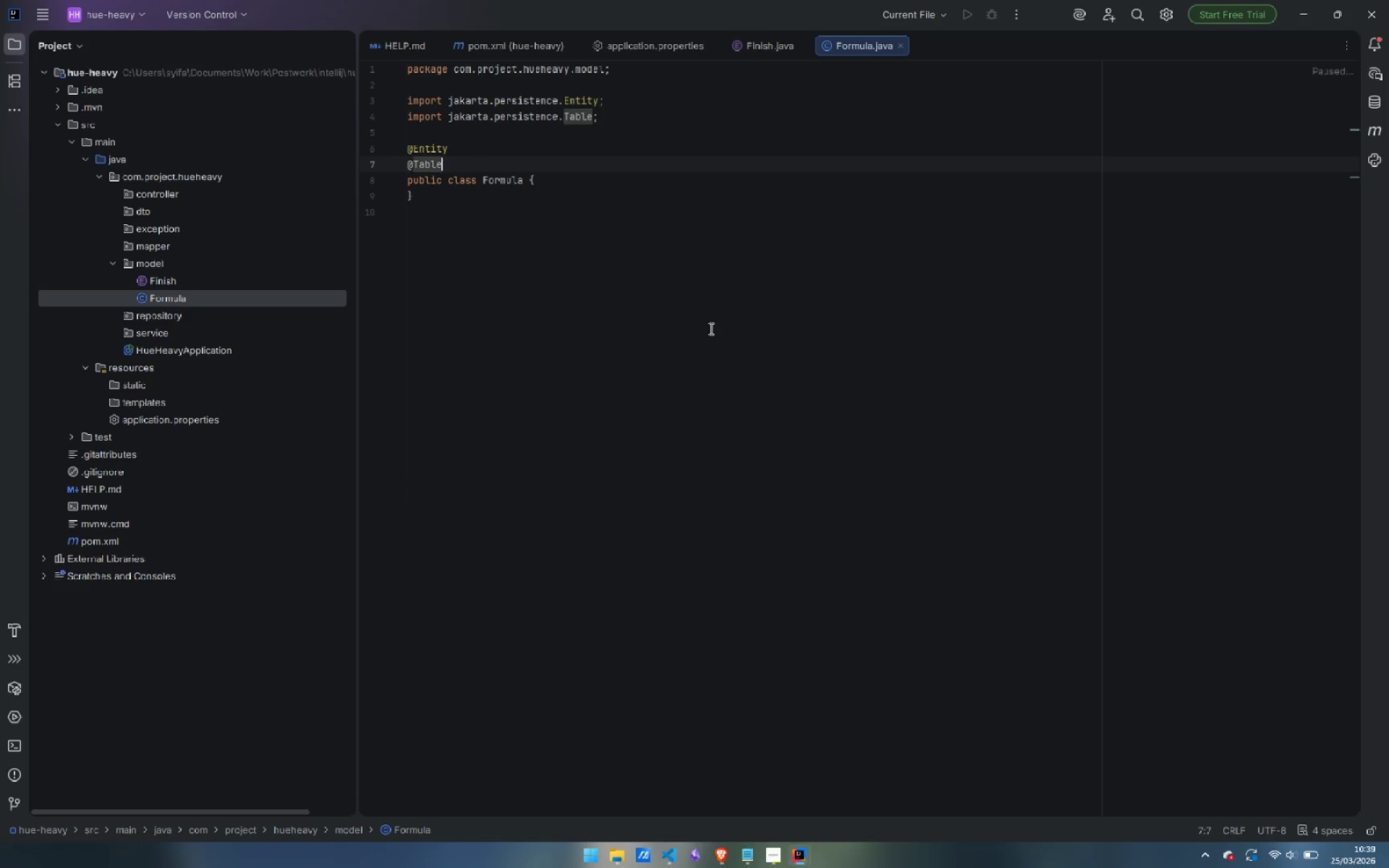 
type((name)
 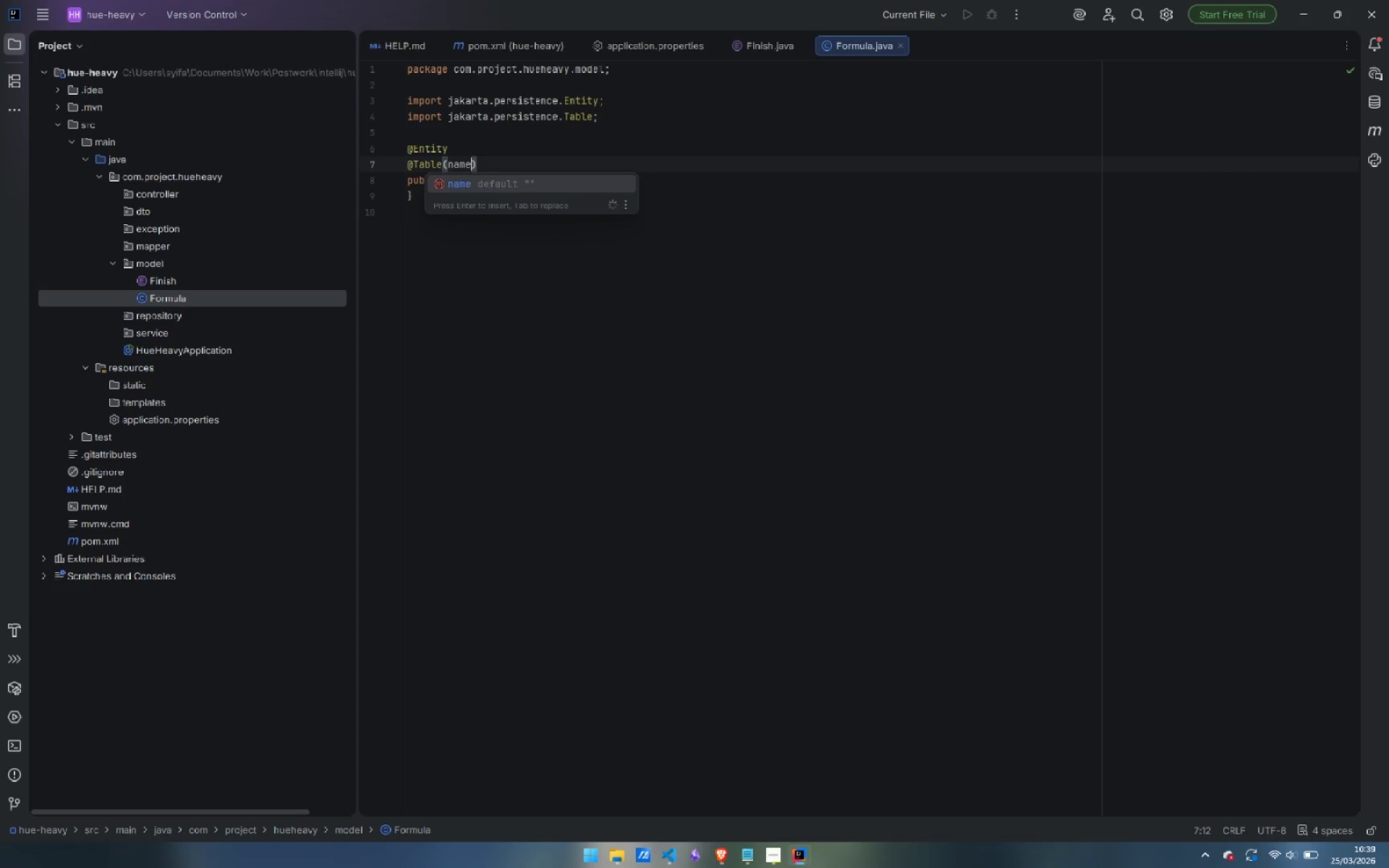 
key(Enter)
 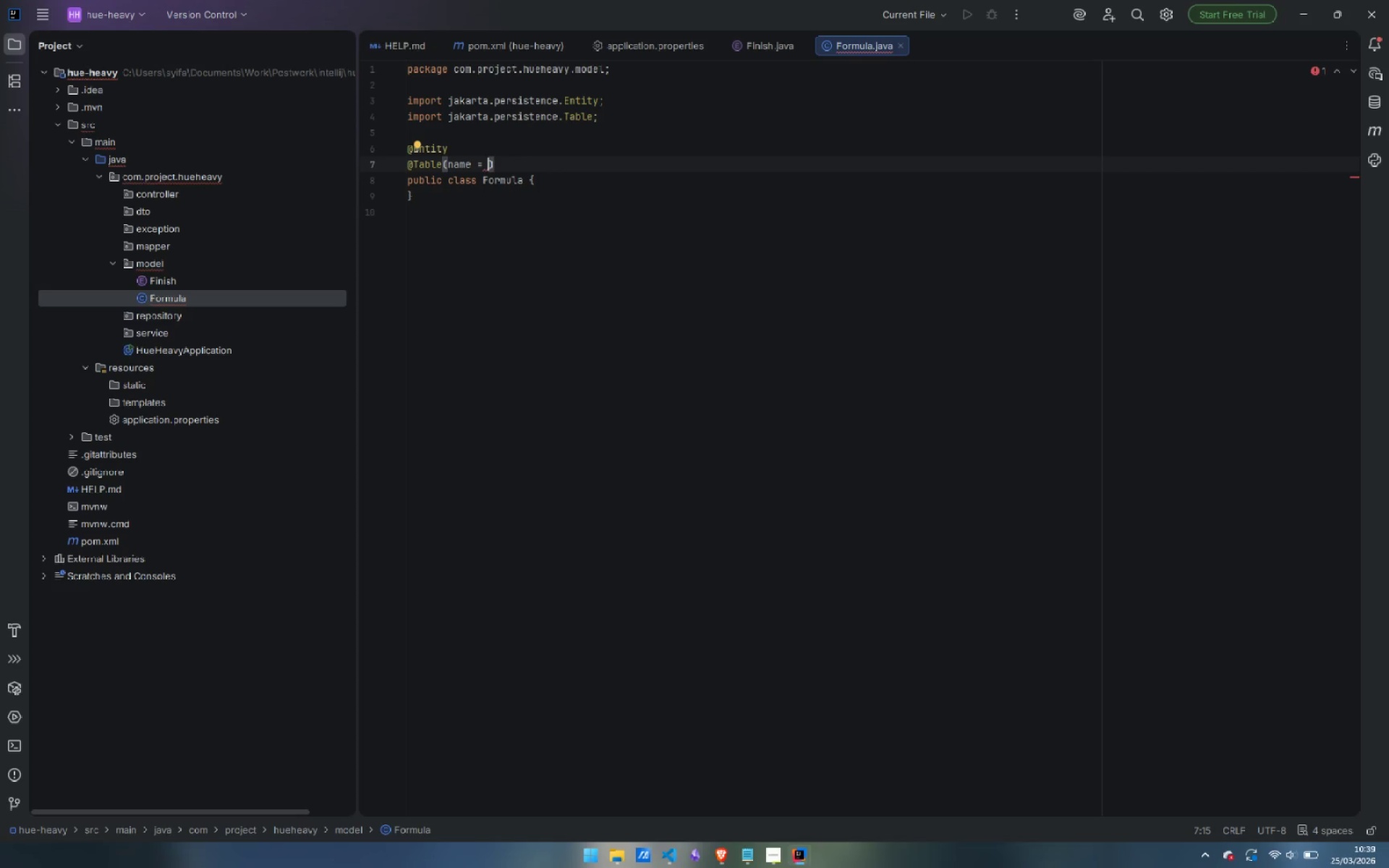 
type("formula)
 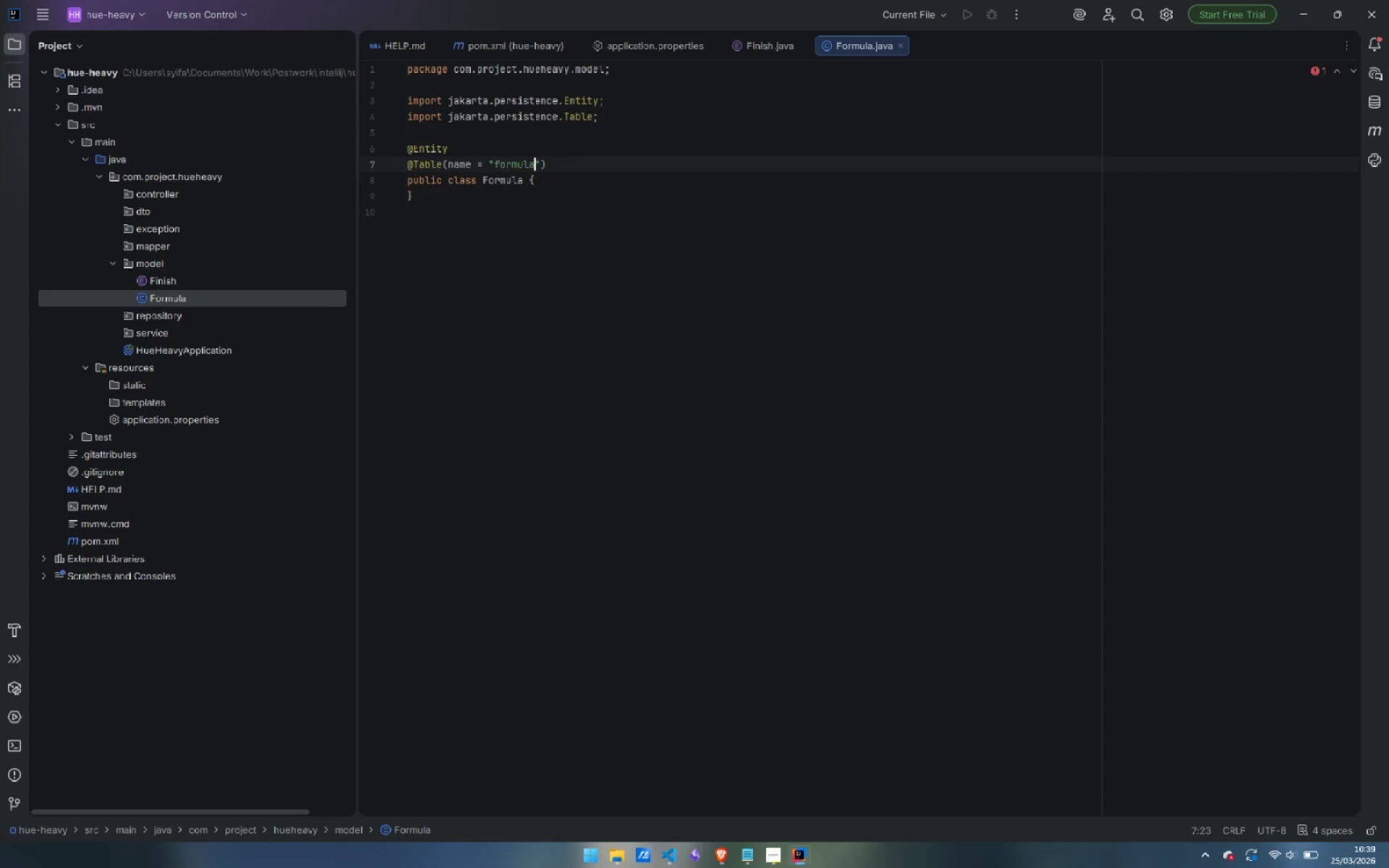 
key(ArrowDown)
 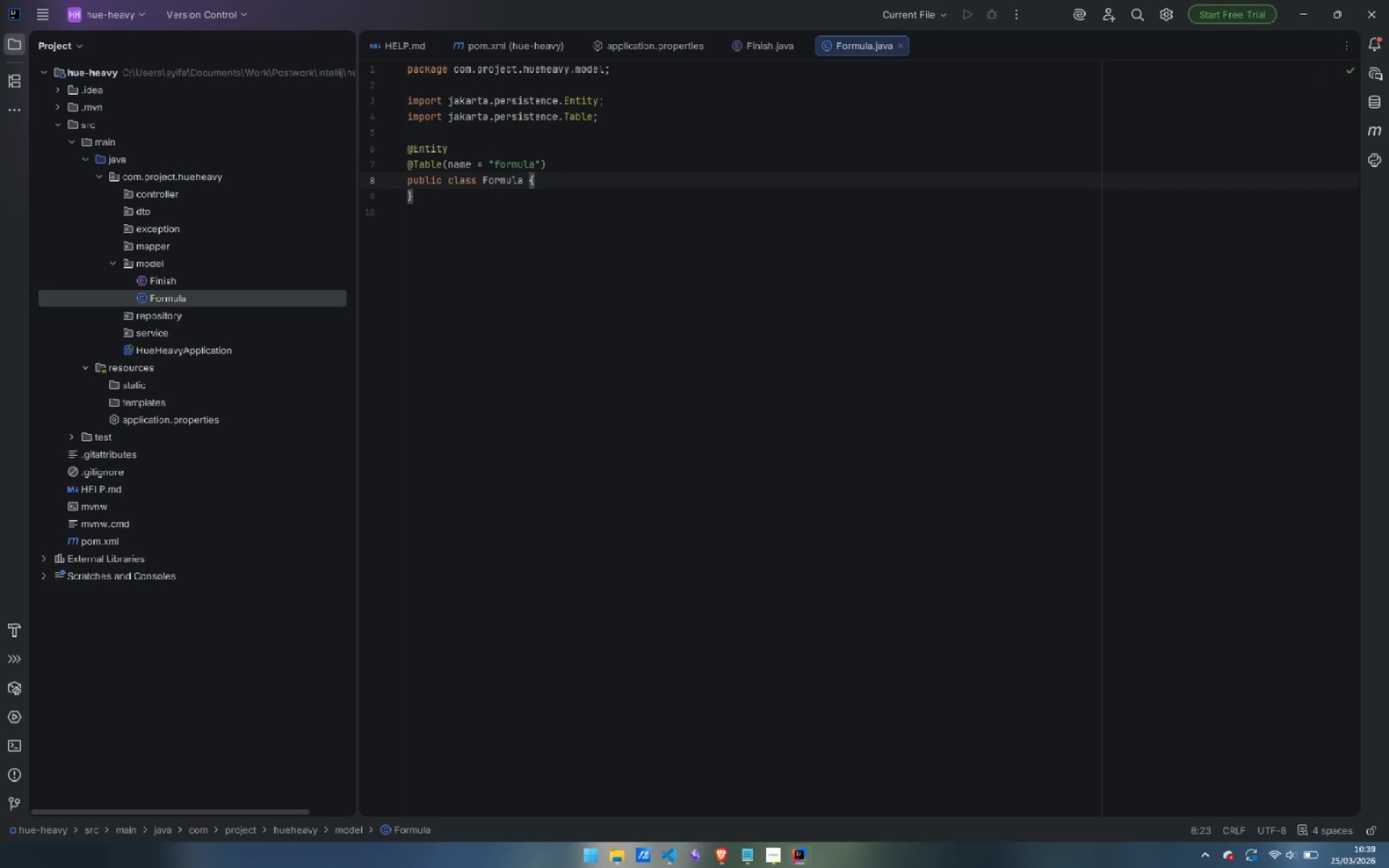 
key(Enter)
 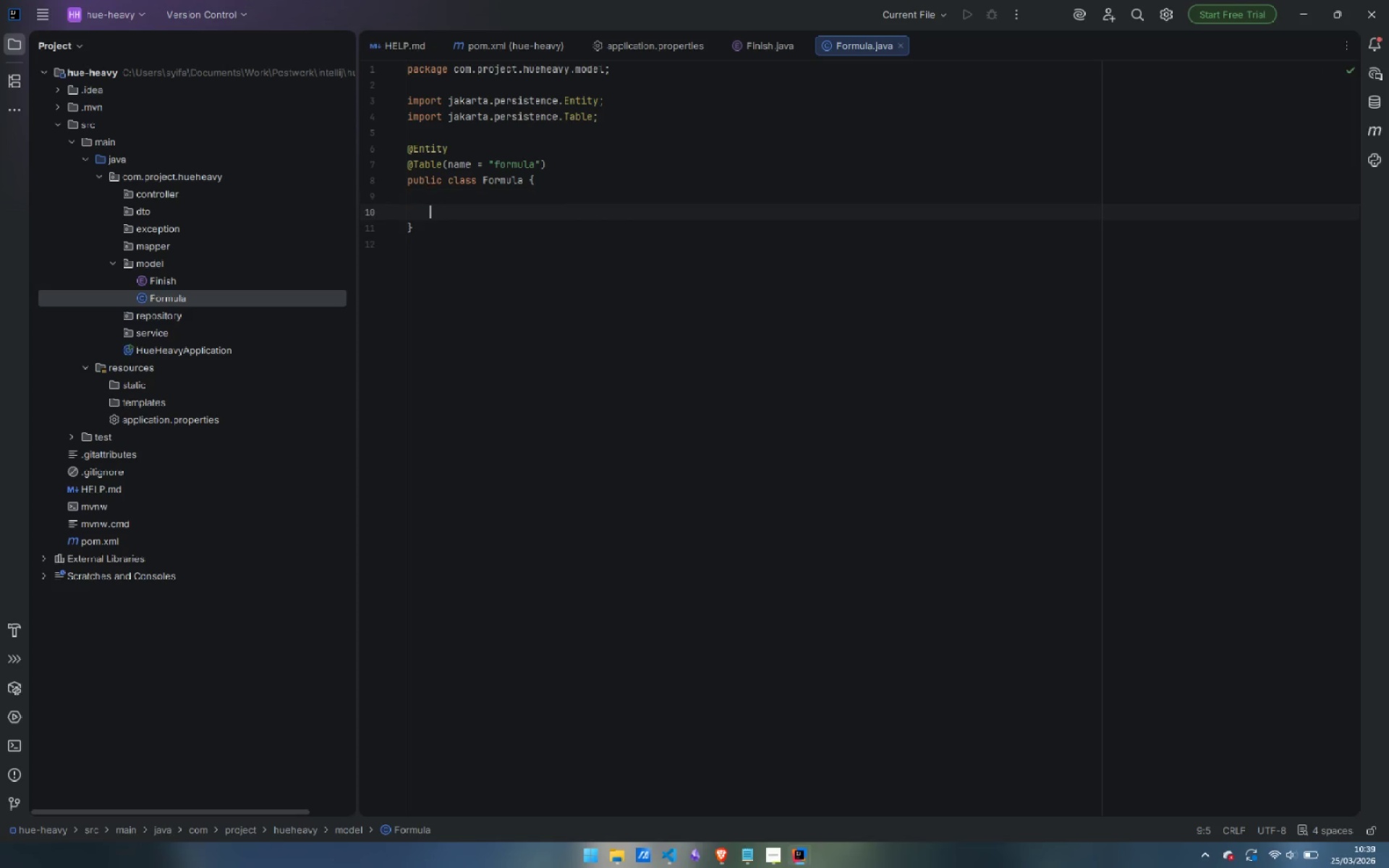 
key(Enter)
 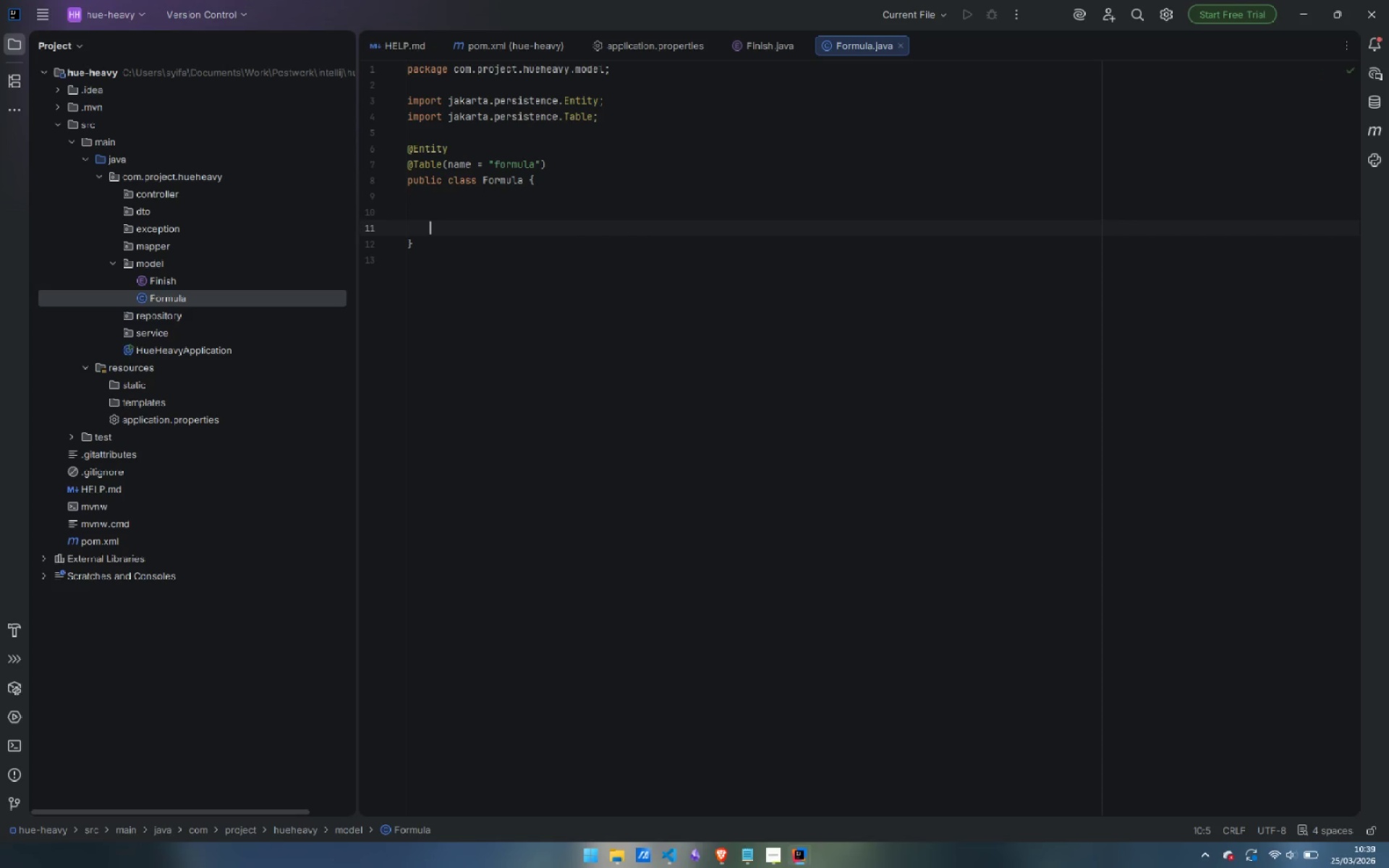 
key(Enter)
 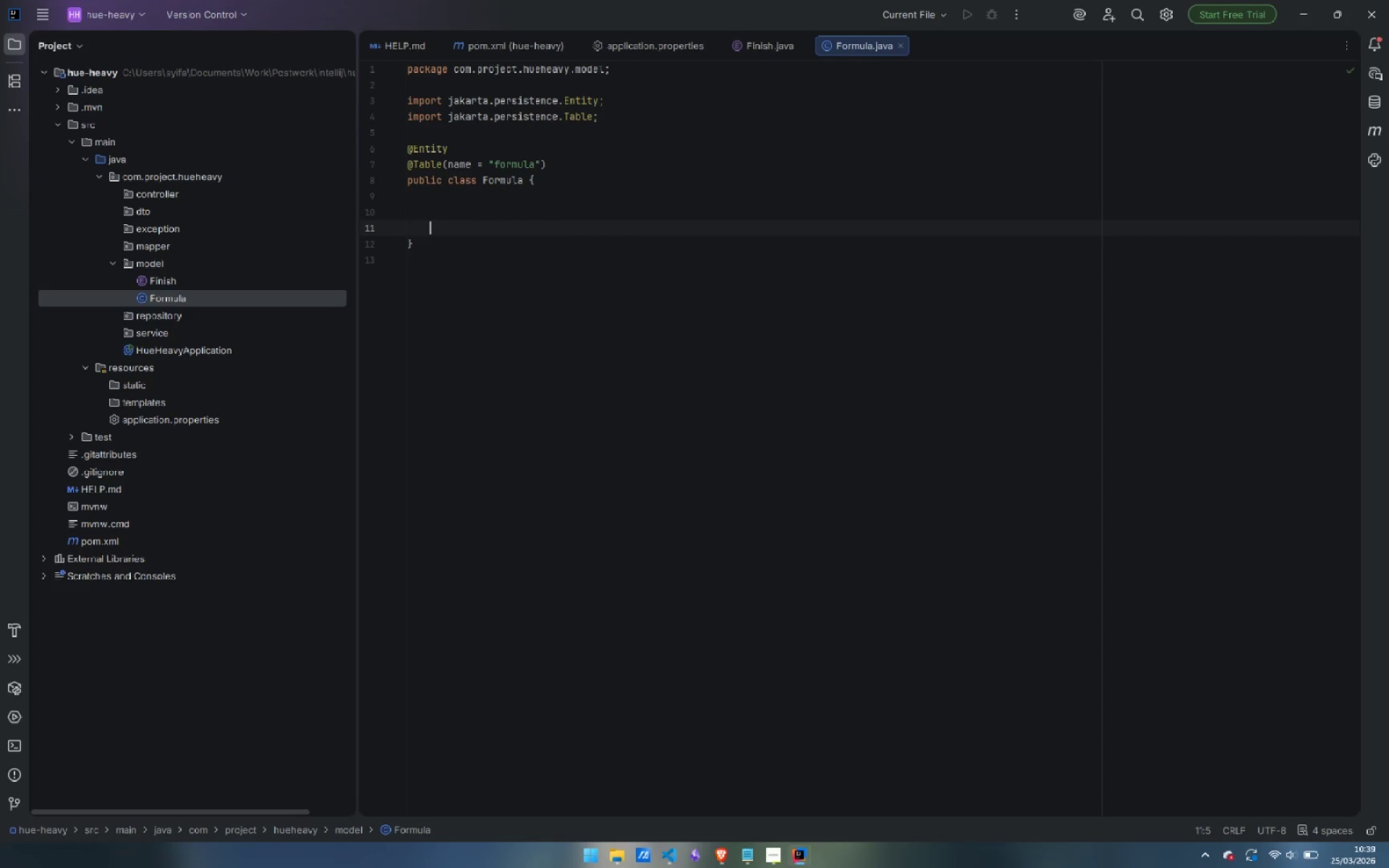 
key(ArrowUp)
 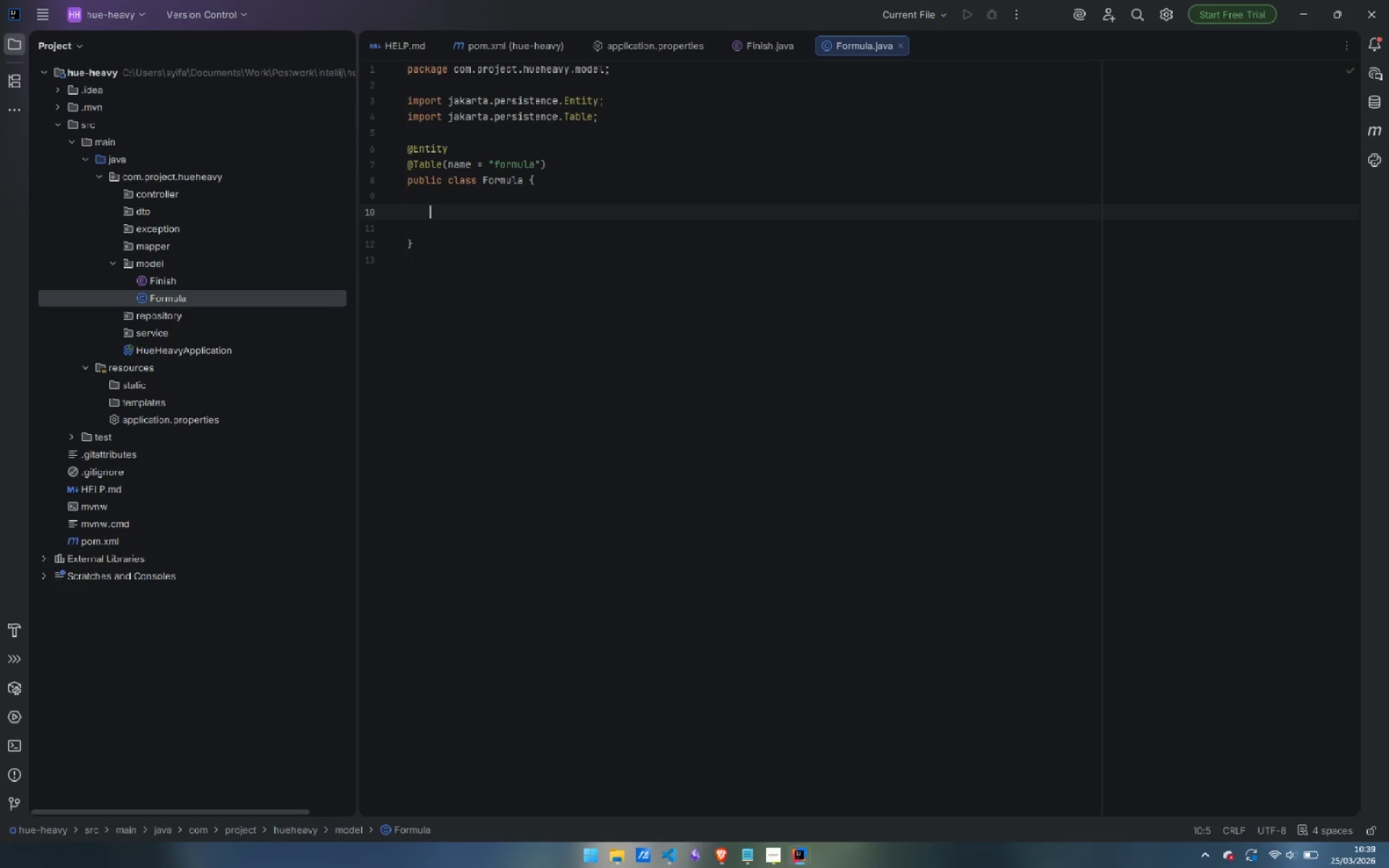 
type(@Id)
 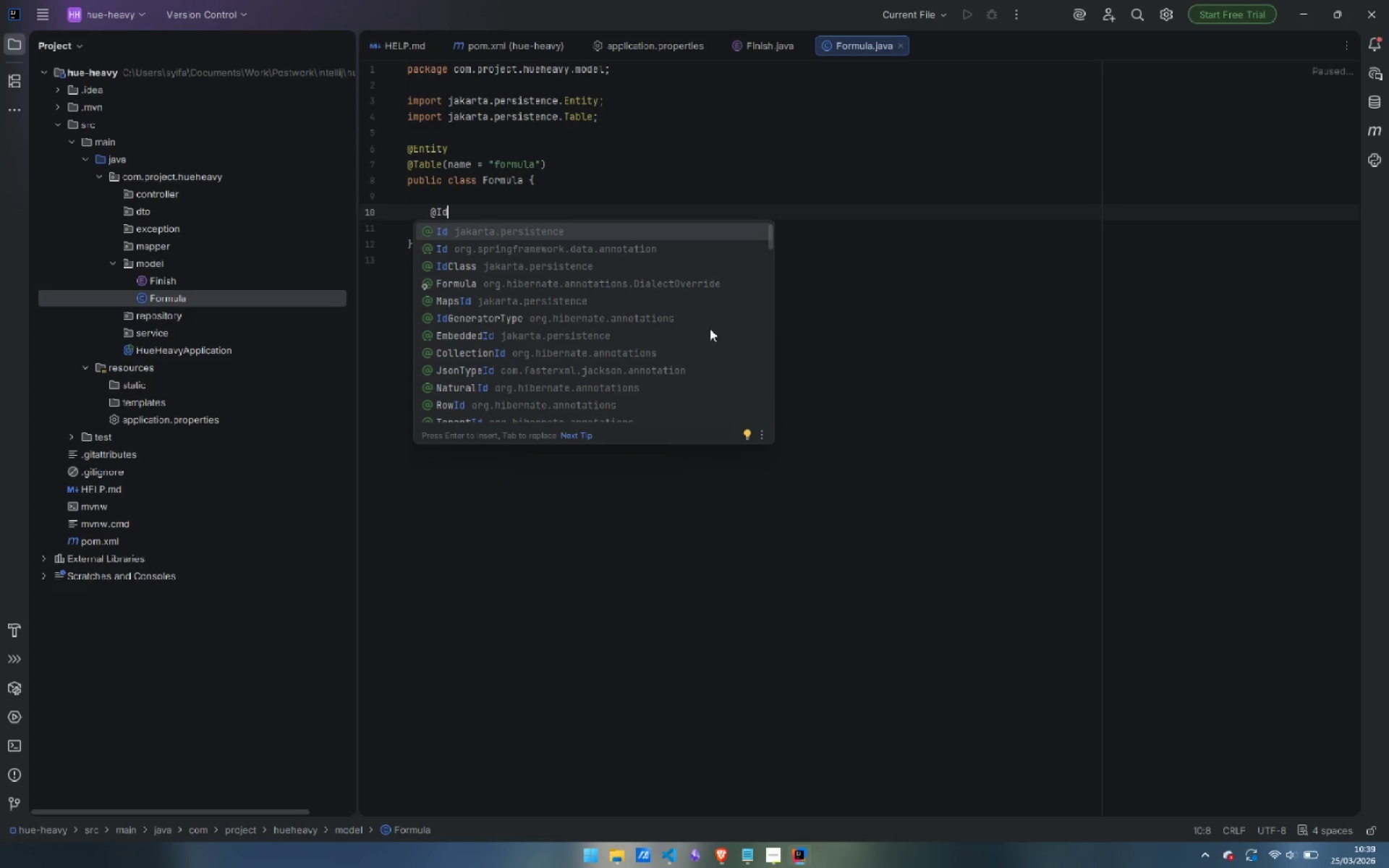 
wait(5.61)
 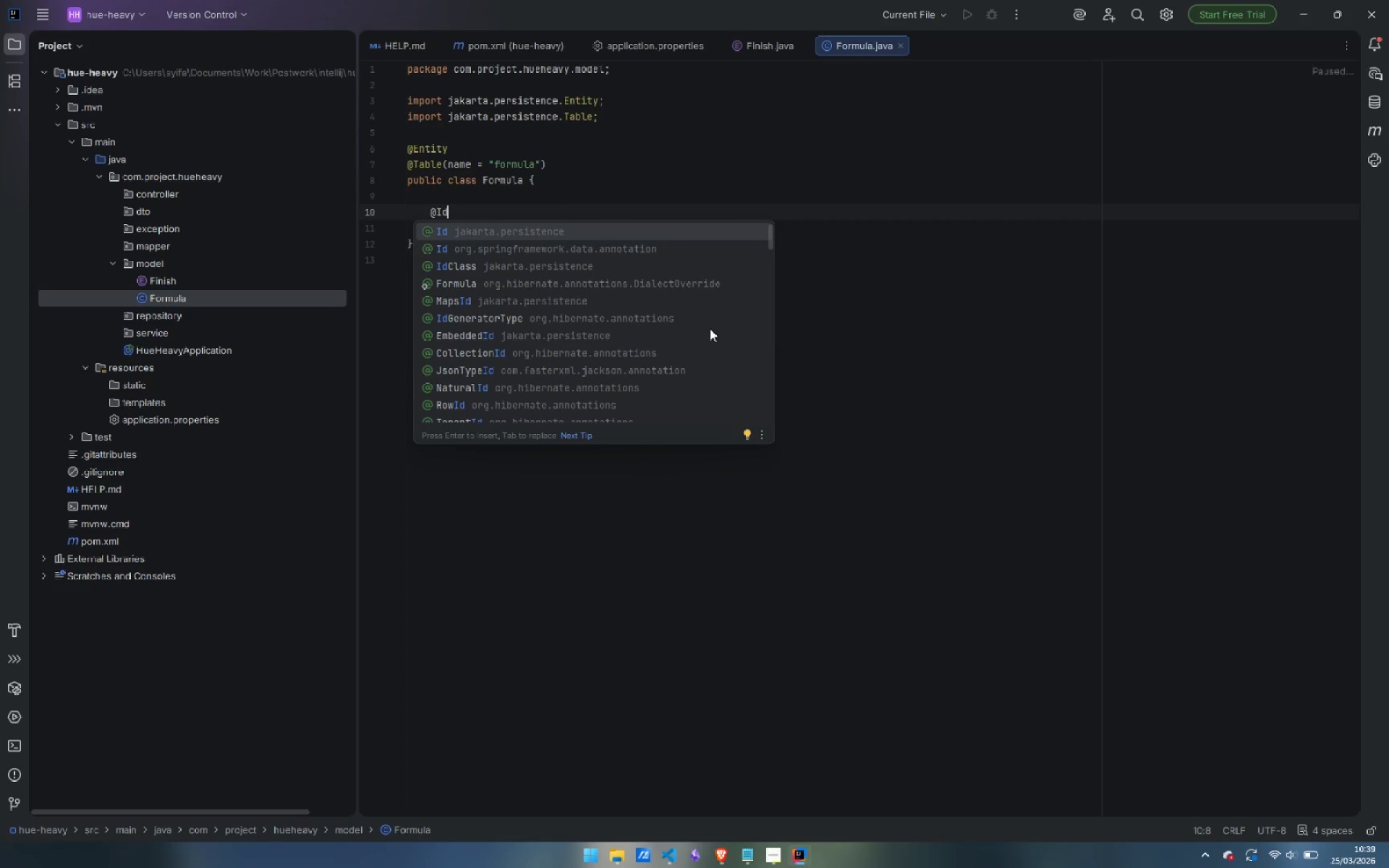 
key(Enter)
 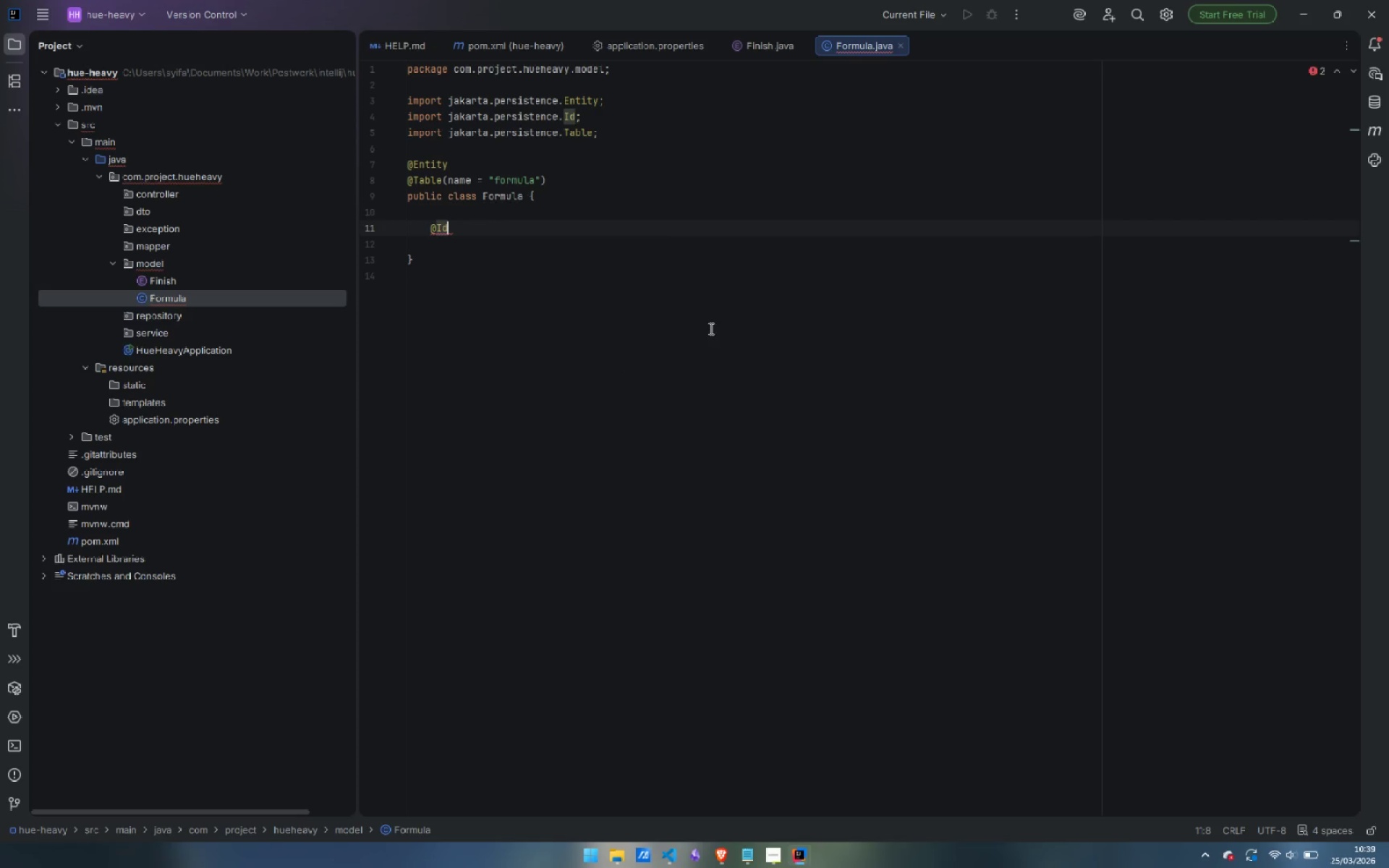 
key(Enter)
 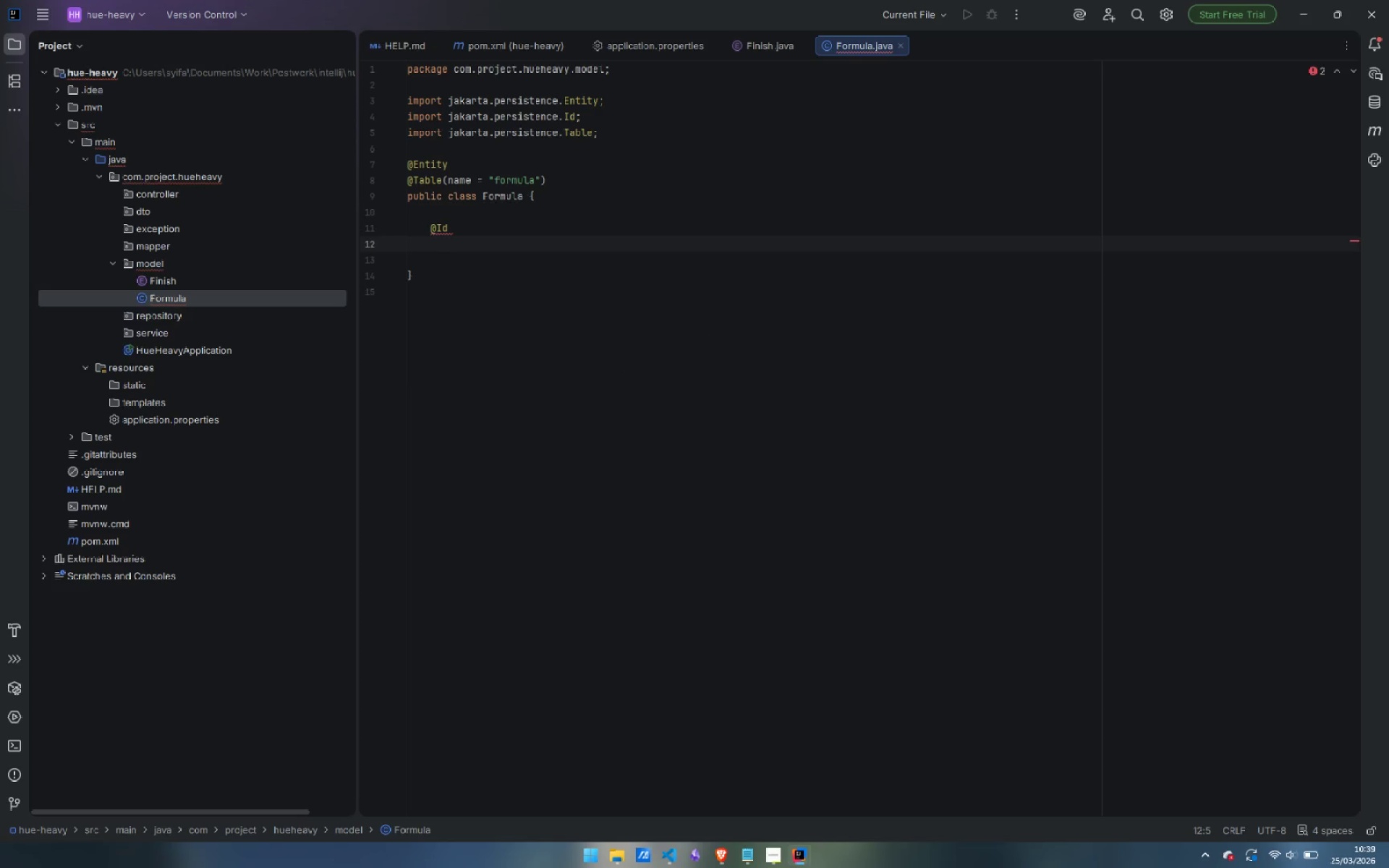 
type(@Generate)
 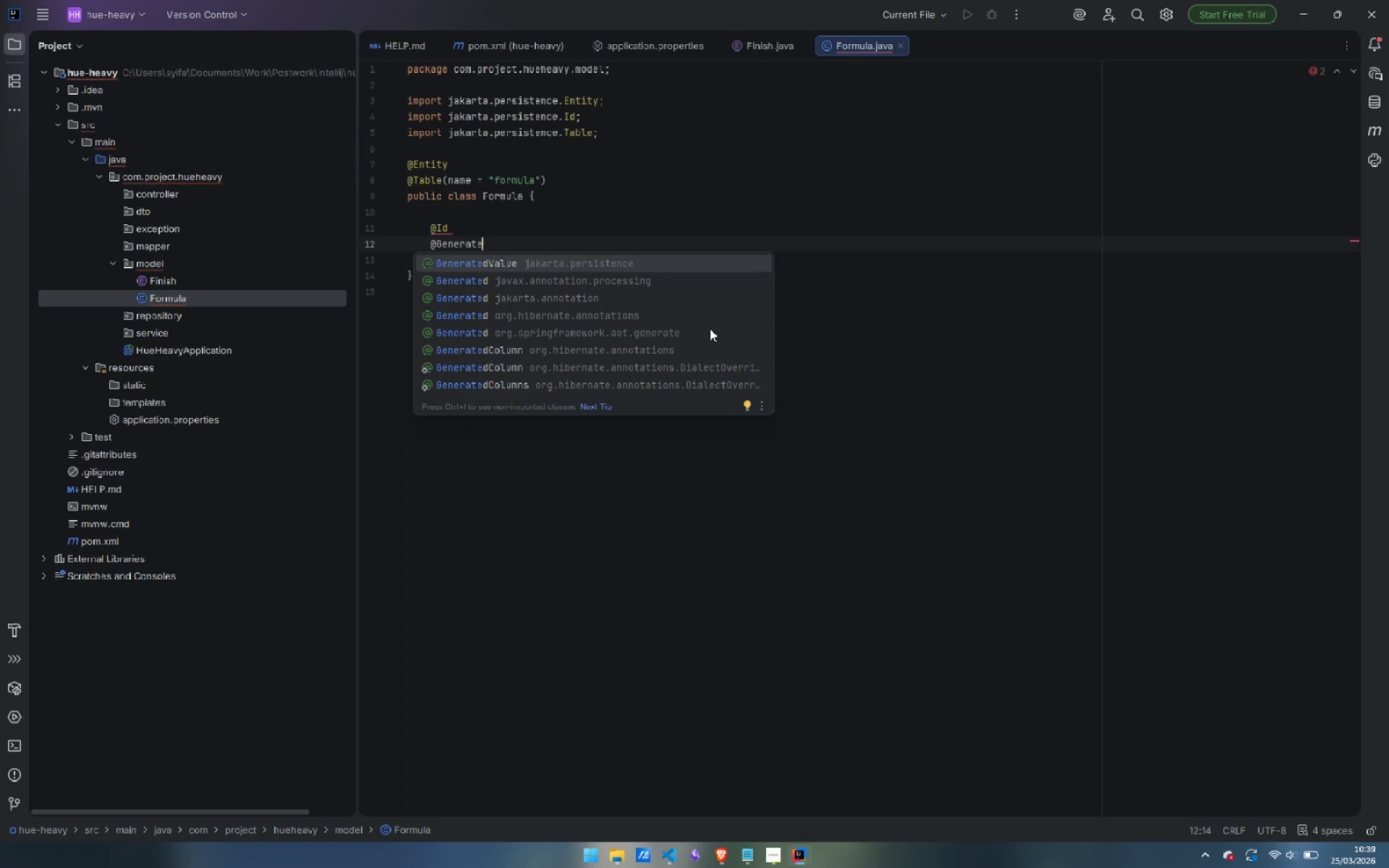 
key(Enter)
 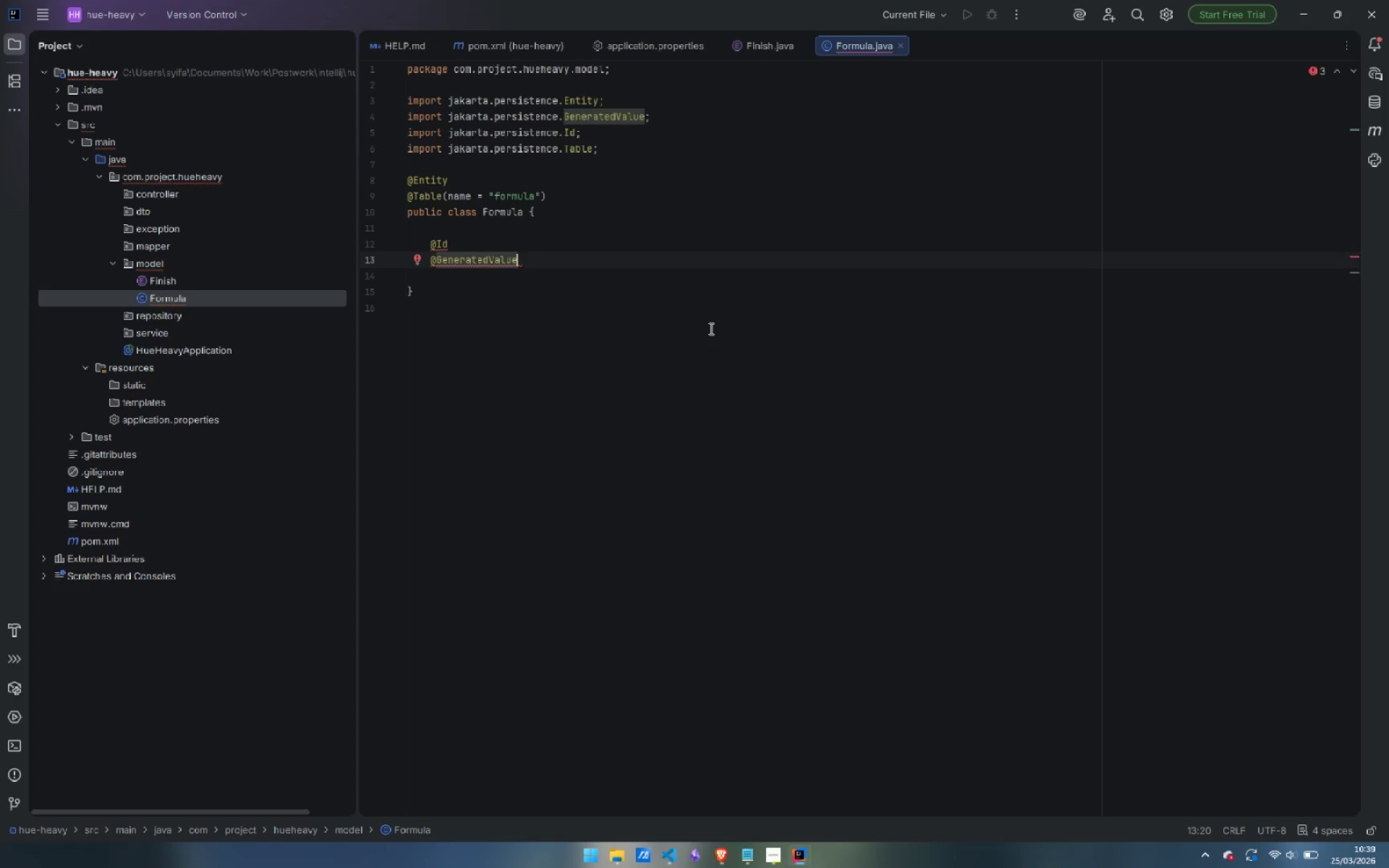 
type((strategy = GenerationType.IDE)
key(Backspace)
key(Backspace)
key(Backspace)
key(Backspace)
 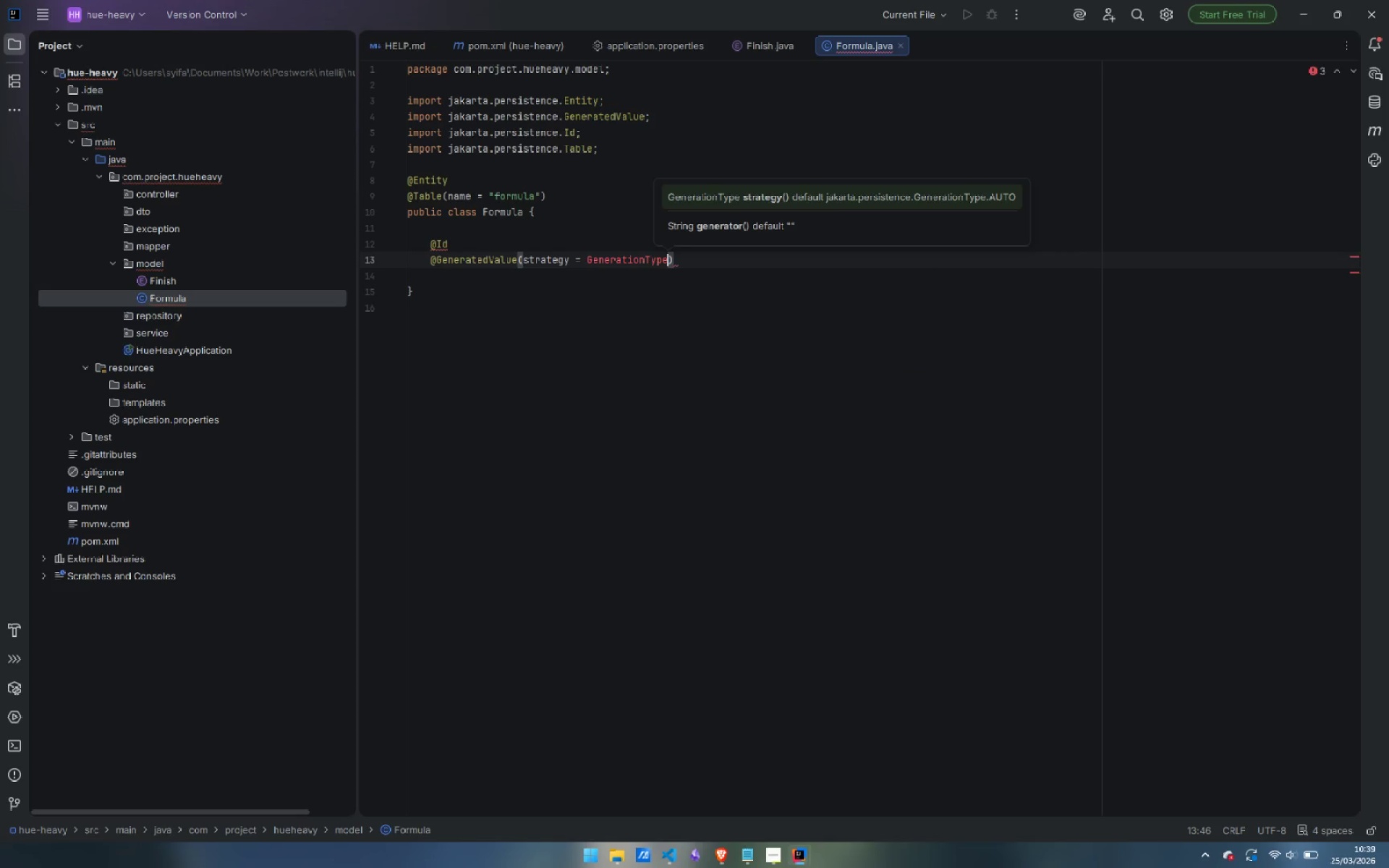 
key(Backspace)
 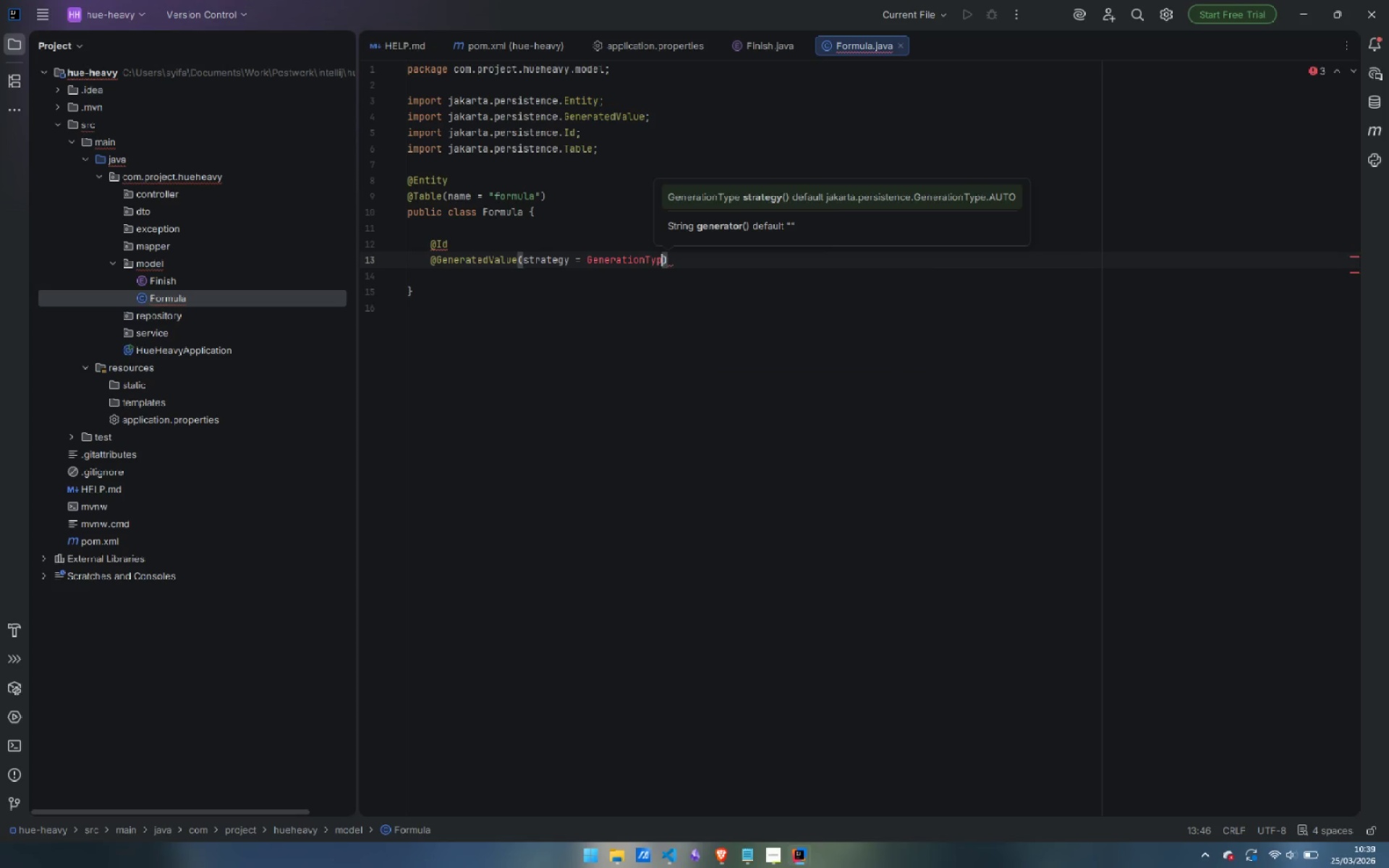 
key(E)
 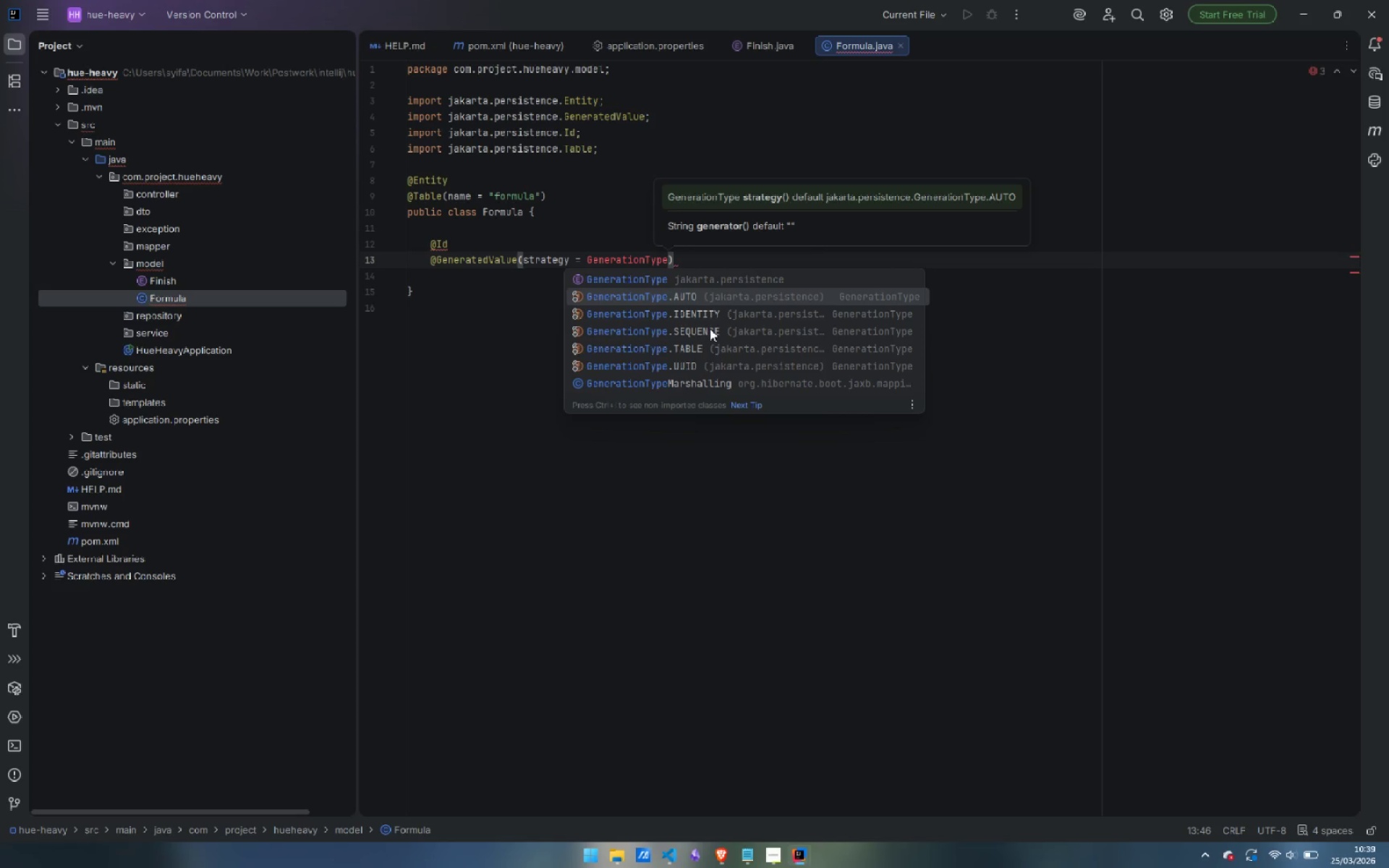 
key(ArrowDown)
 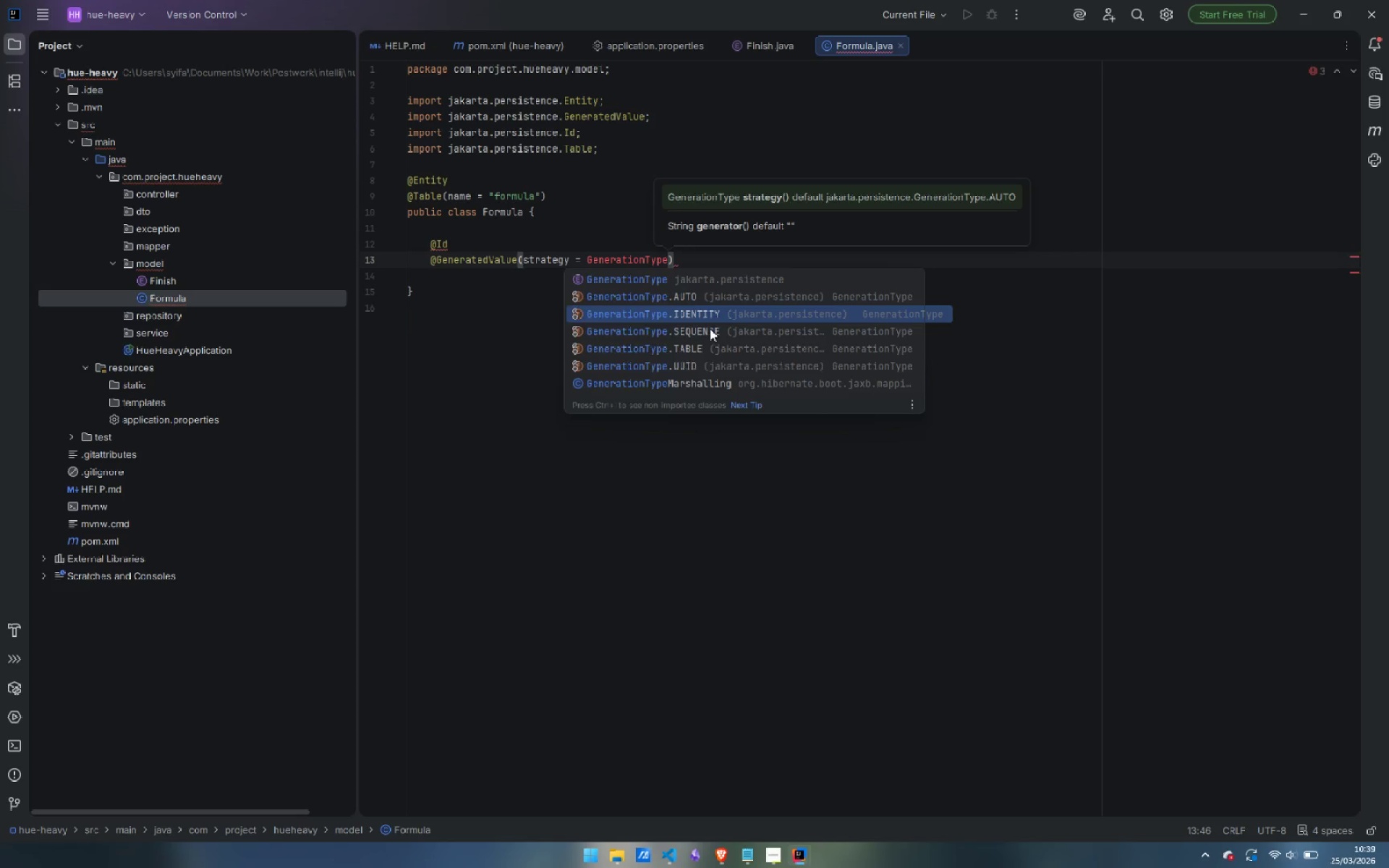 
key(Enter)
 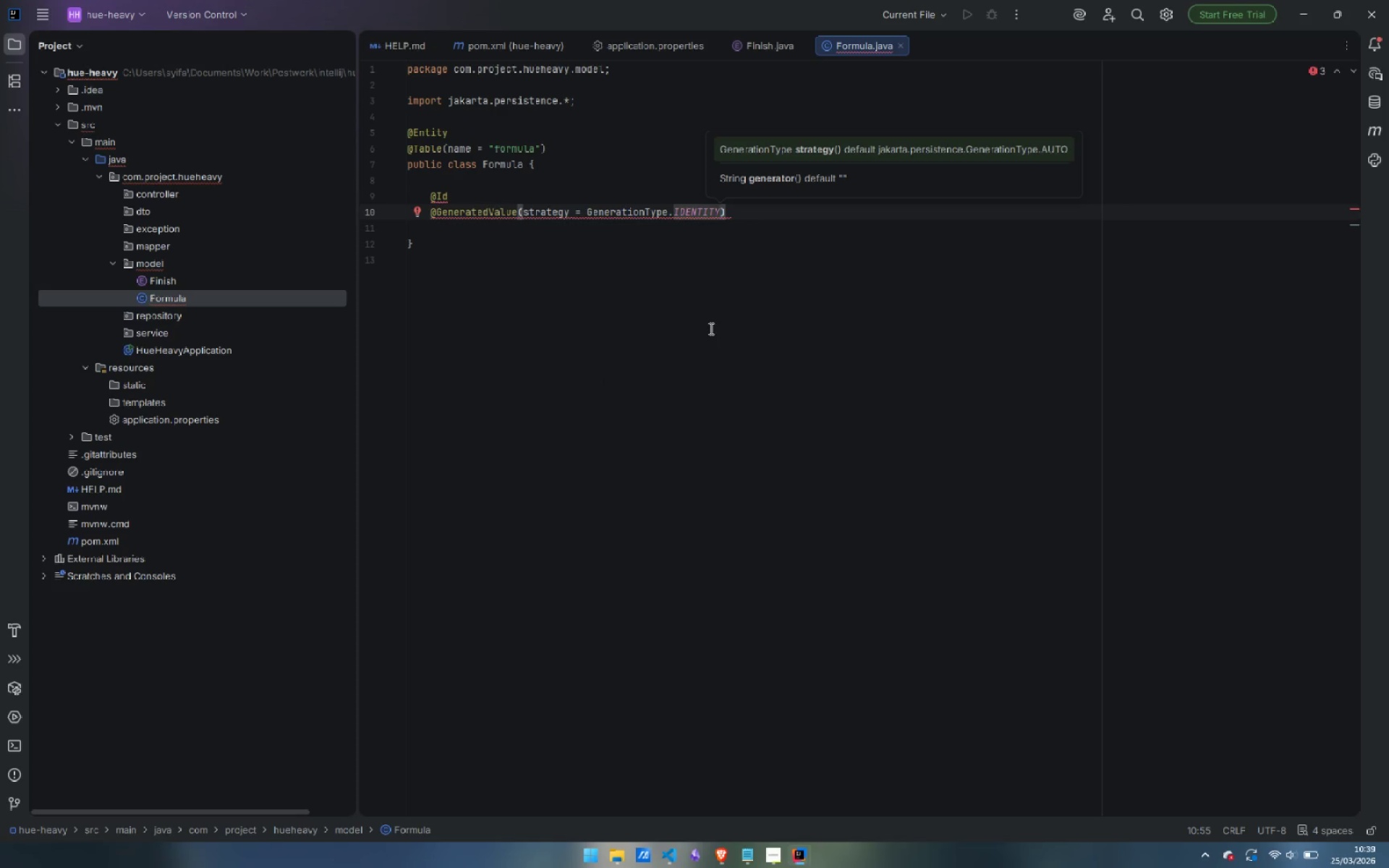 
key(ArrowRight)
 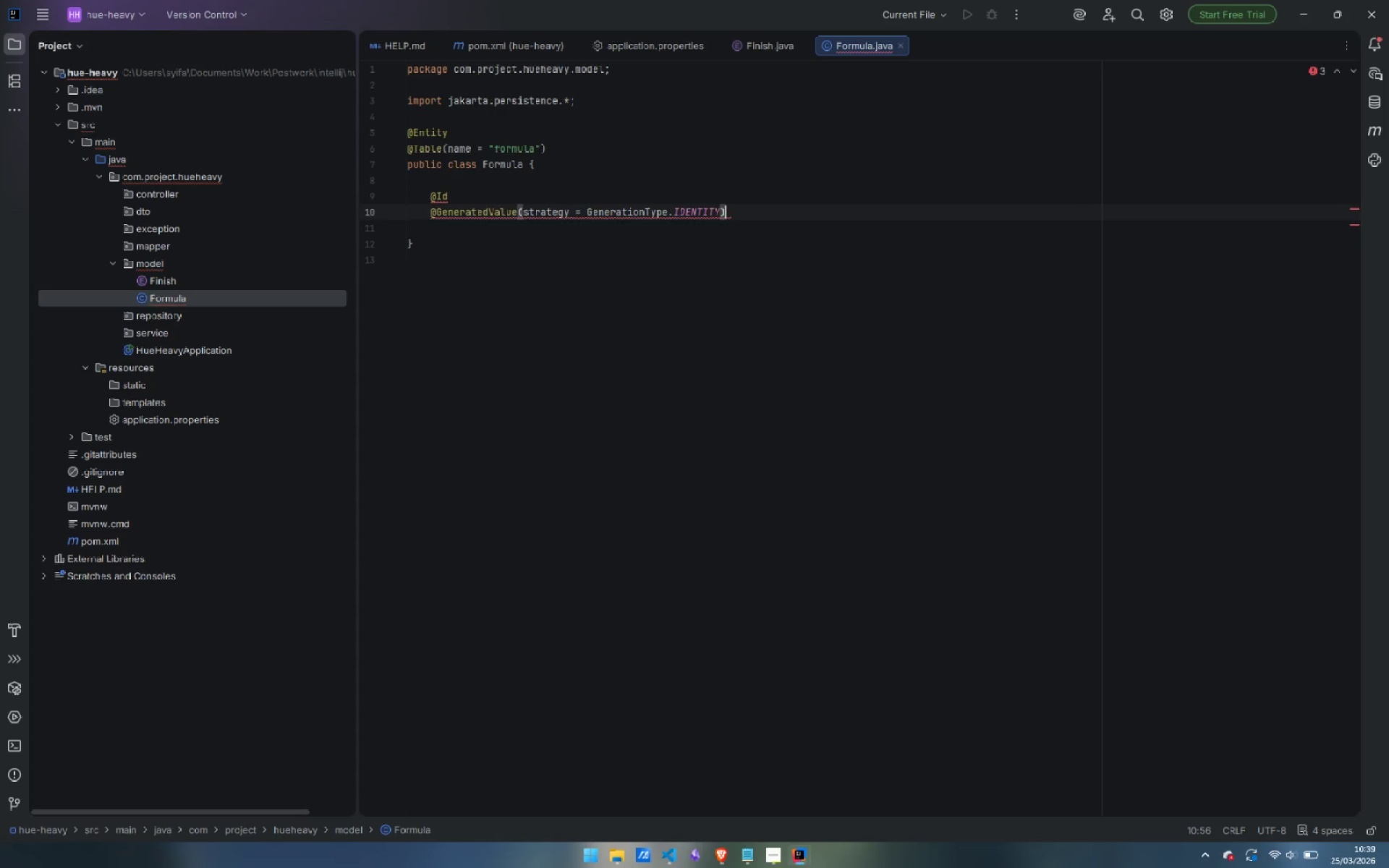 
key(Enter)
 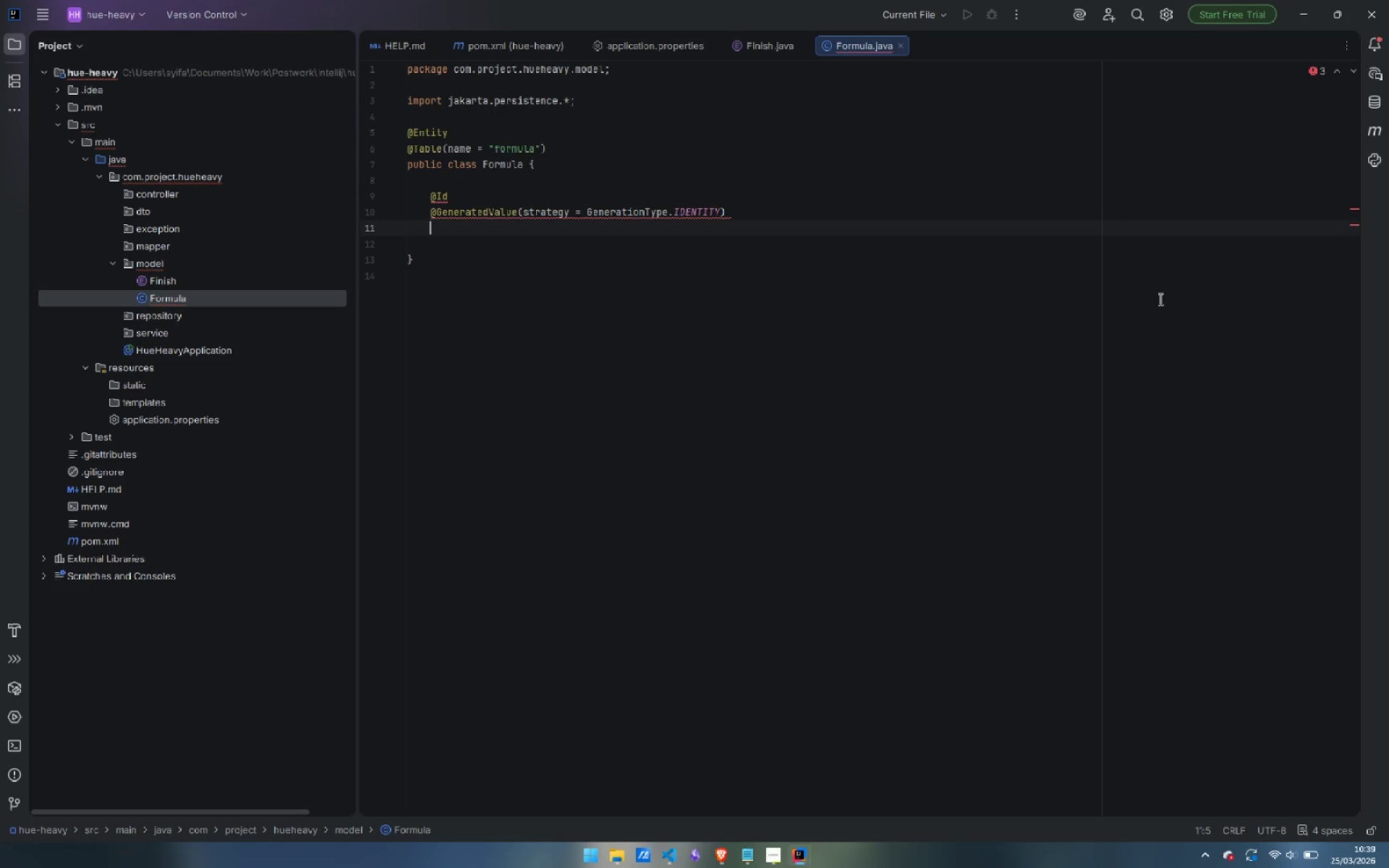 
type(pria)
key(Backspace)
type(vate Long id;)
 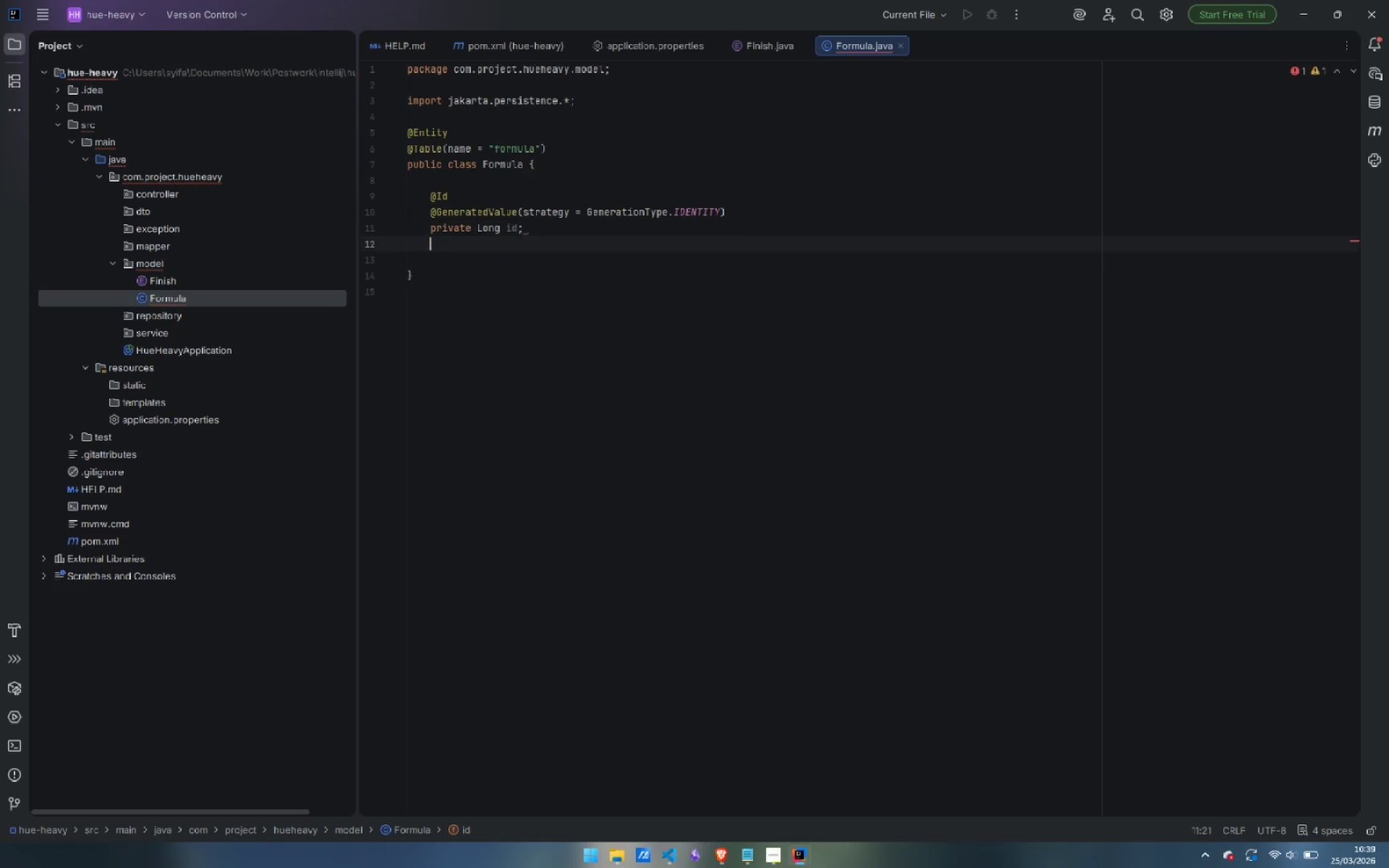 
key(Enter)
 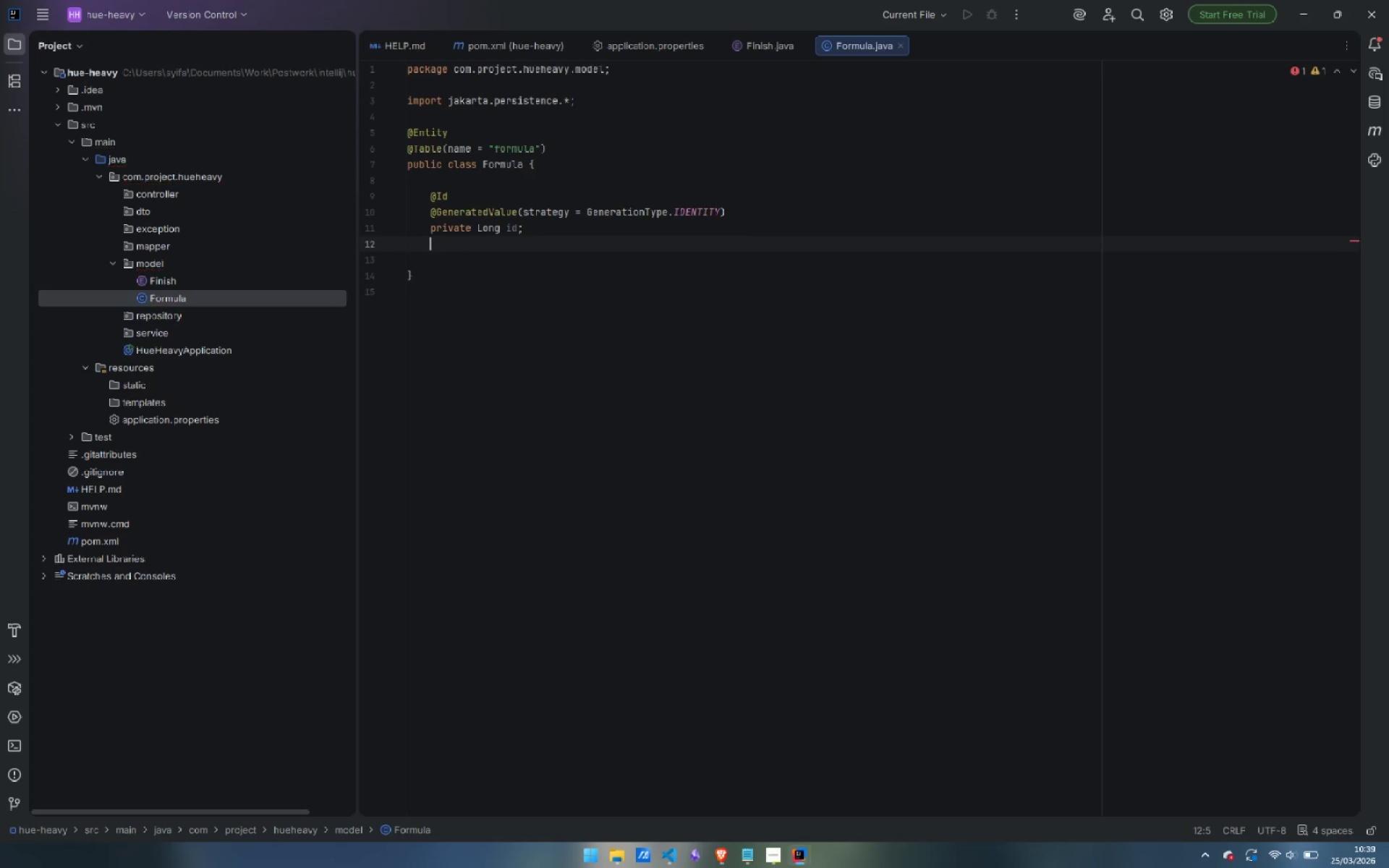 
key(Enter)
 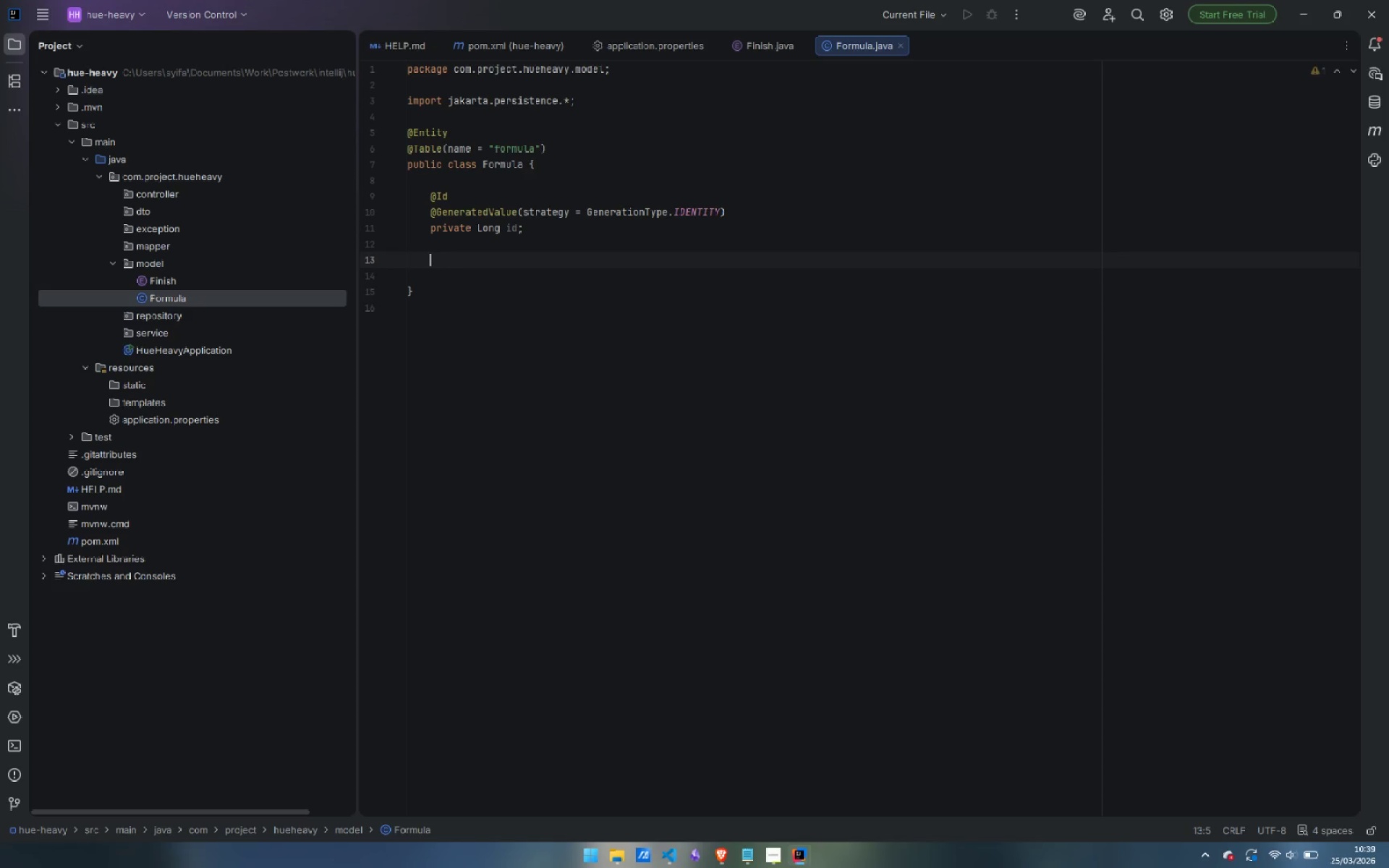 
type(@COlumn)
 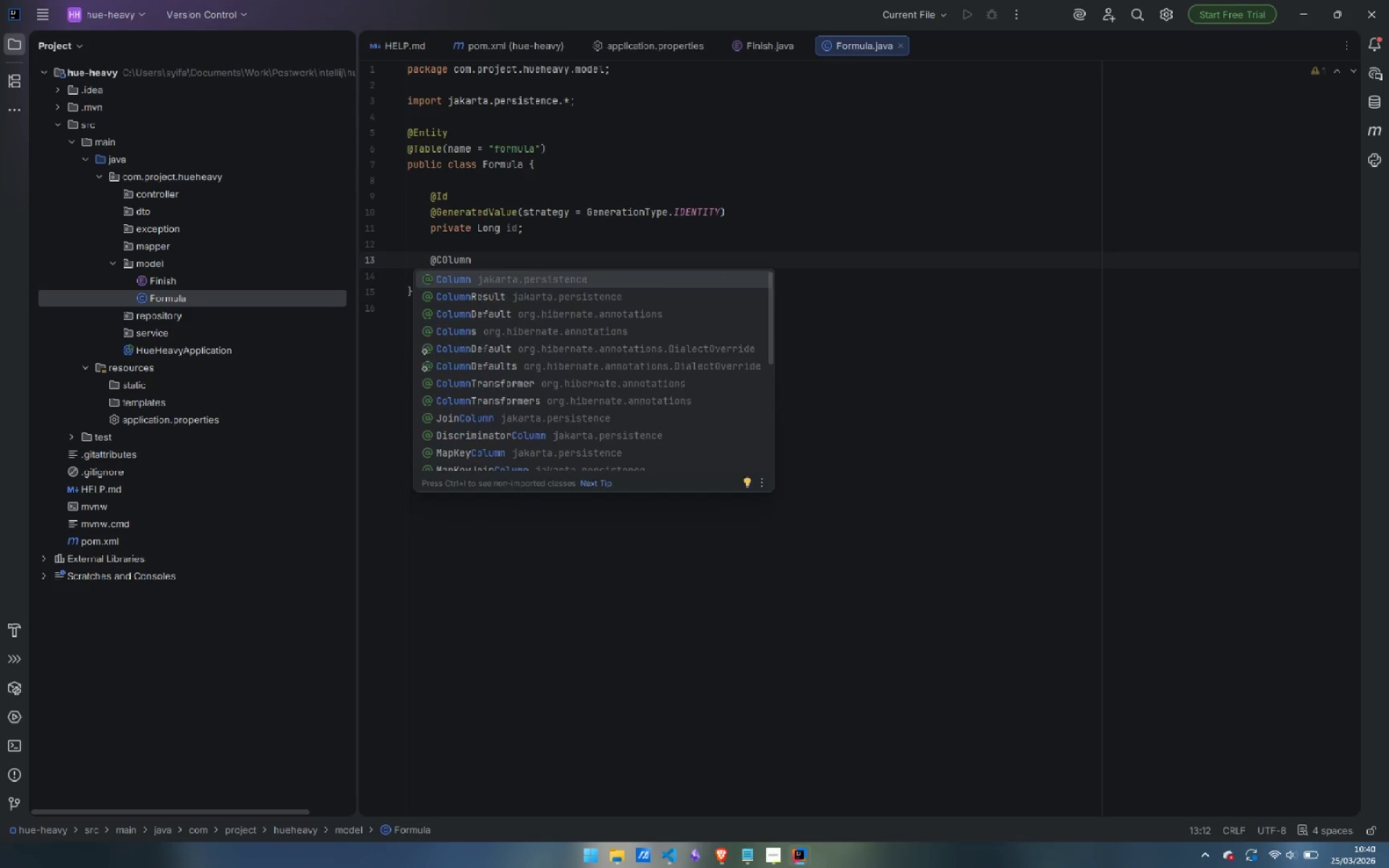 
key(Enter)
 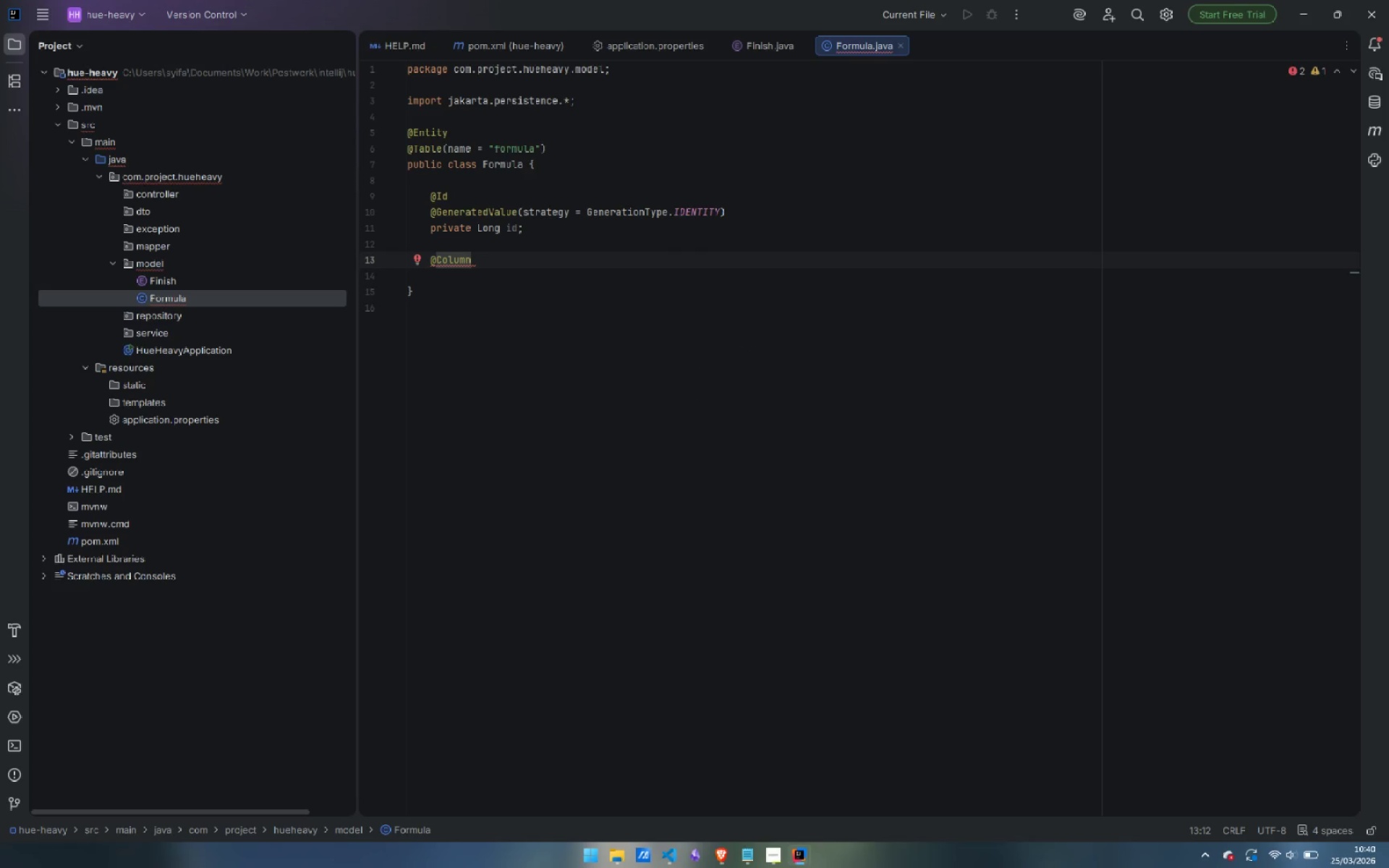 
type((nullable = false, uniqui)
key(Backspace)
type(e = true)
 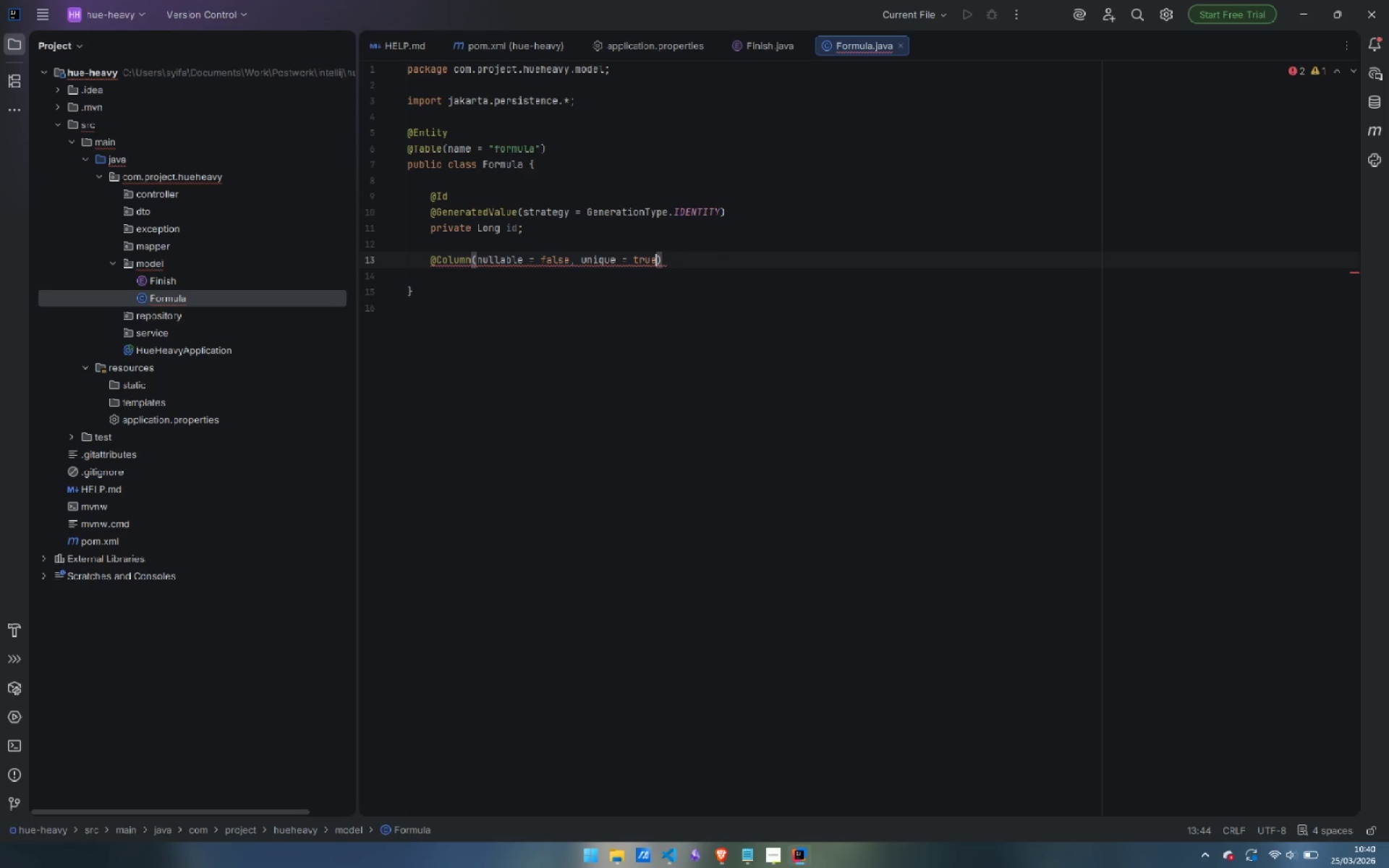 
key(ArrowRight)
 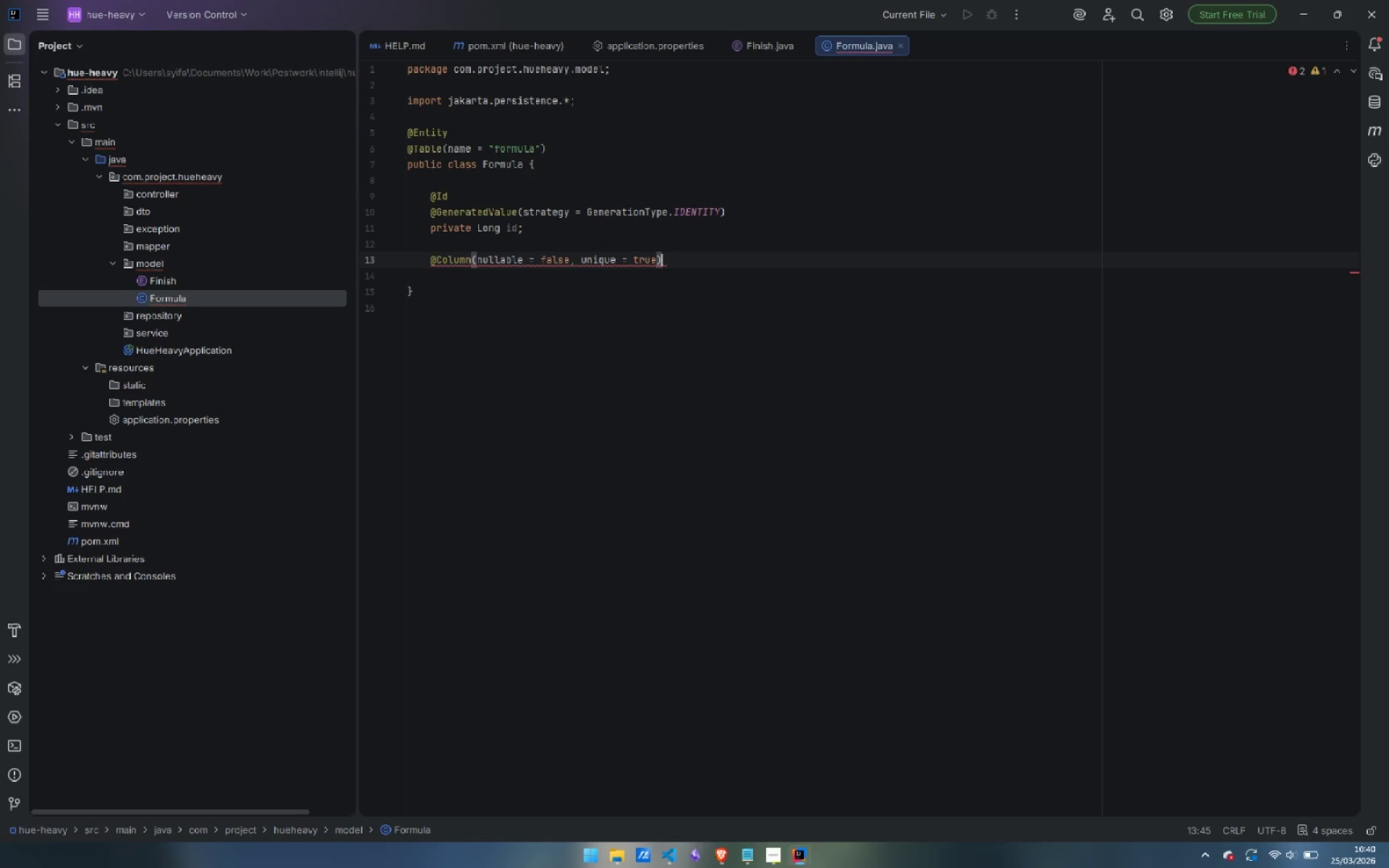 
key(Enter)
 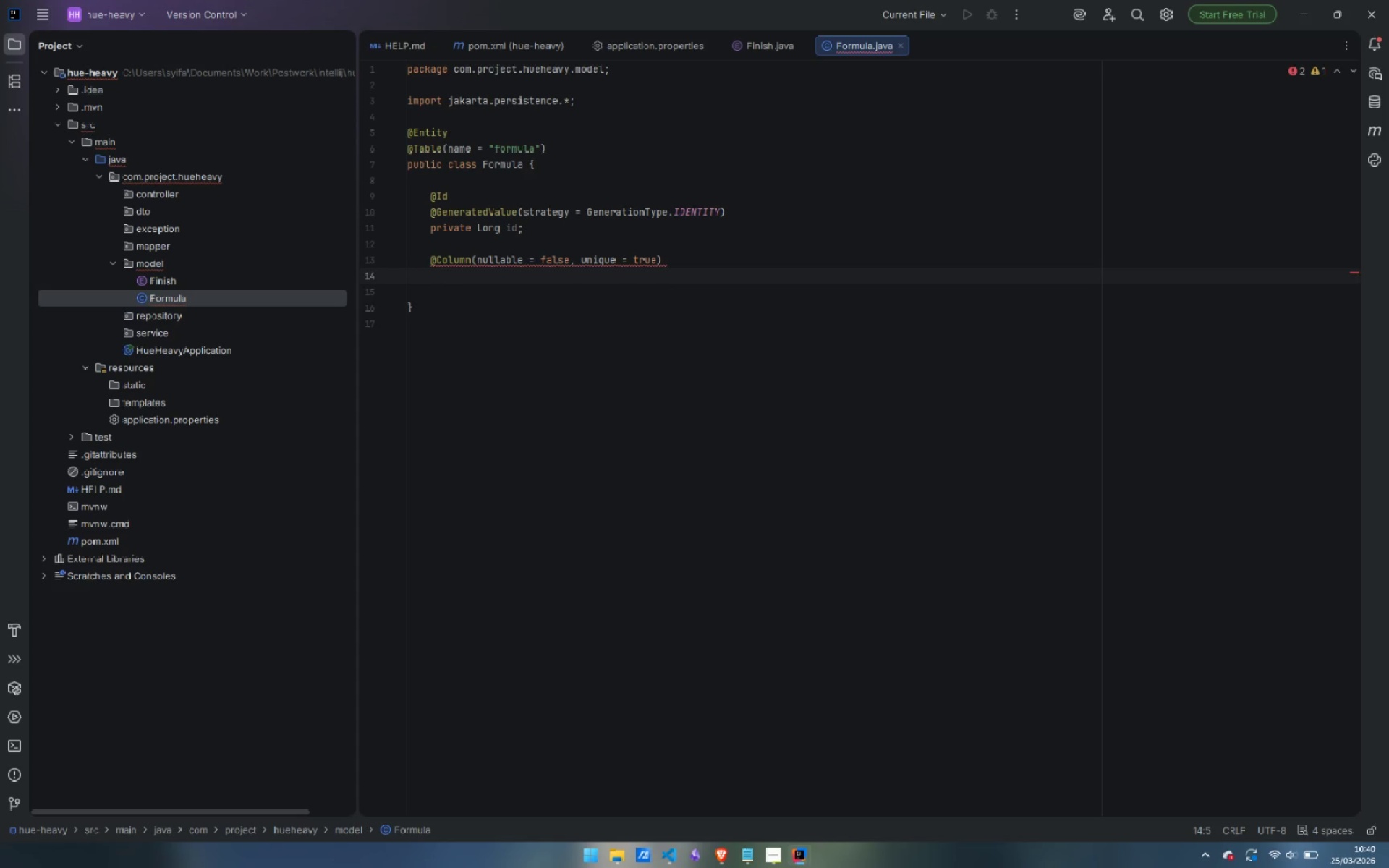 
type(S)
key(Backspace)
type(private String name;)
 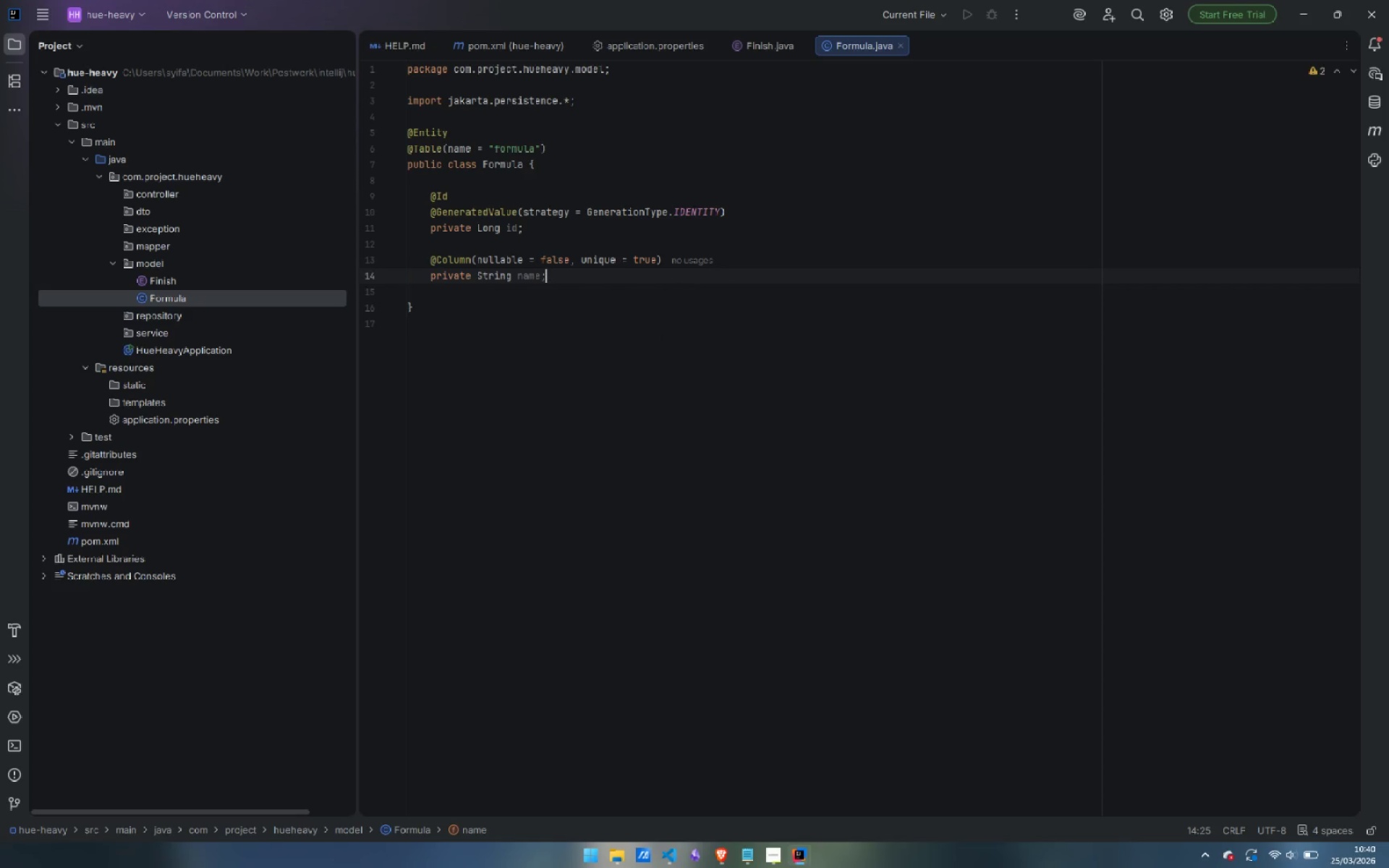 
key(Enter)
 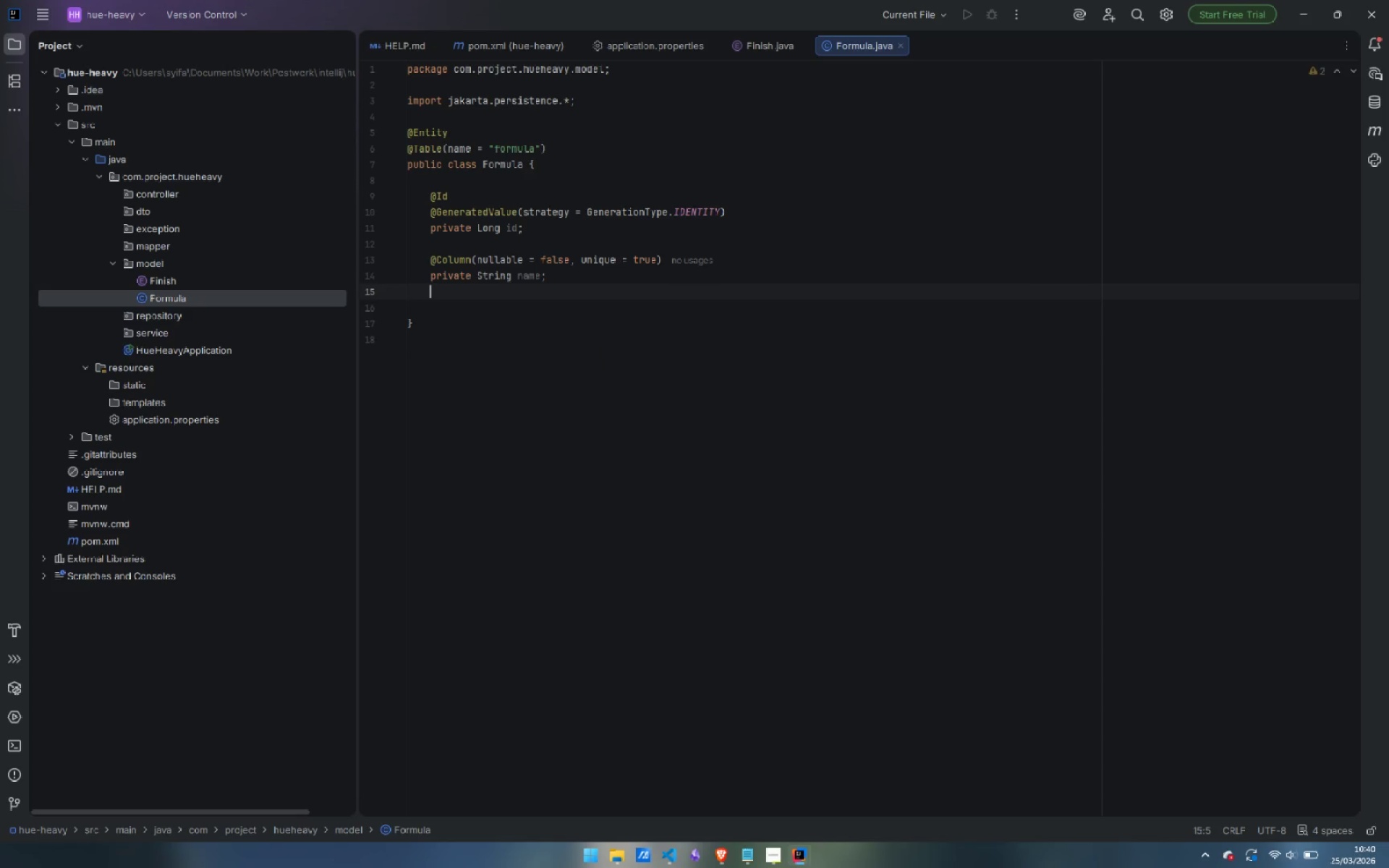 
key(Enter)
 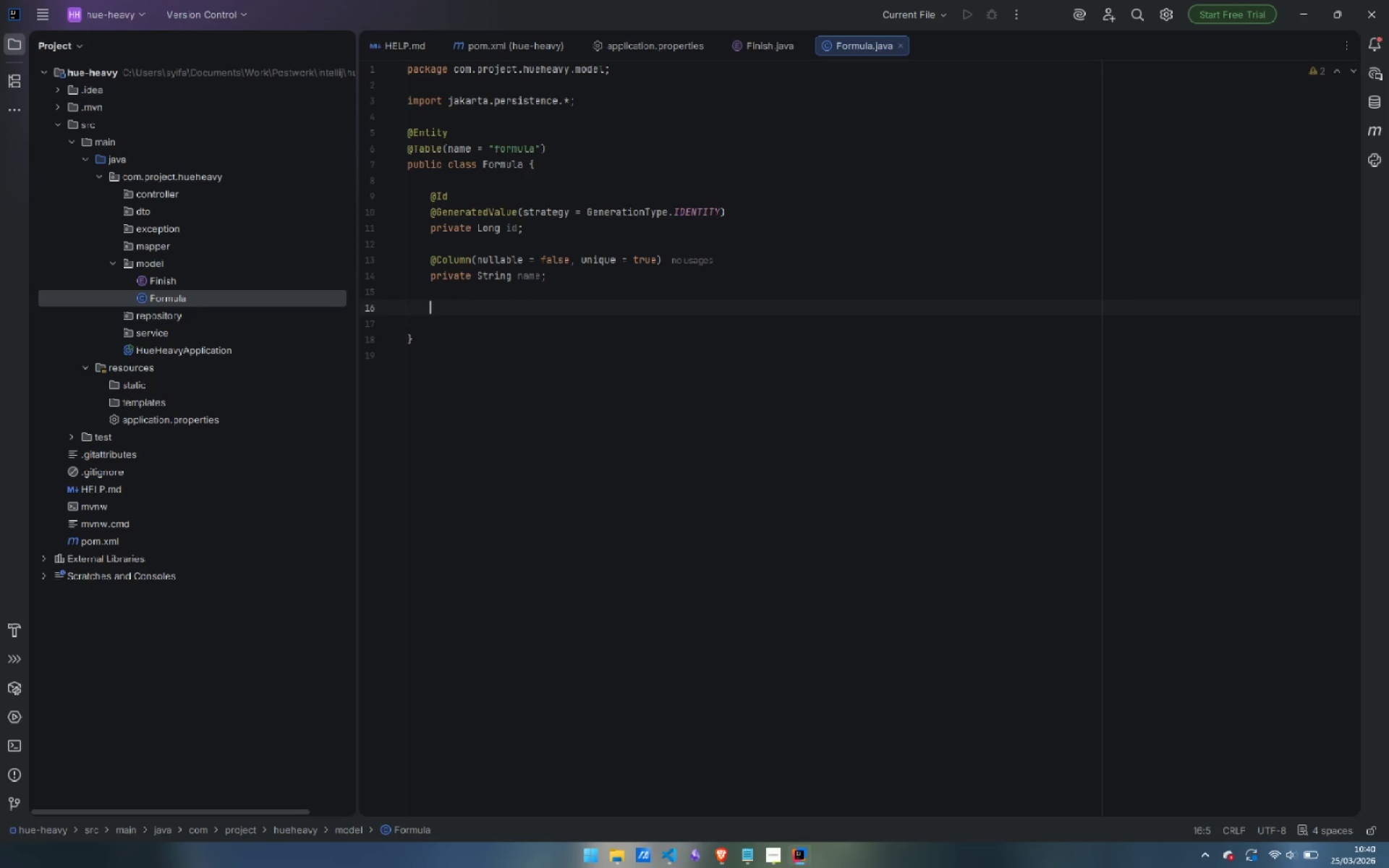 
type(@Column(nullabel)
key(Backspace)
key(Backspace)
type(le = false)
 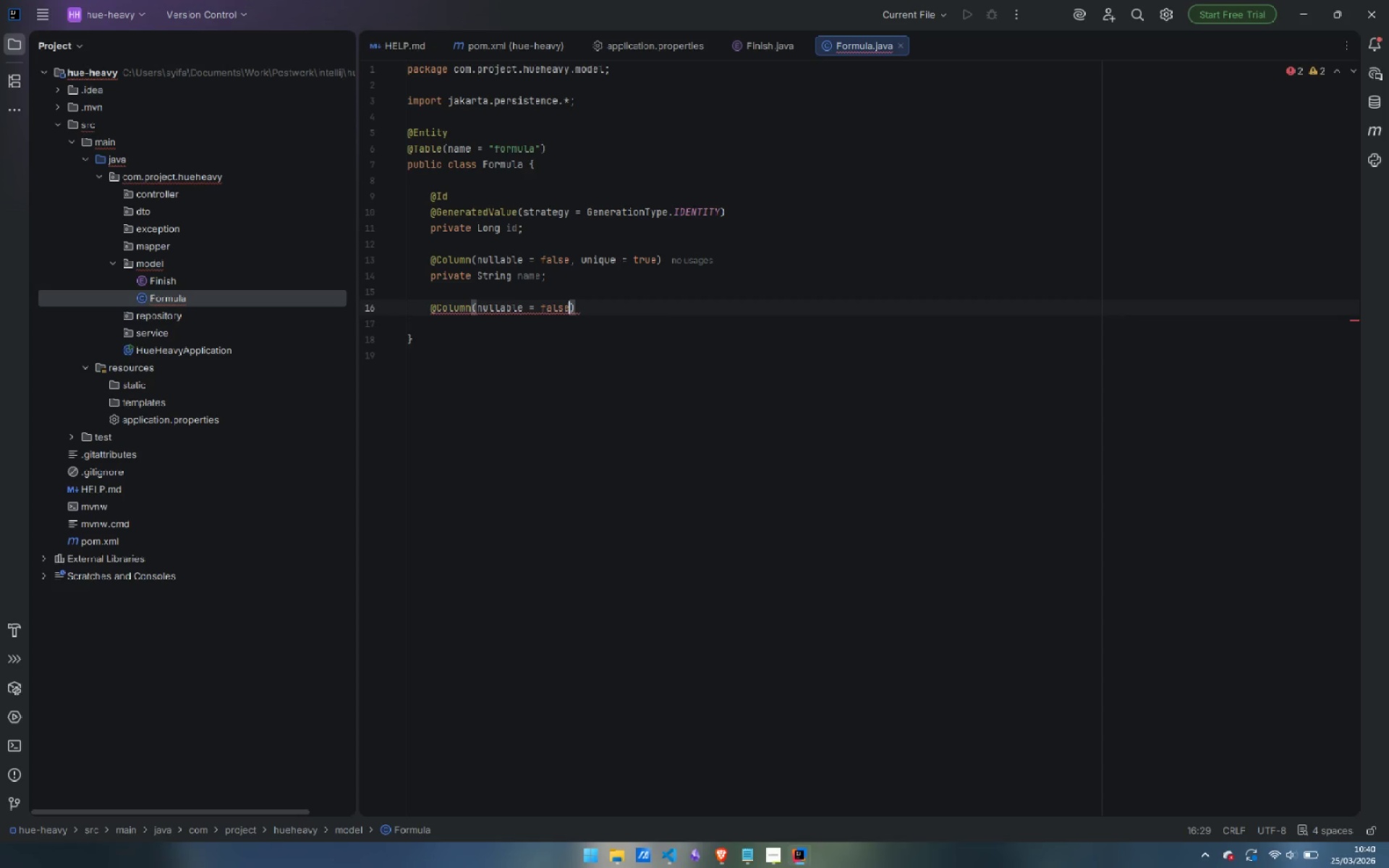 
key(ArrowRight)
 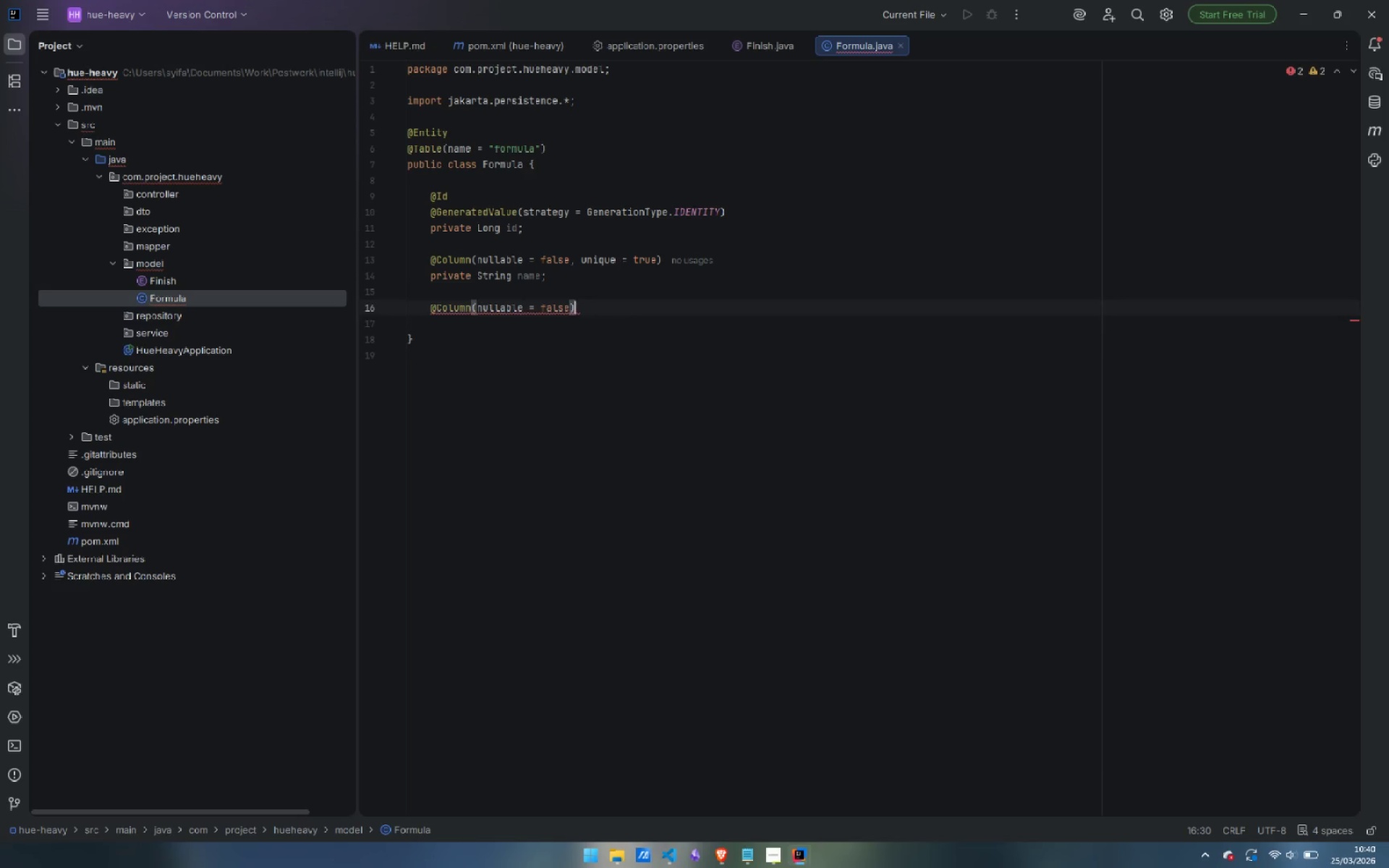 
key(Enter)
 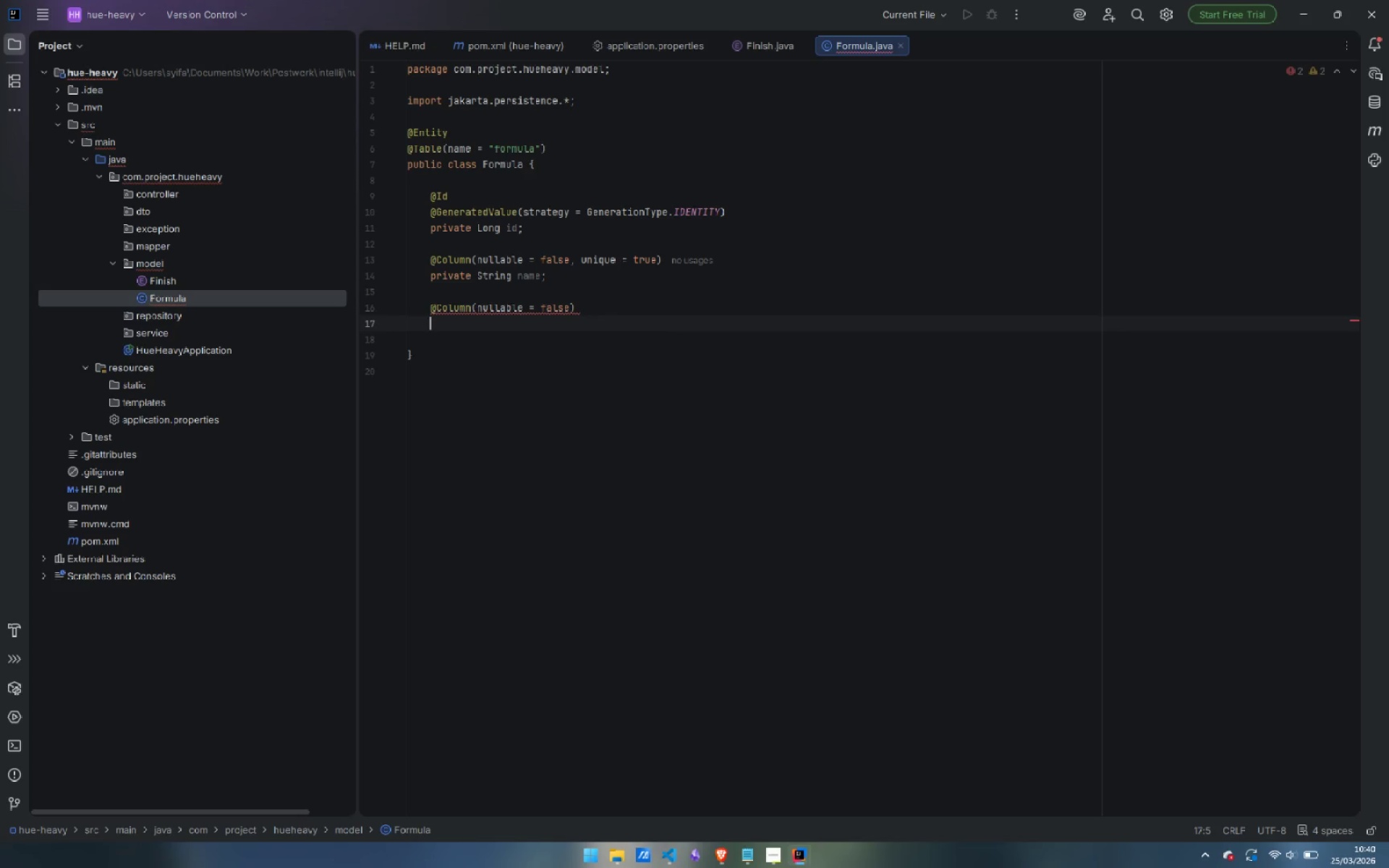 
type(private String at)
key(Backspace)
type(rtistl)
key(Backspace)
type(;)
 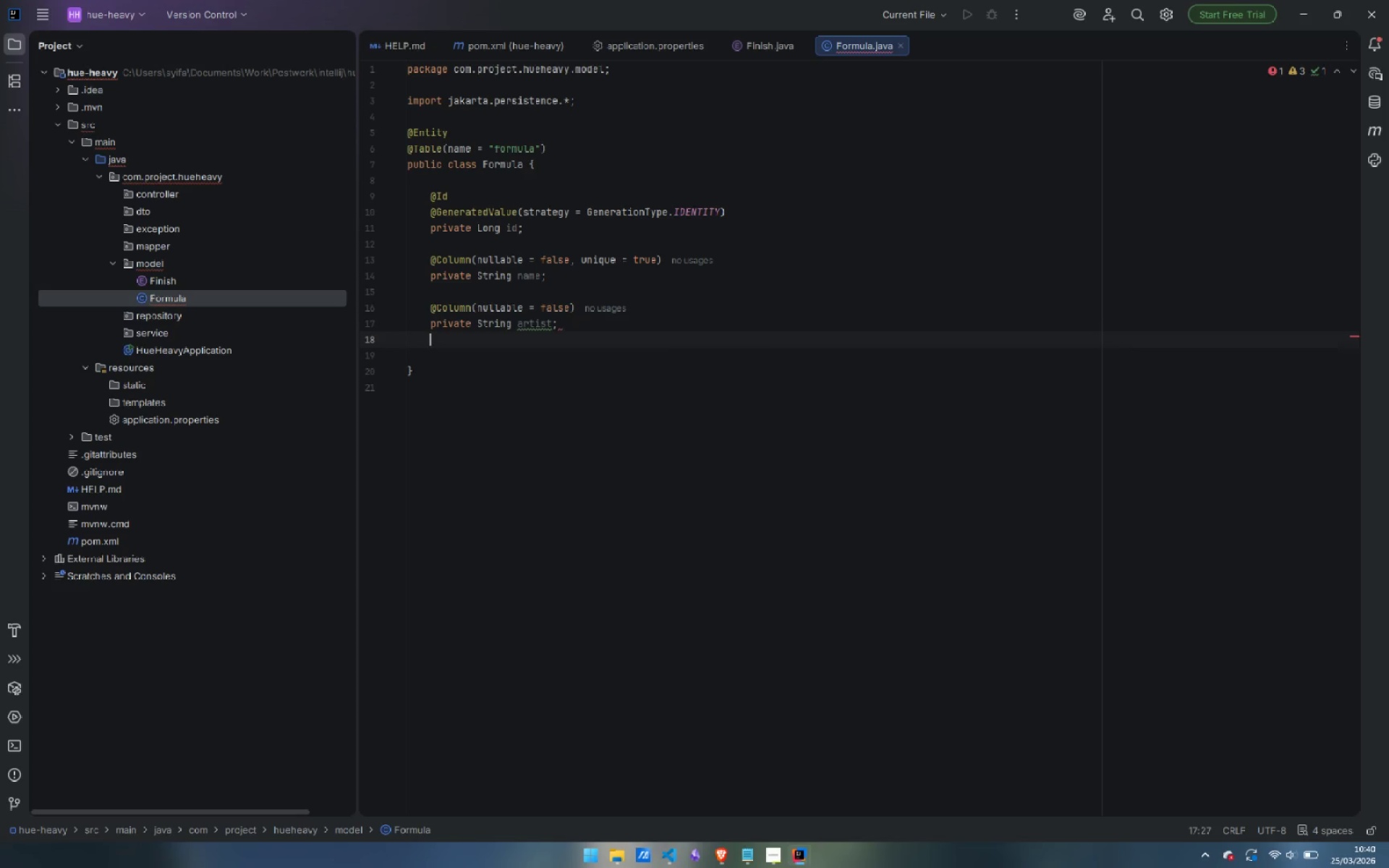 
key(Enter)
 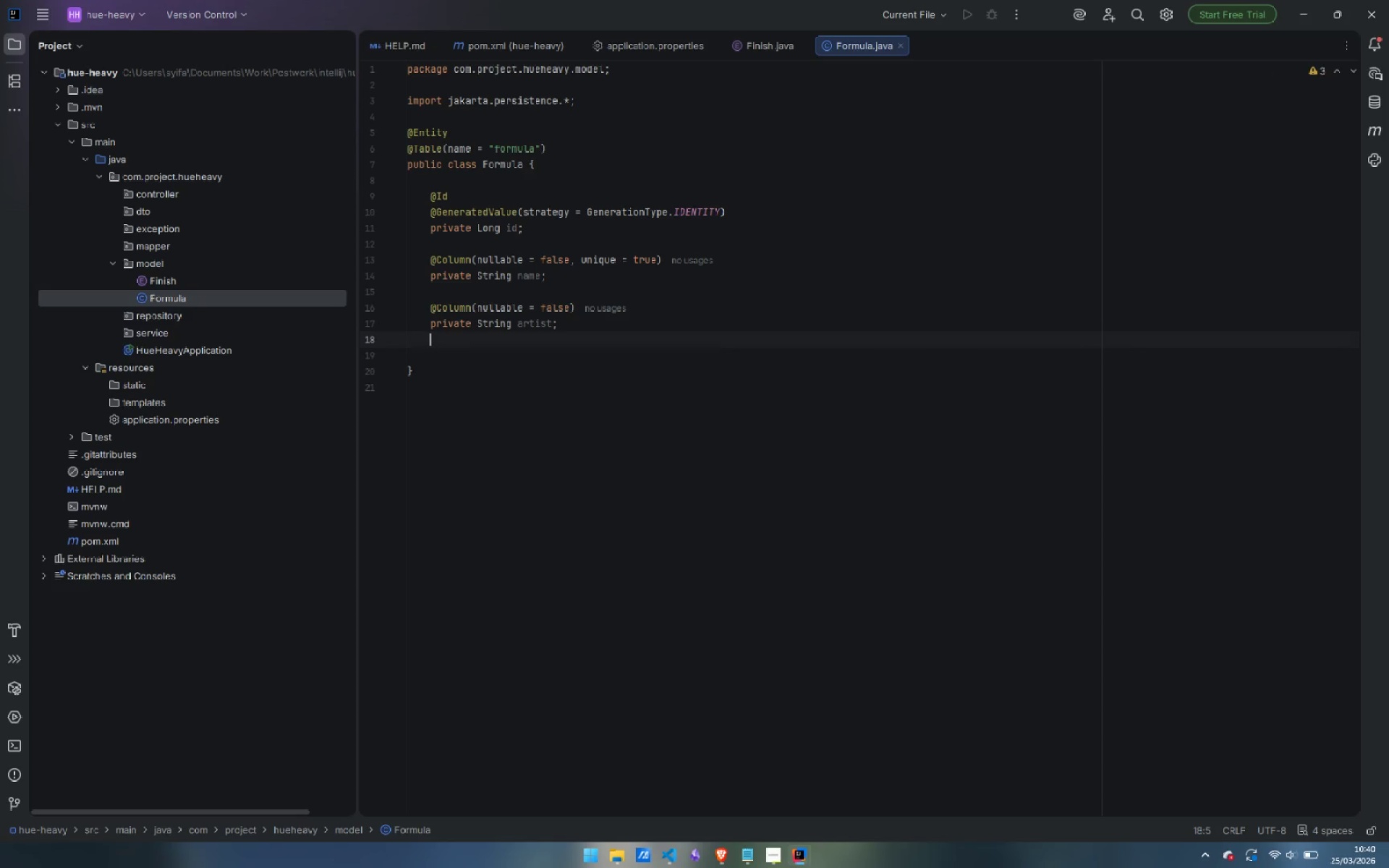 
key(Enter)
 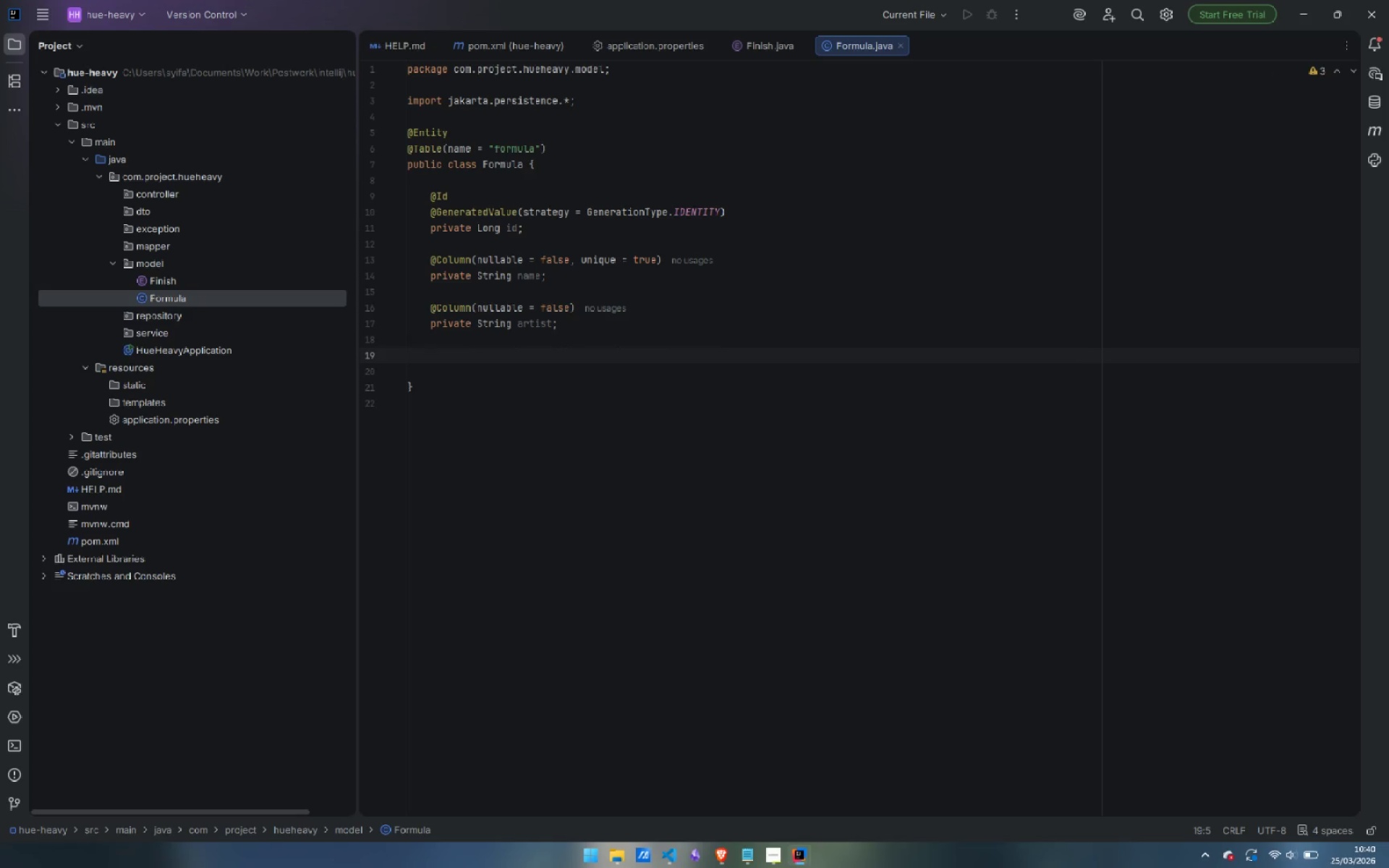 
type(@Enumerated)
 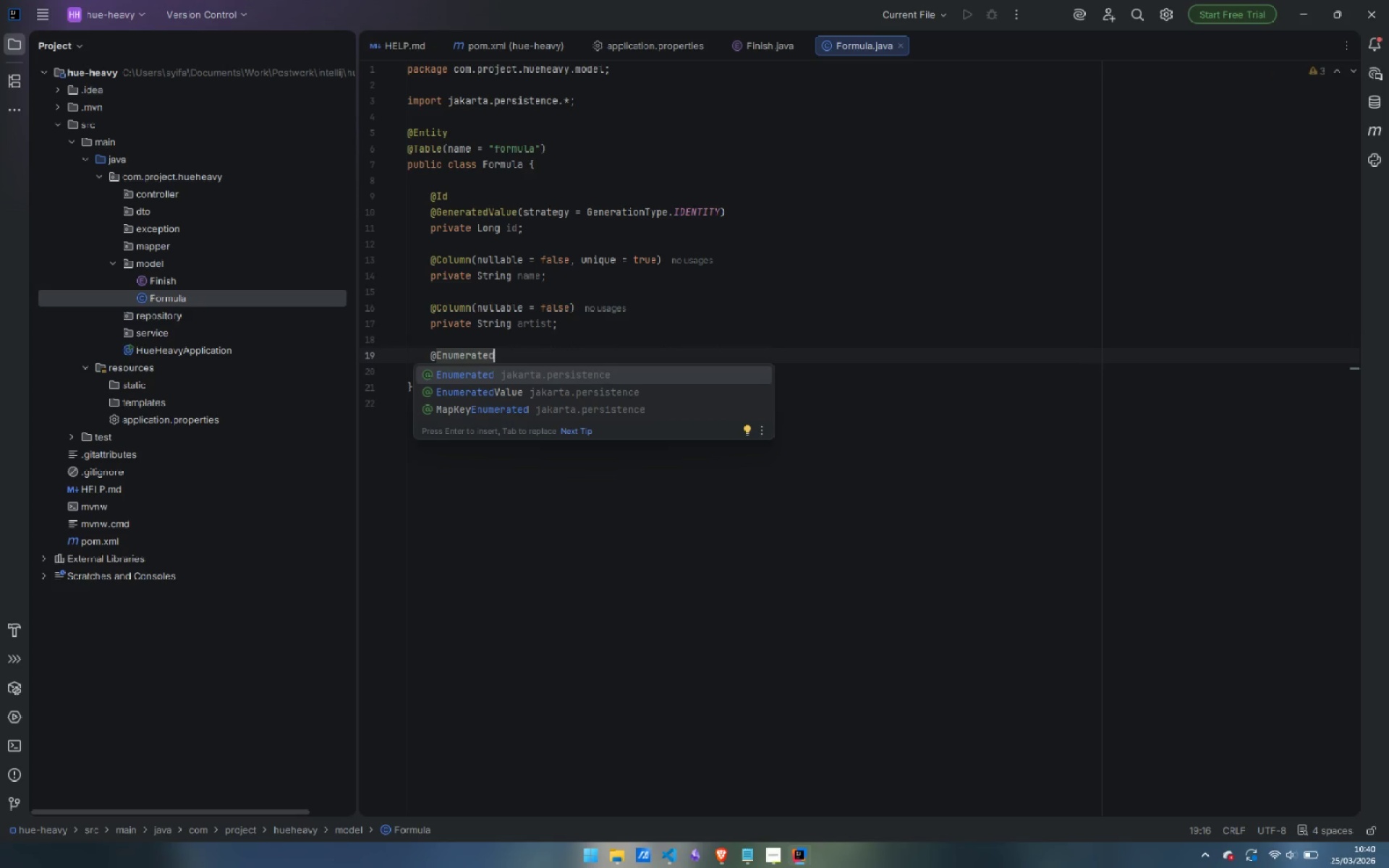 
hold_key(key=ShiftLeft, duration=0.52)
 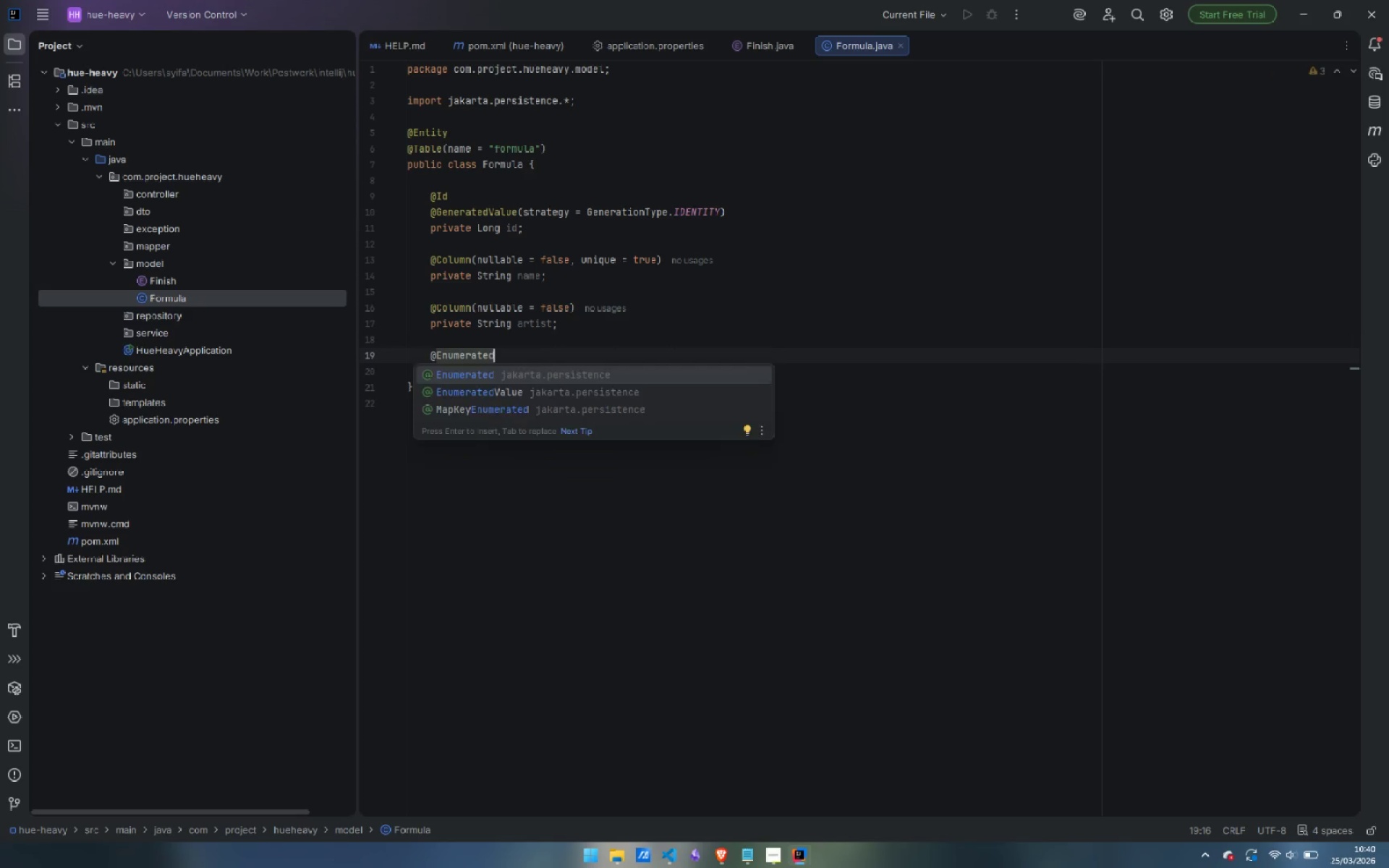 
key(Enter)
 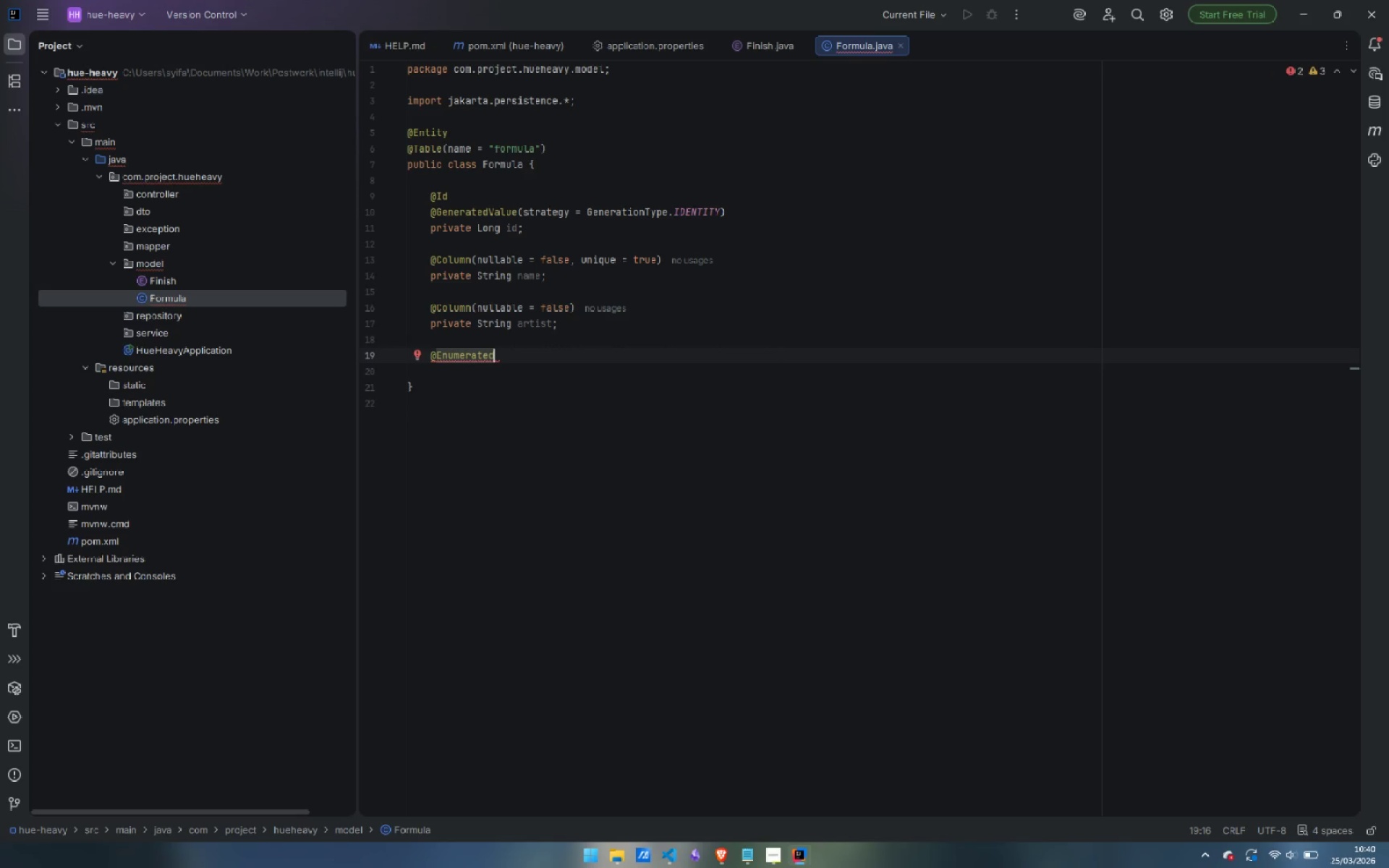 
type((EnumType)
 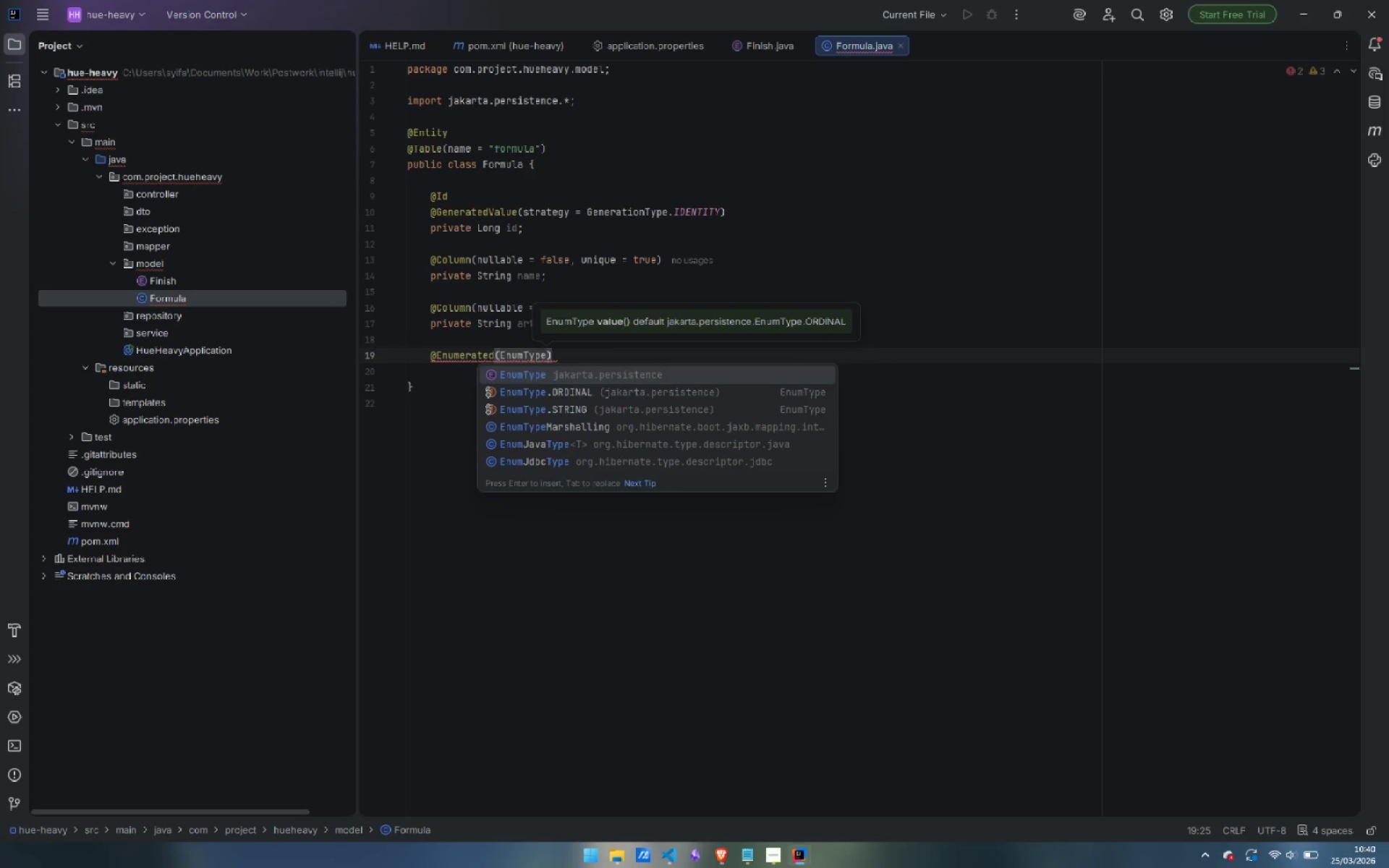 
key(Enter)
 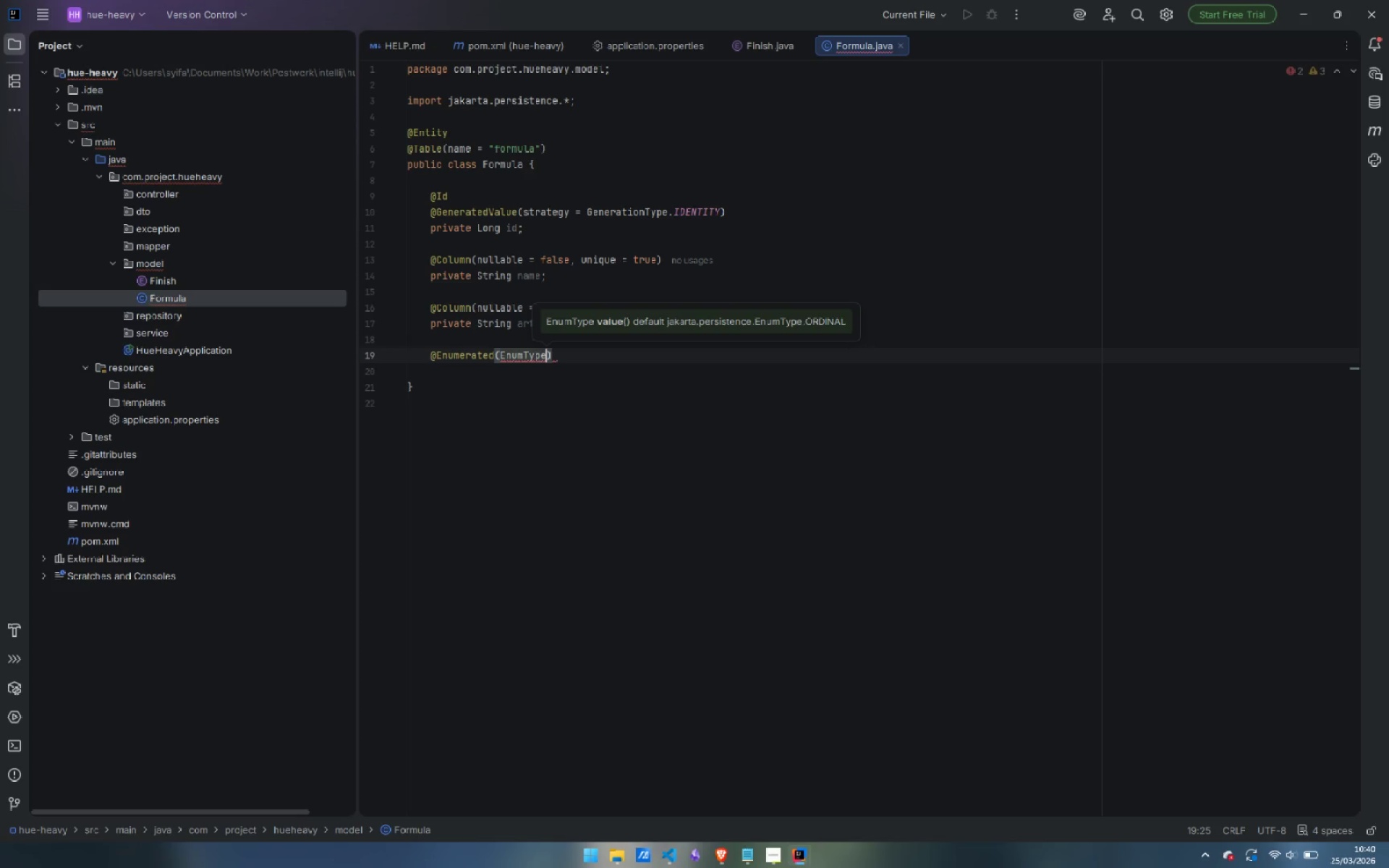 
type(.STRING)
 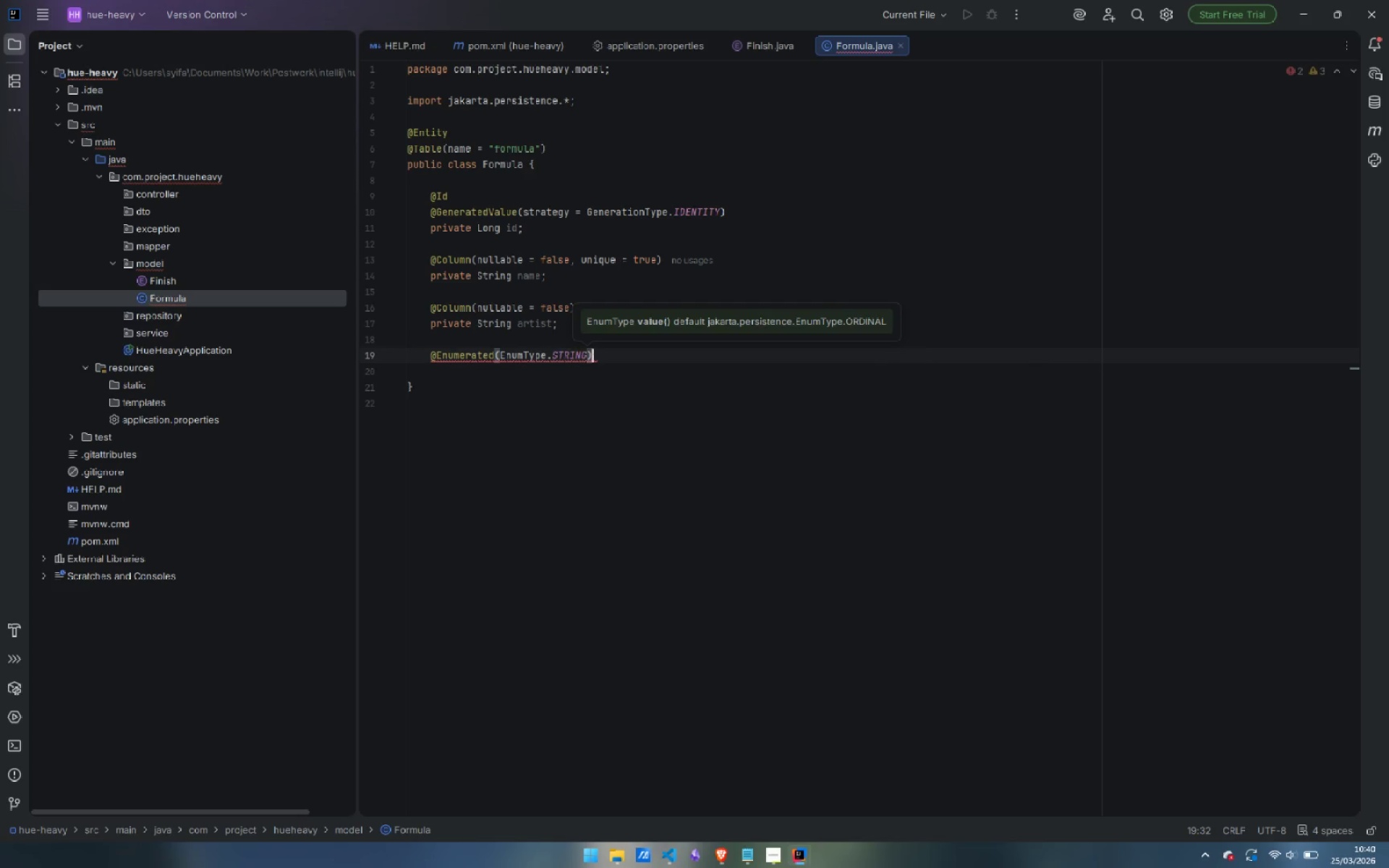 
key(ArrowRight)
 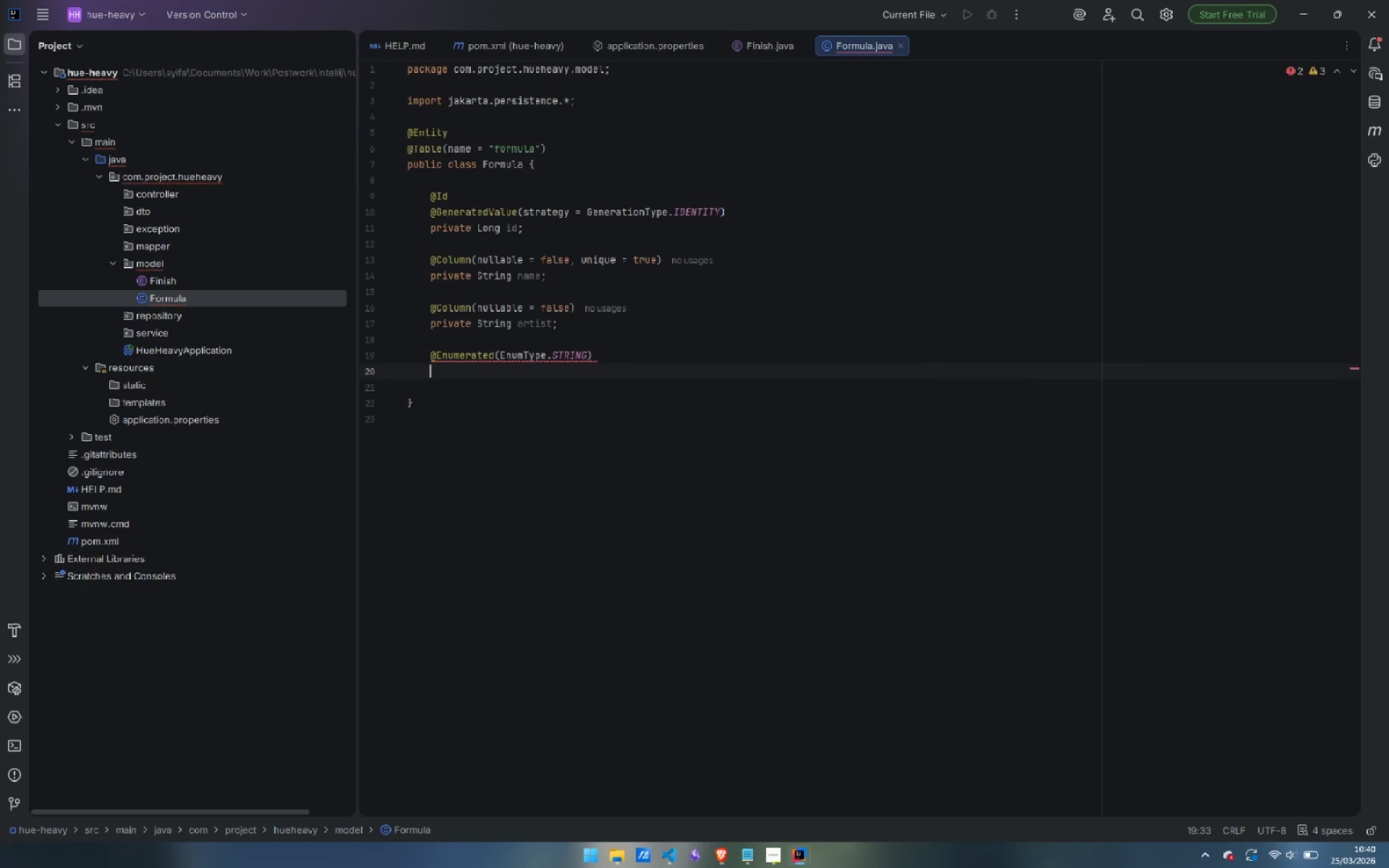 
key(Enter)
 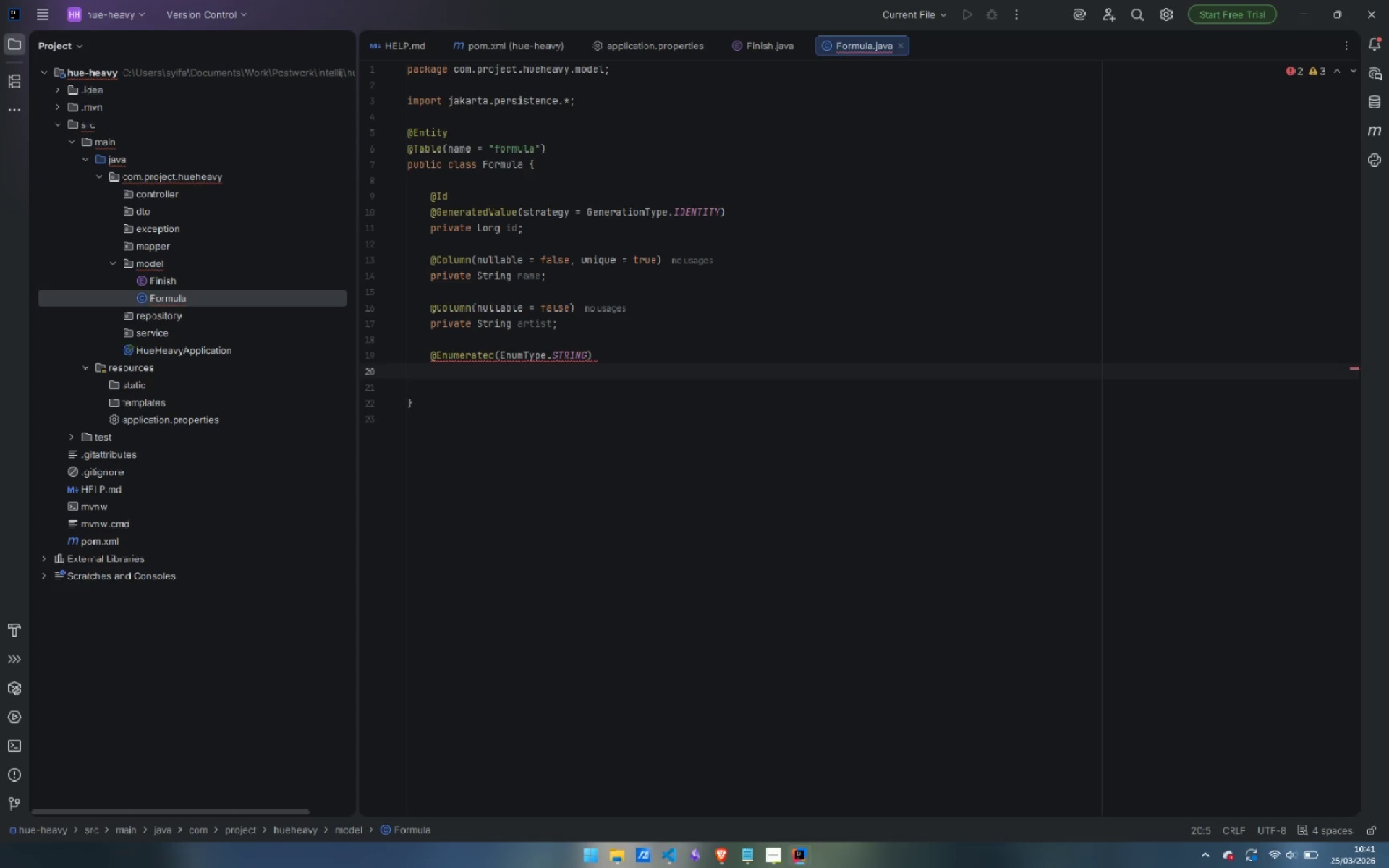 
type(@Column(nullable = false)
 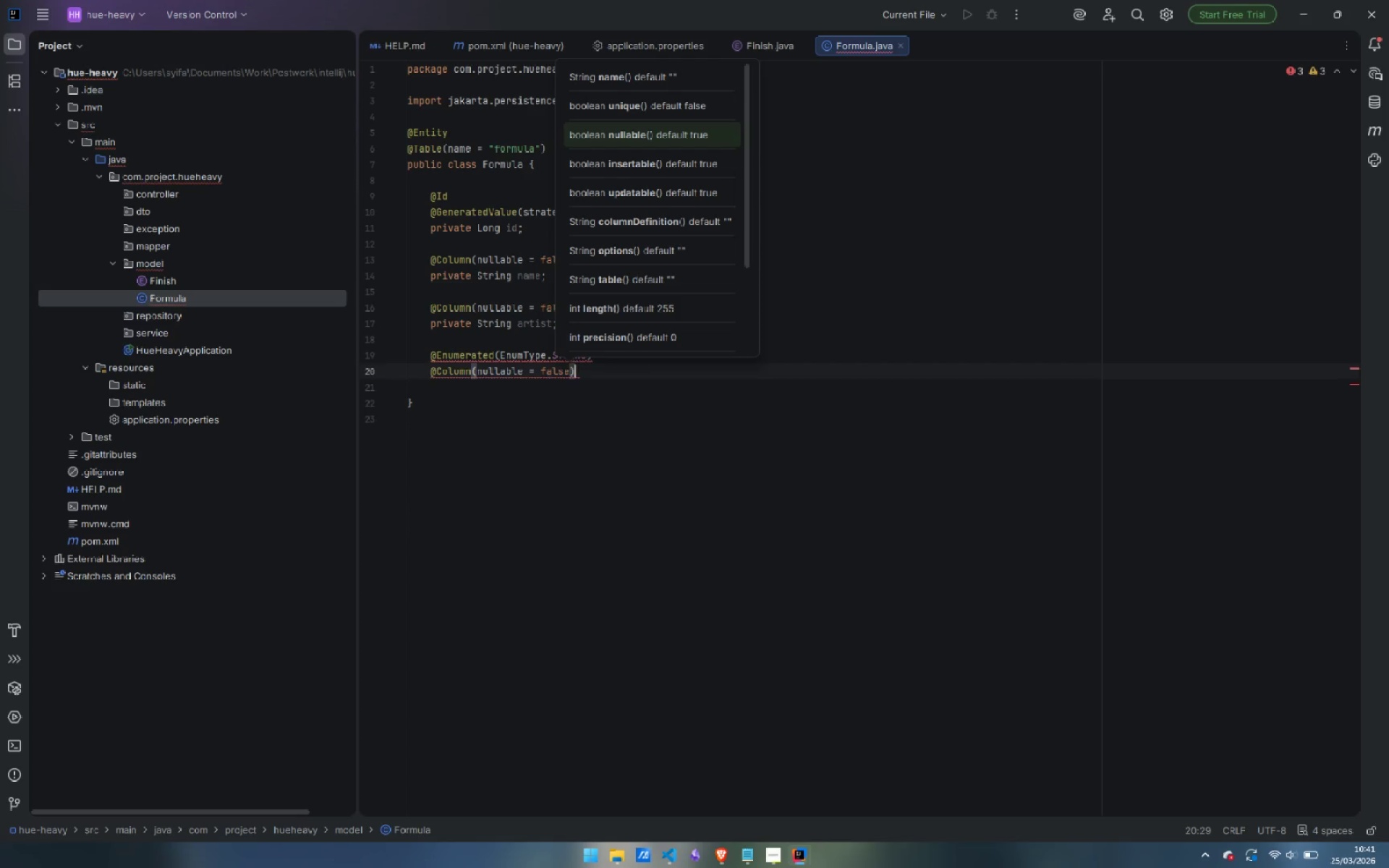 
 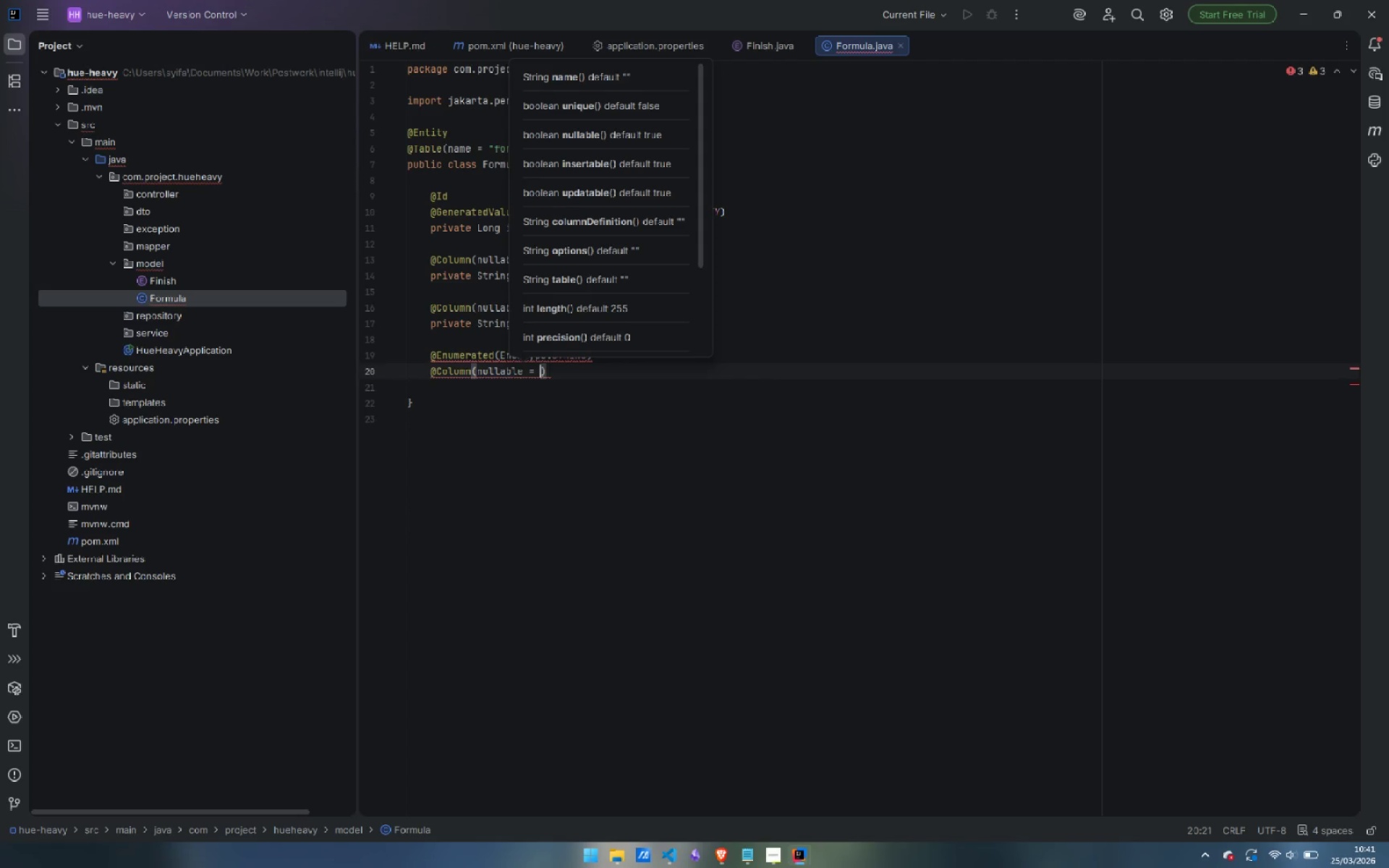 
key(ArrowRight)
 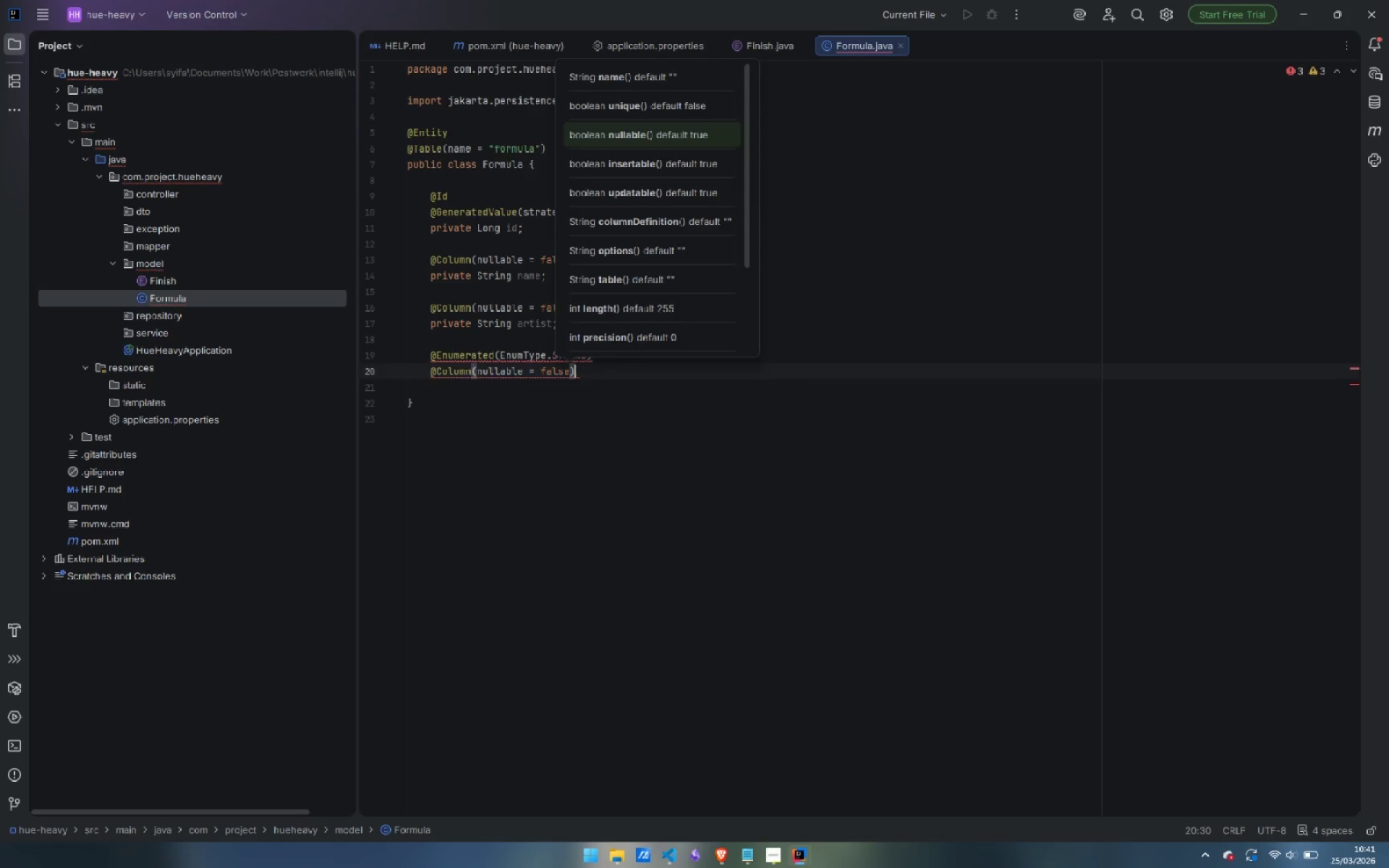 
key(Enter)
 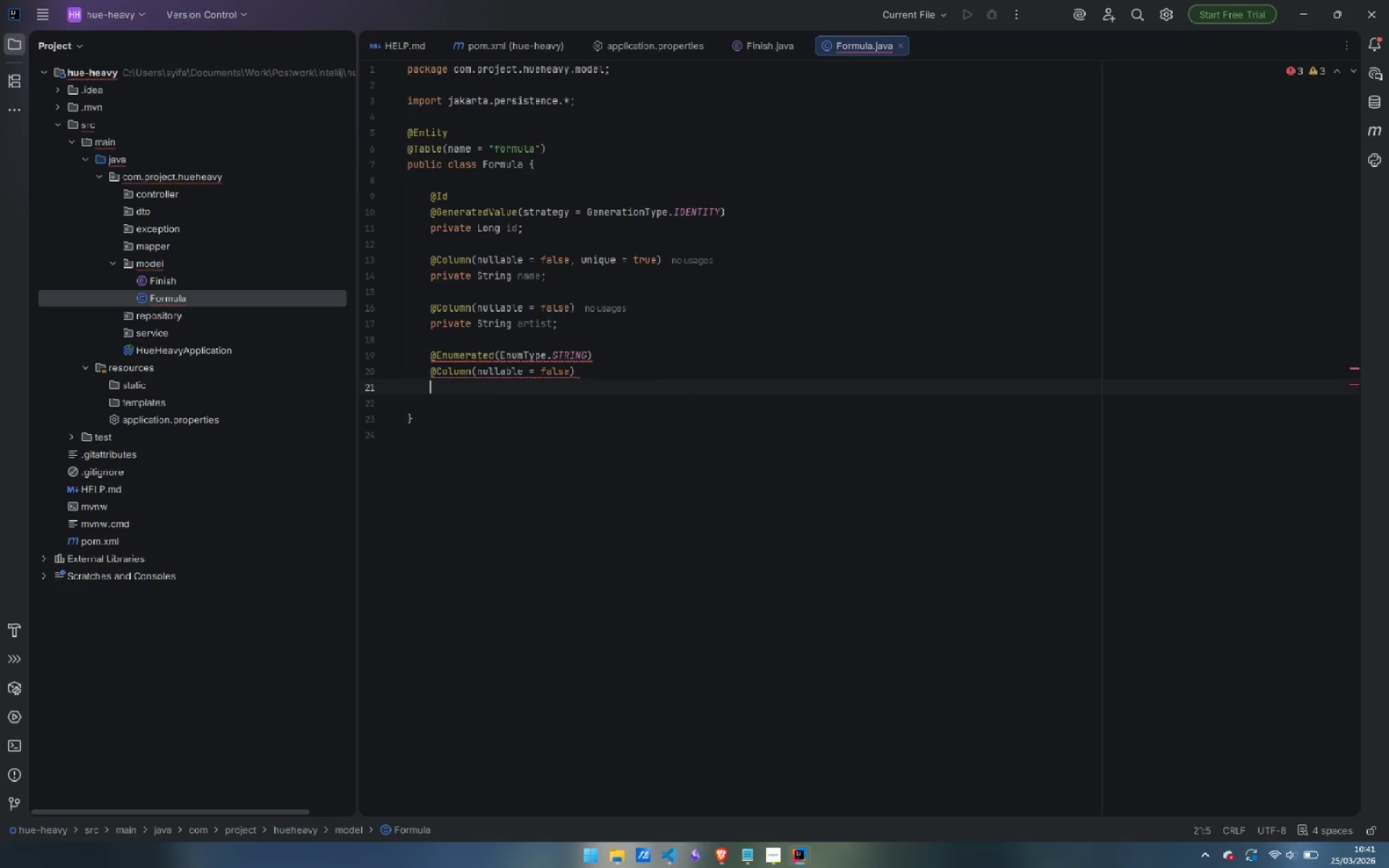 
type(private Finish)
 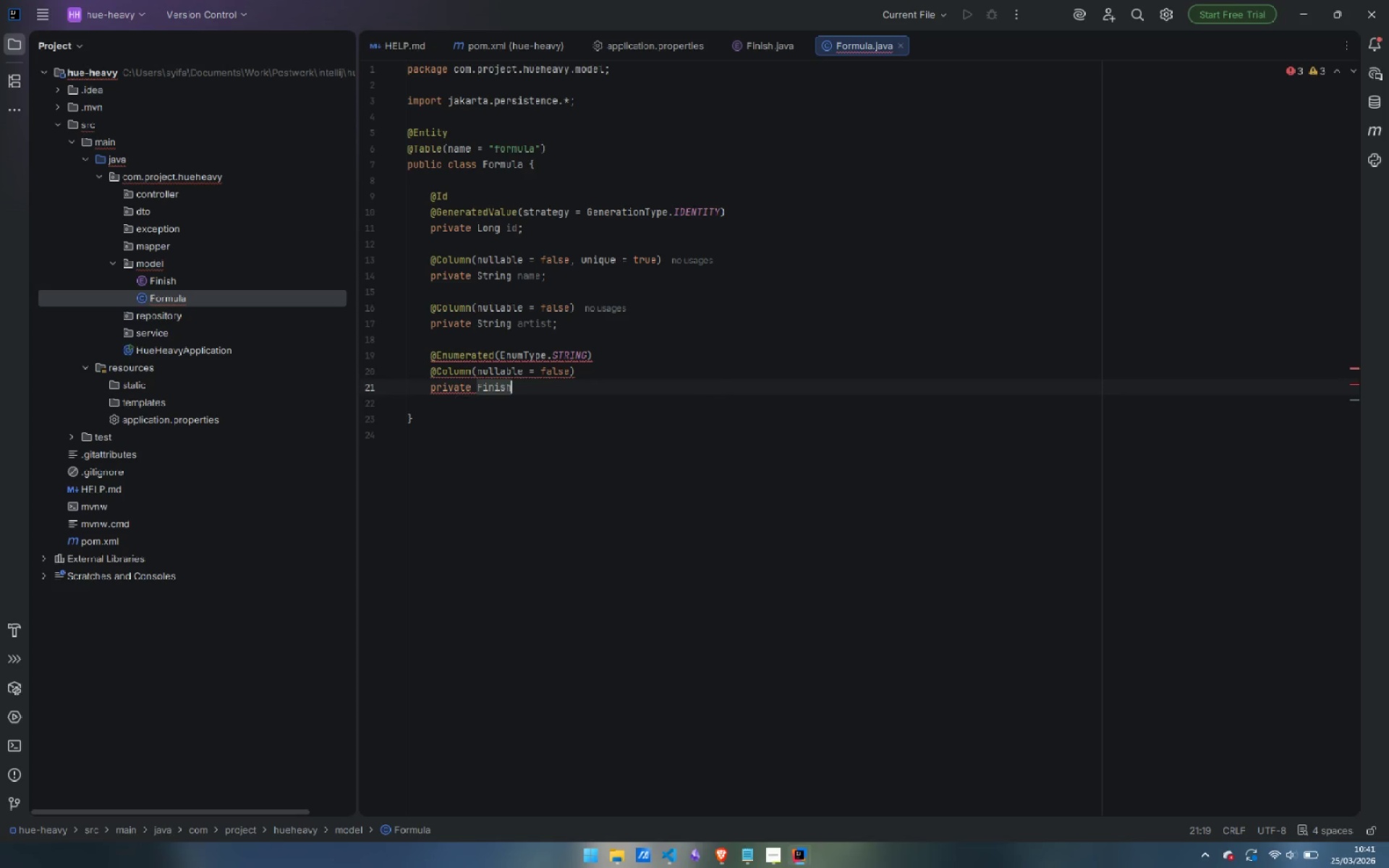 
key(Enter)
 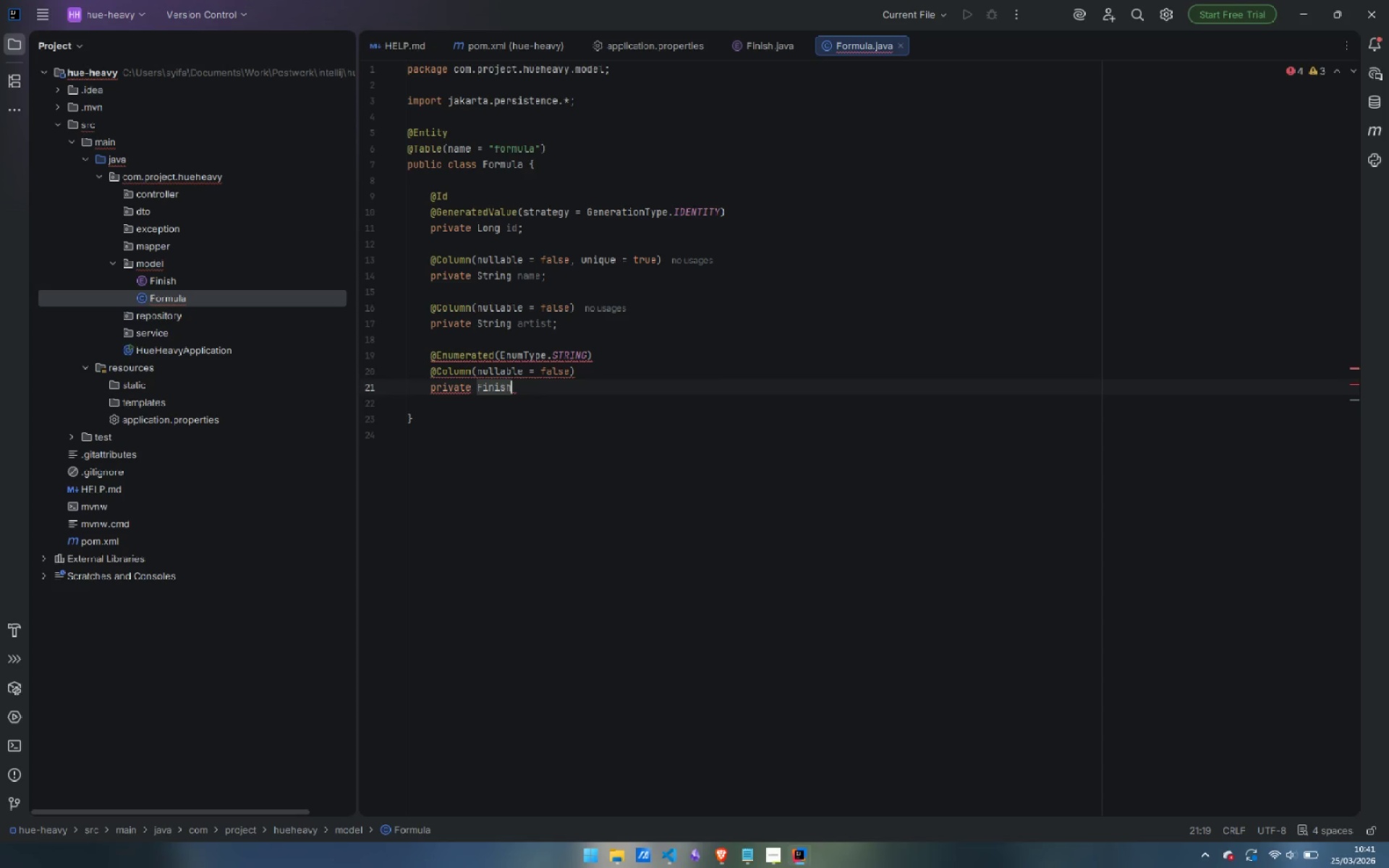 
type( finish;)
 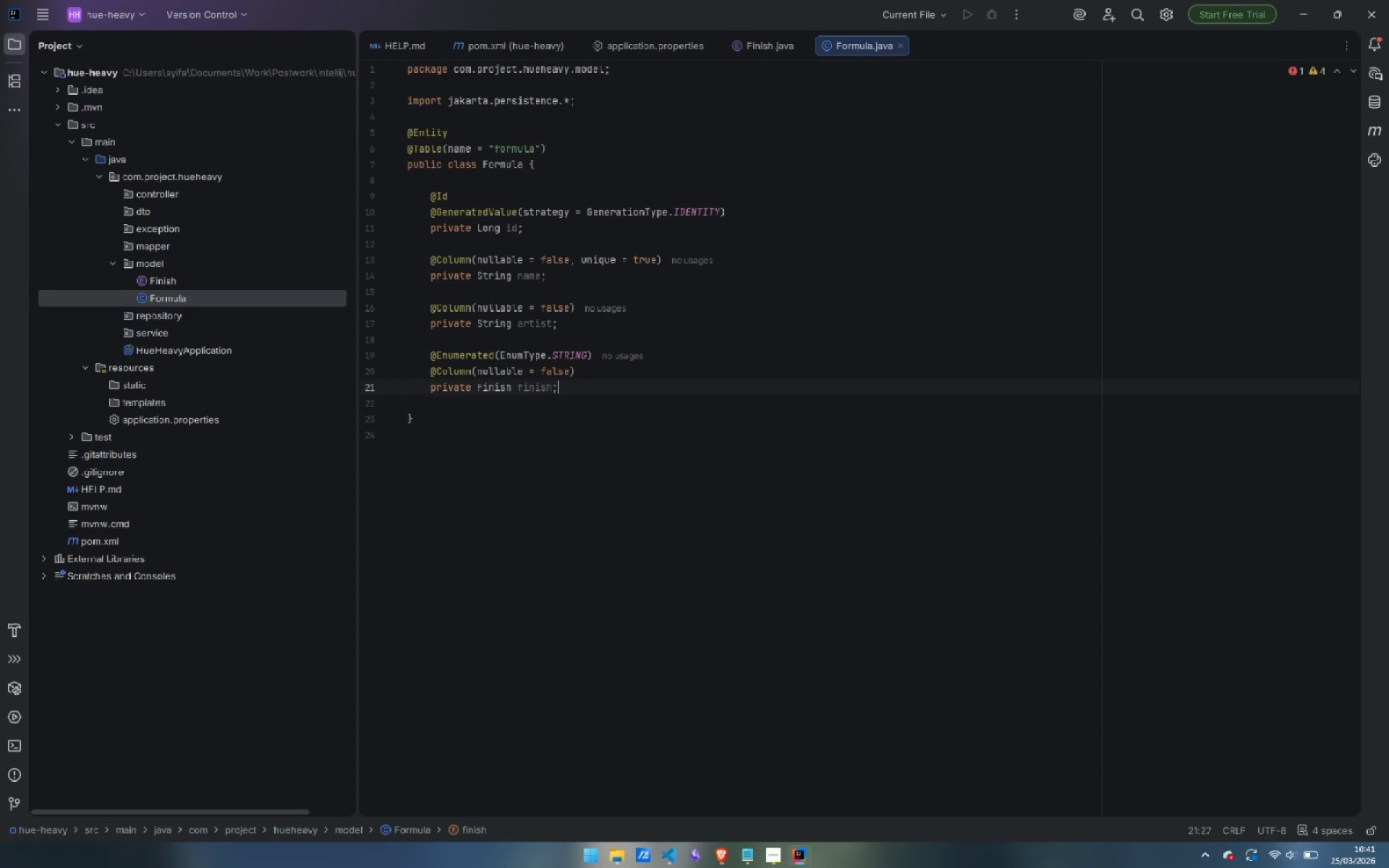 
key(Enter)
 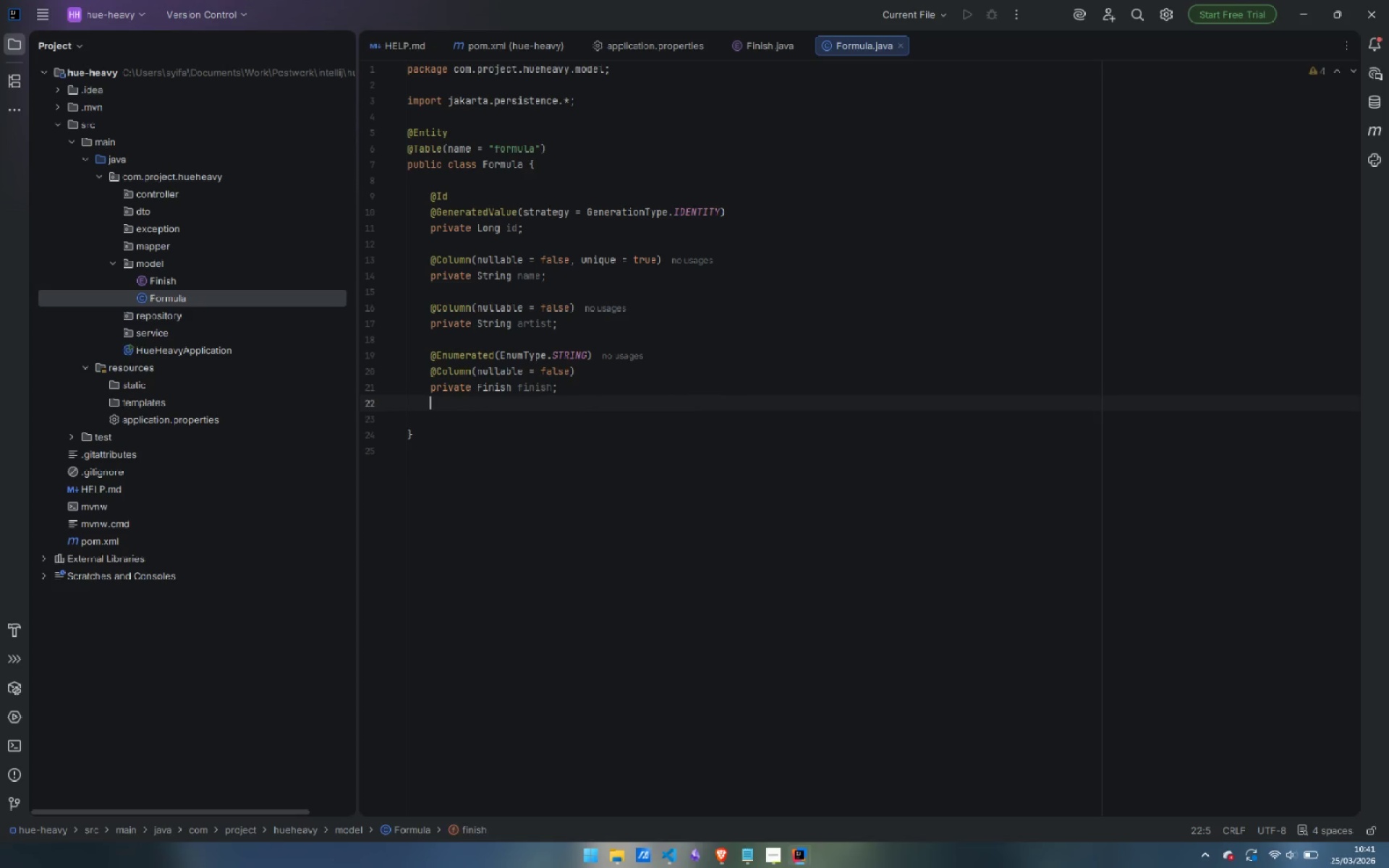 
key(Enter)
 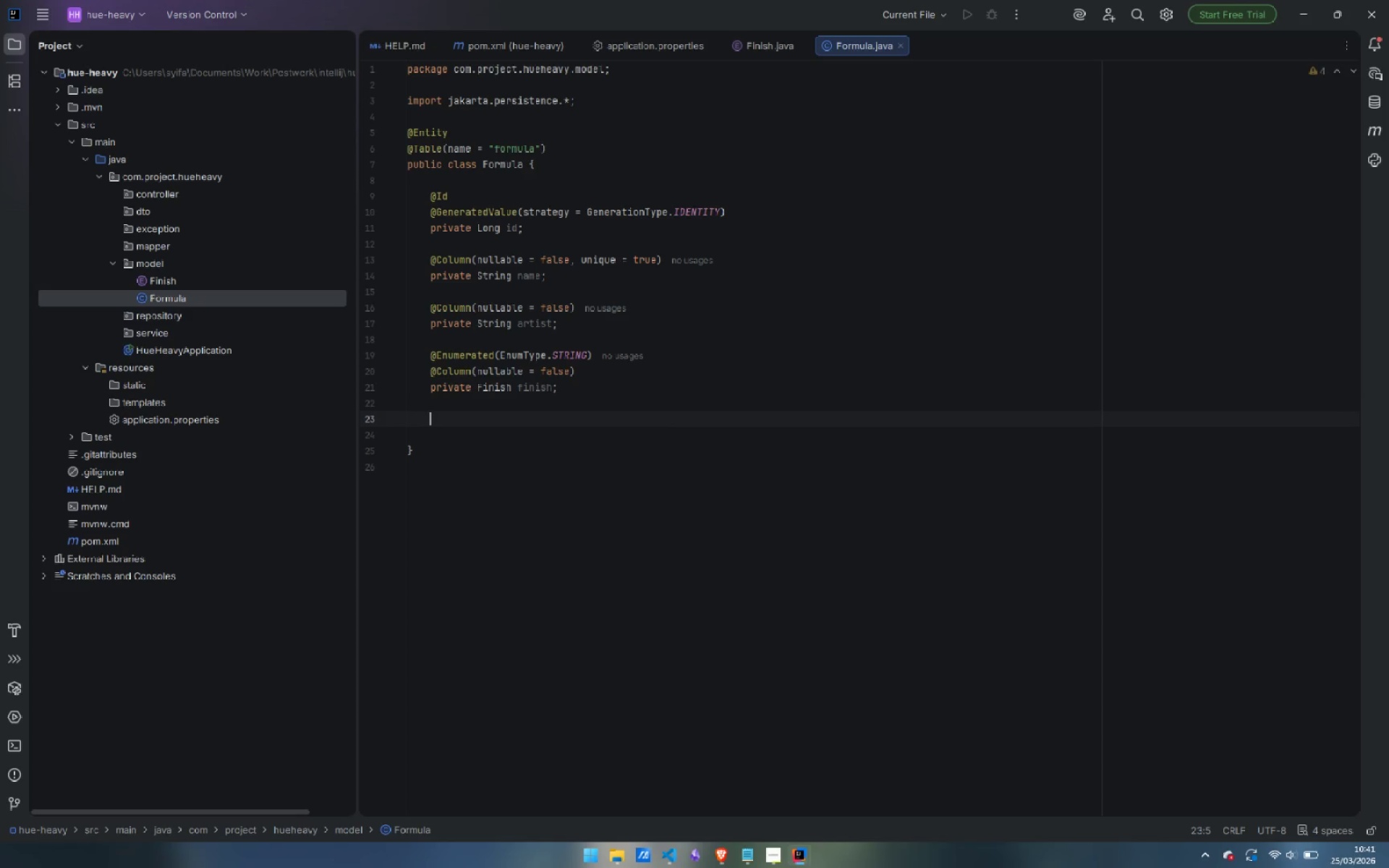 
type(@OneToMany)
 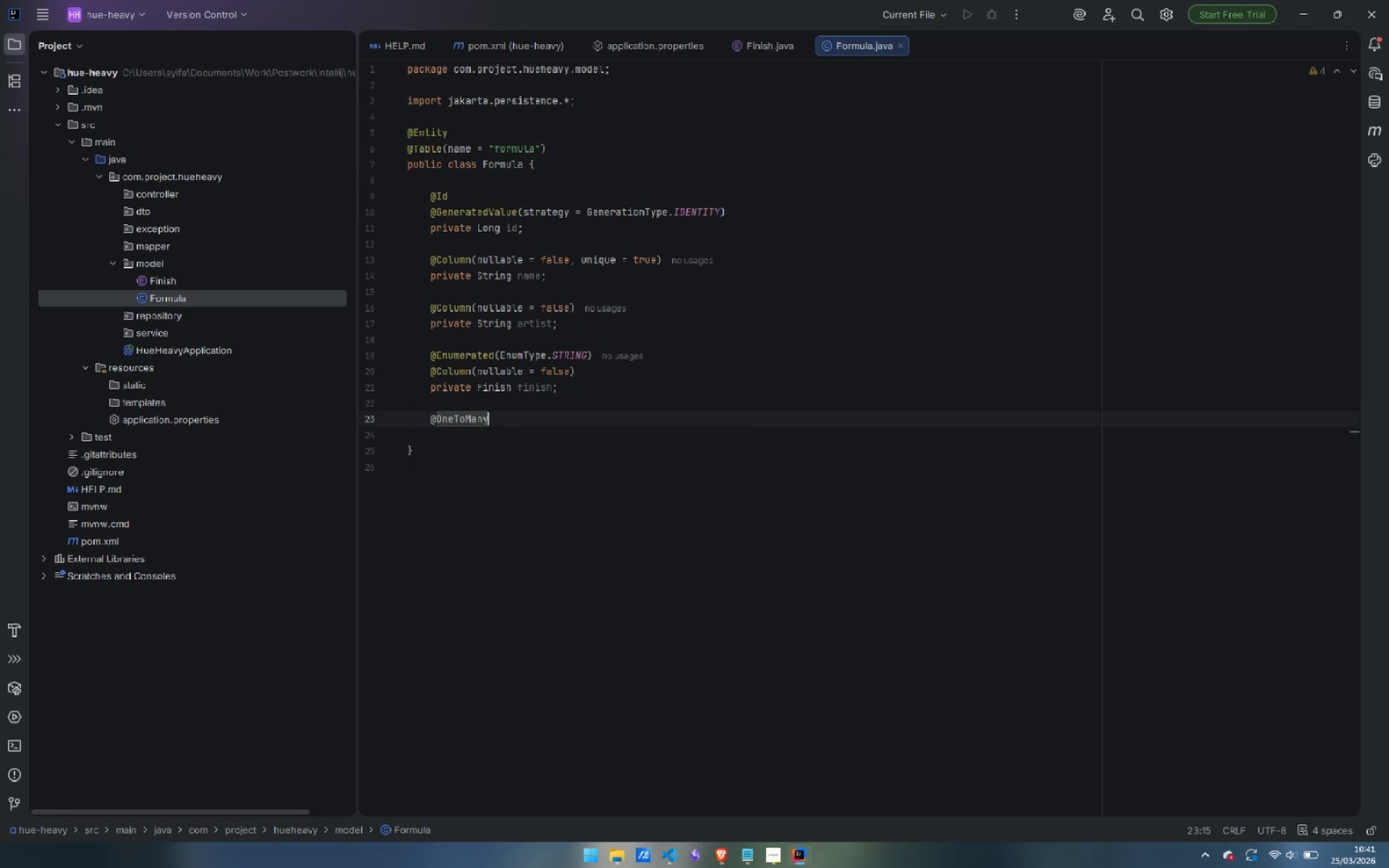 
key(Enter)
 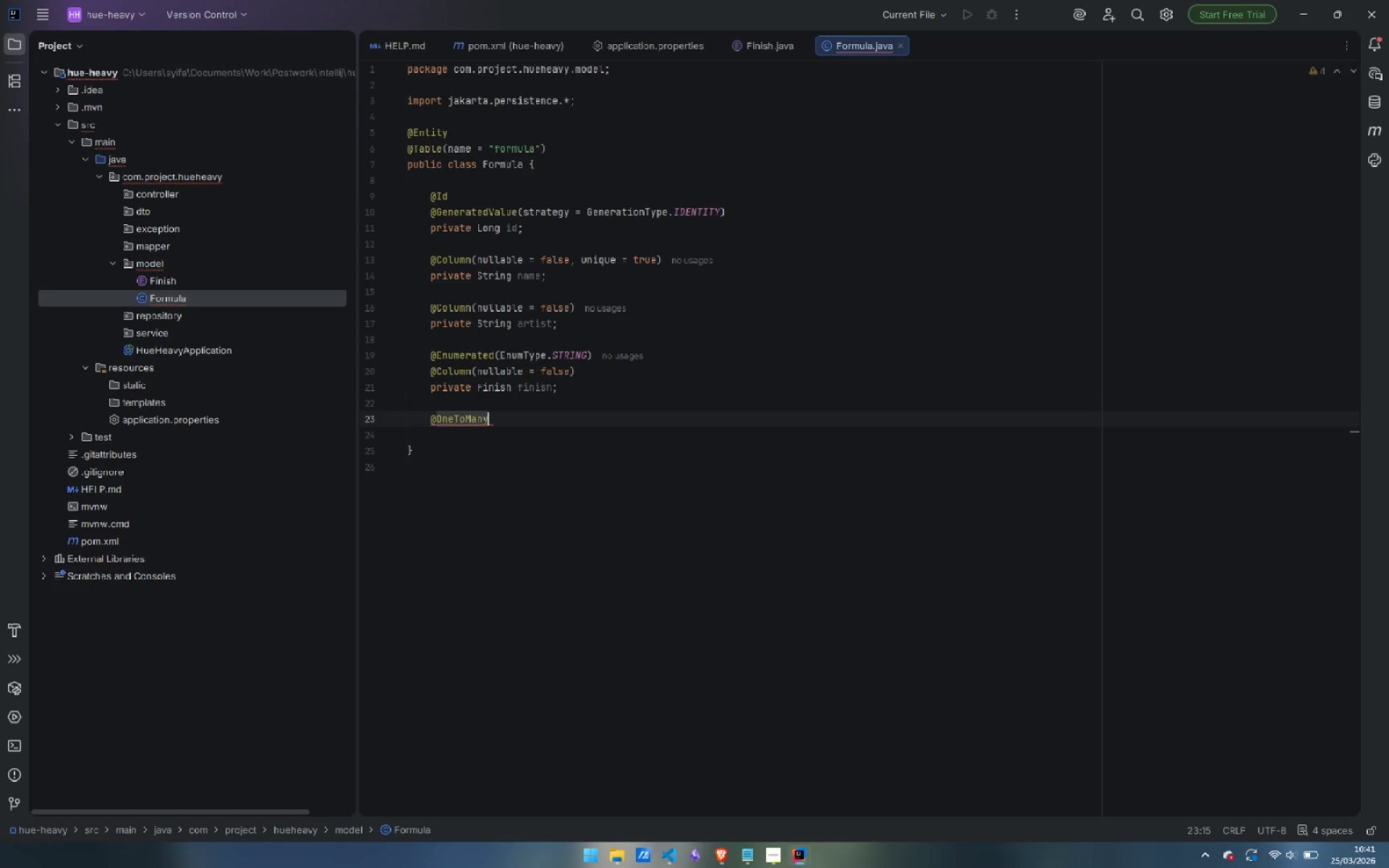 
key(Shift+9)
 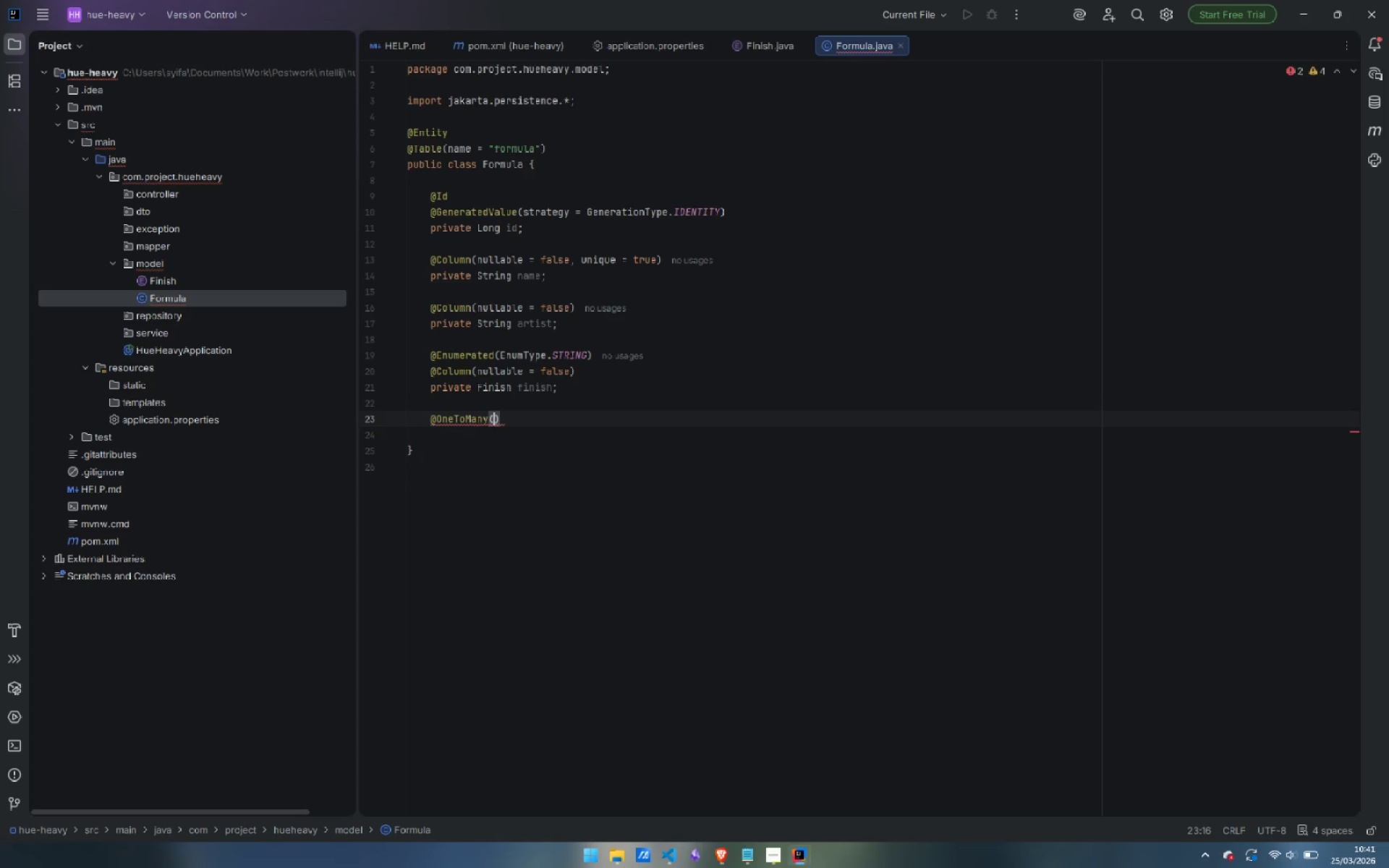 
key(Enter)
 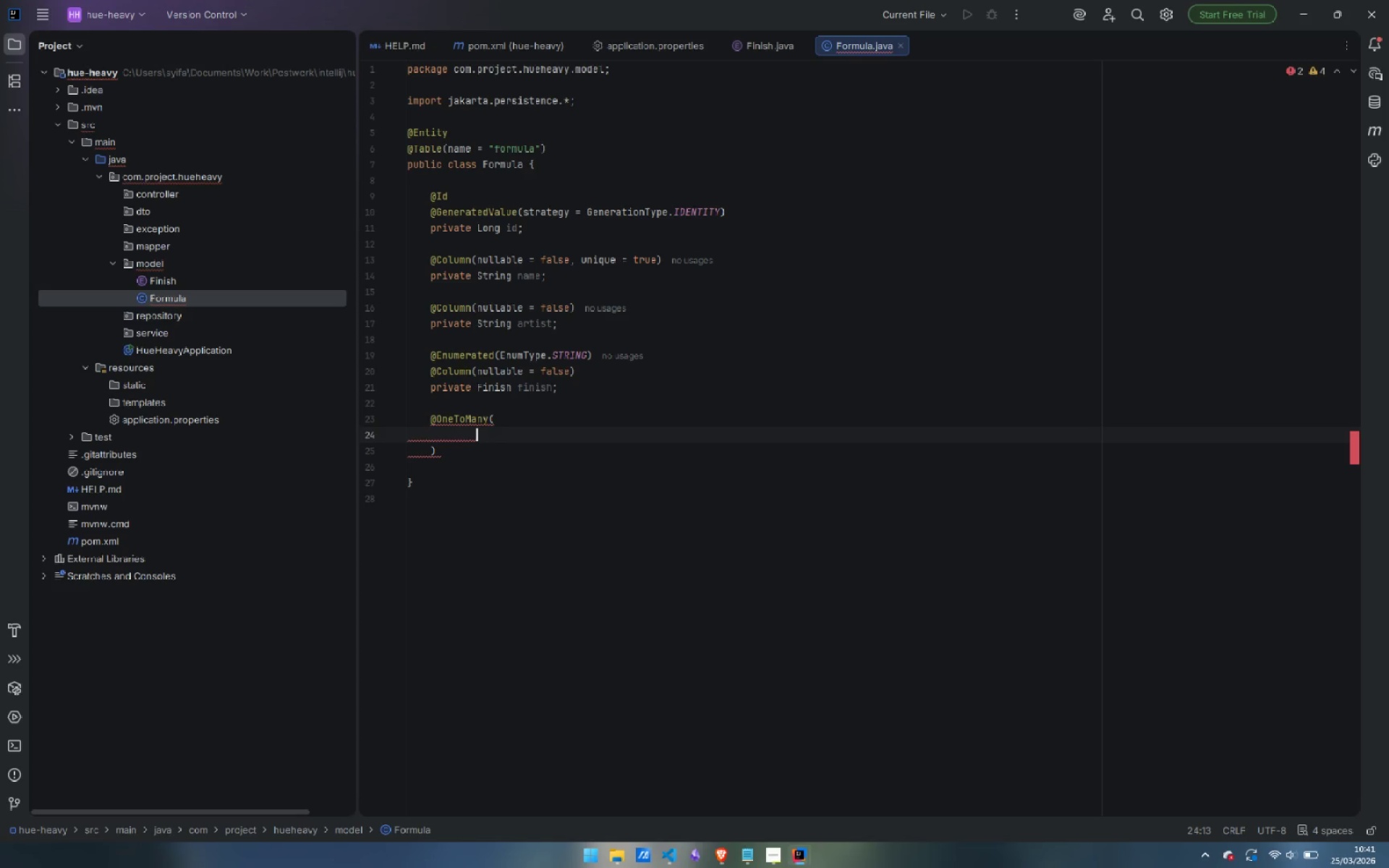 
type(mappedBy = "formula)
 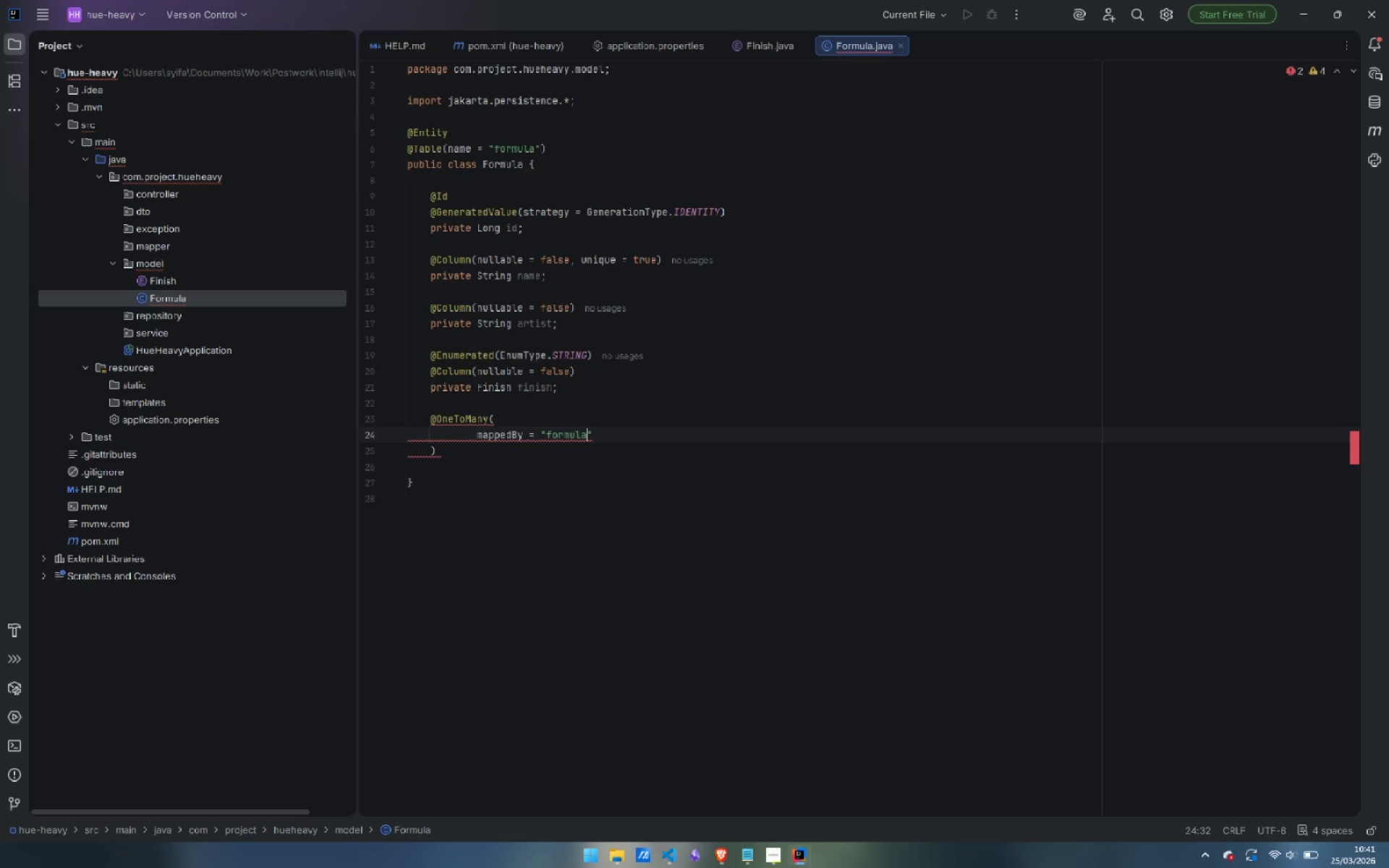 
key(ArrowRight)
 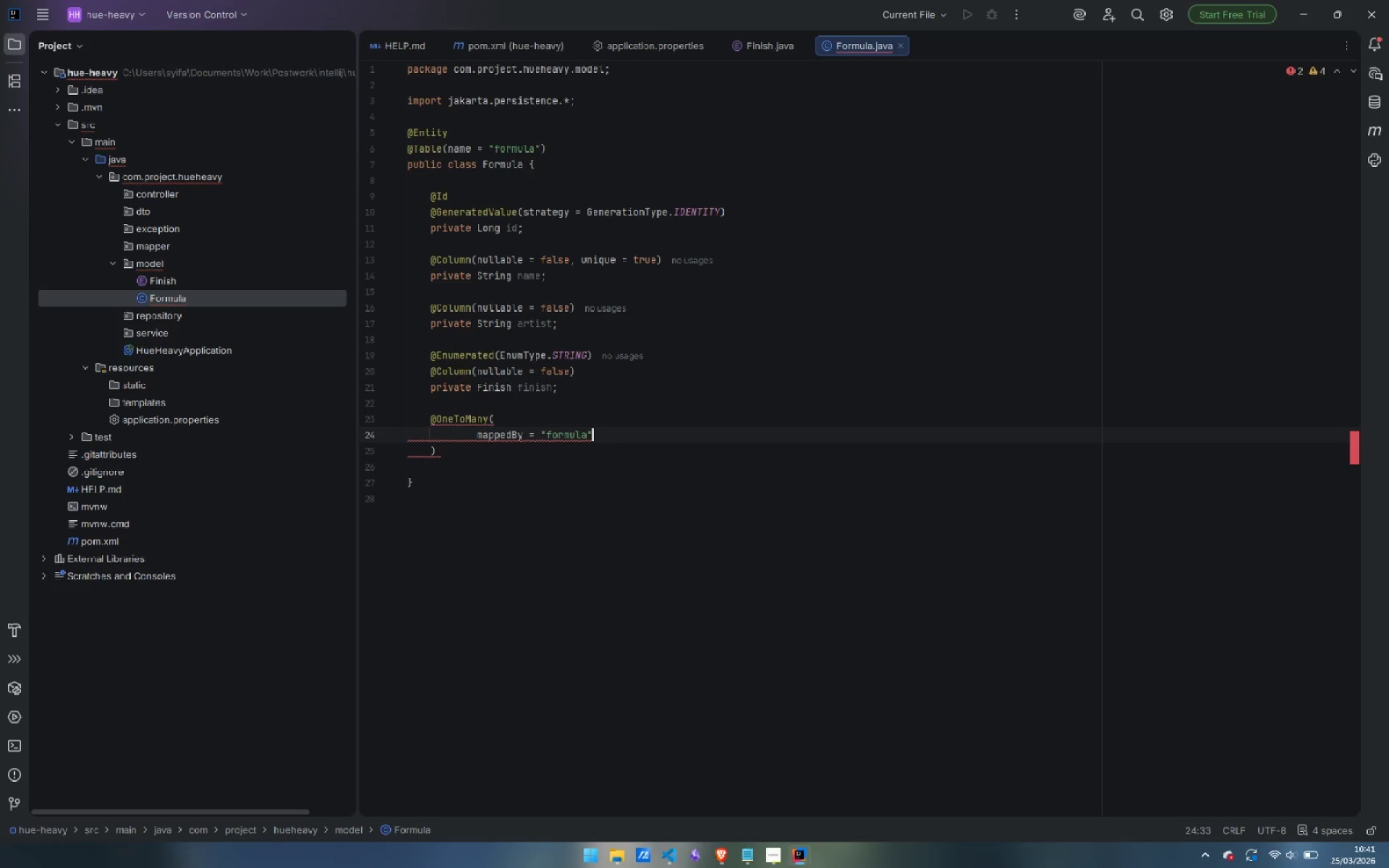 
key(Comma)
 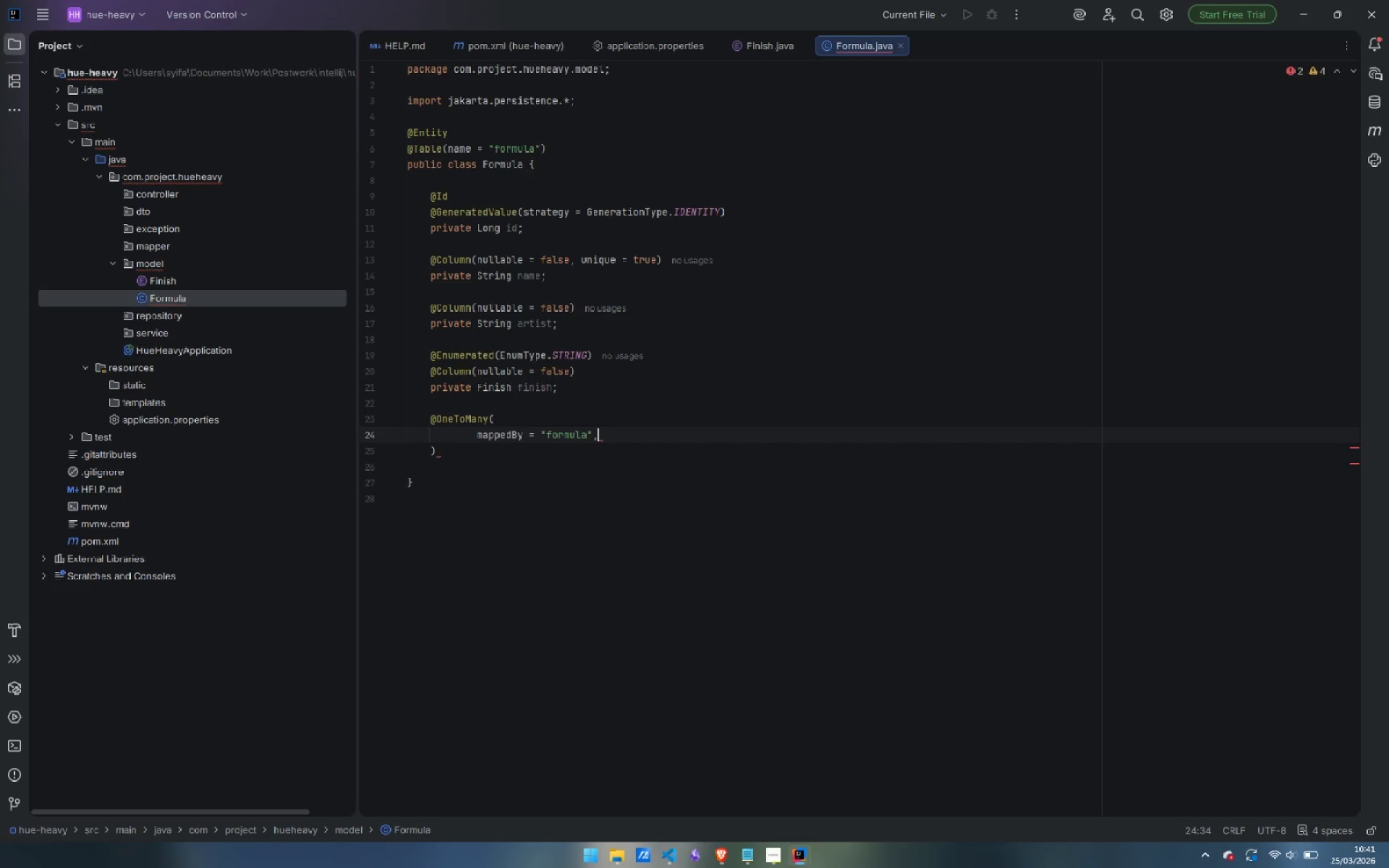 
key(Enter)
 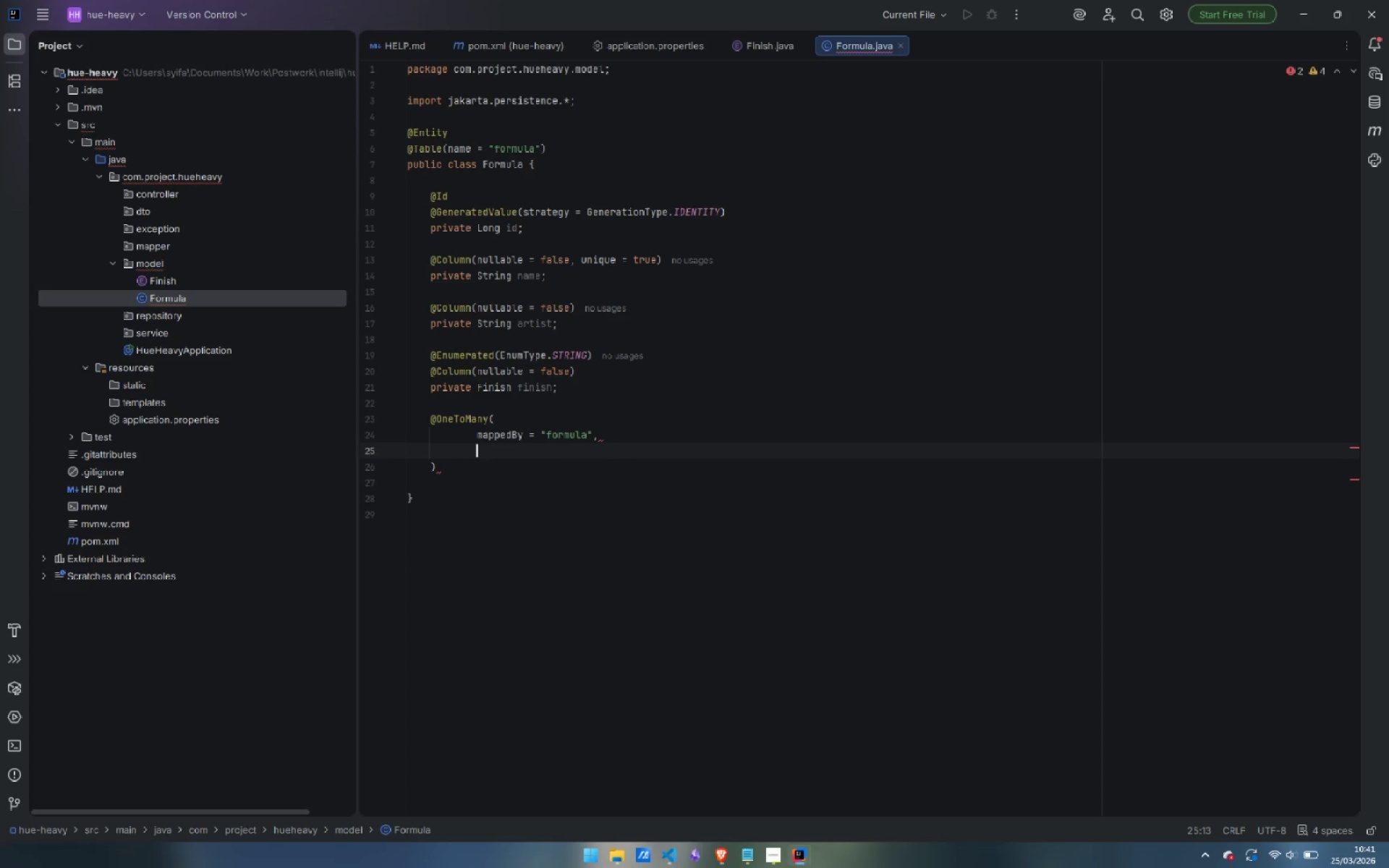 
wait(11.45)
 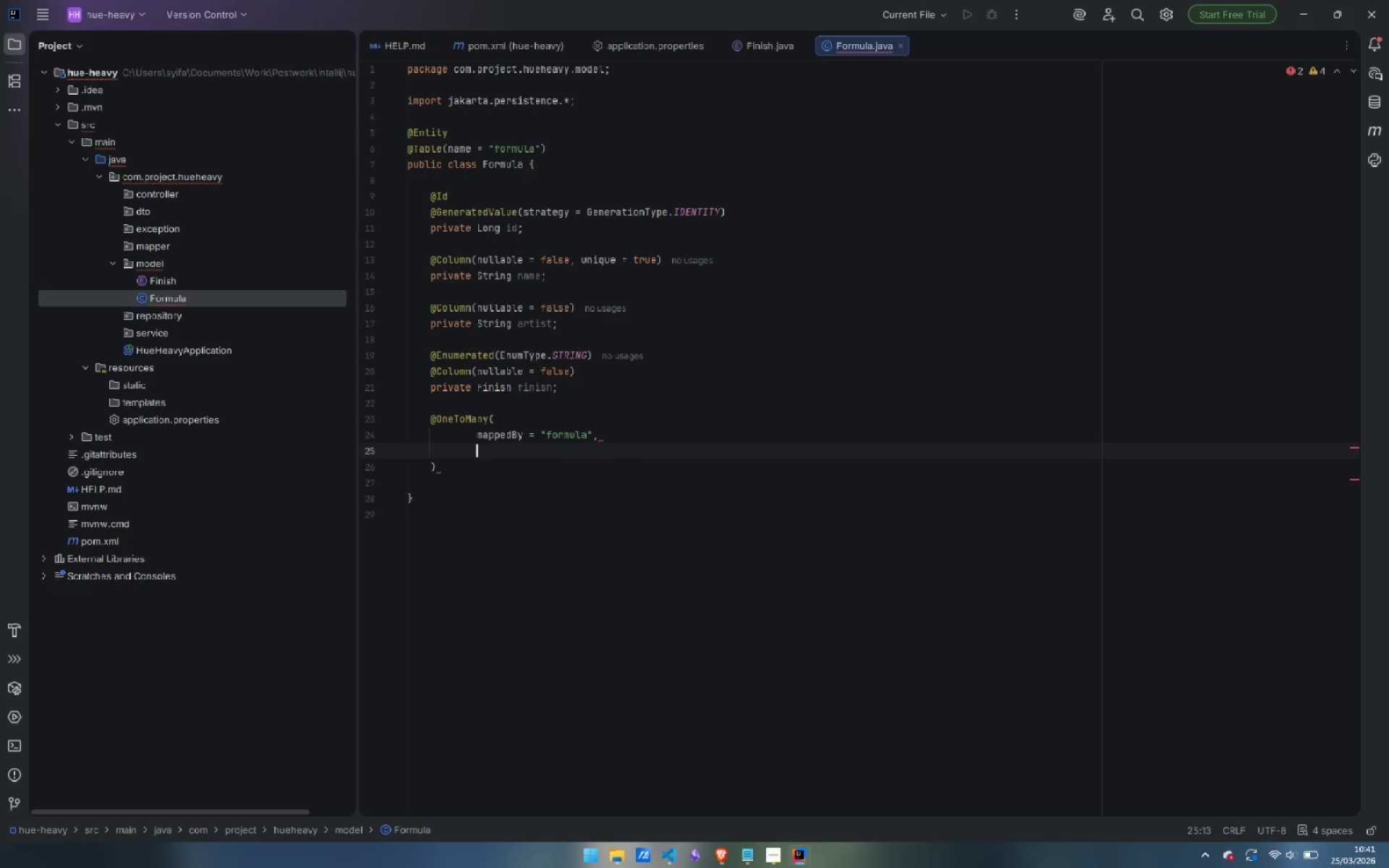 
type(cascade = CascadeType.)
 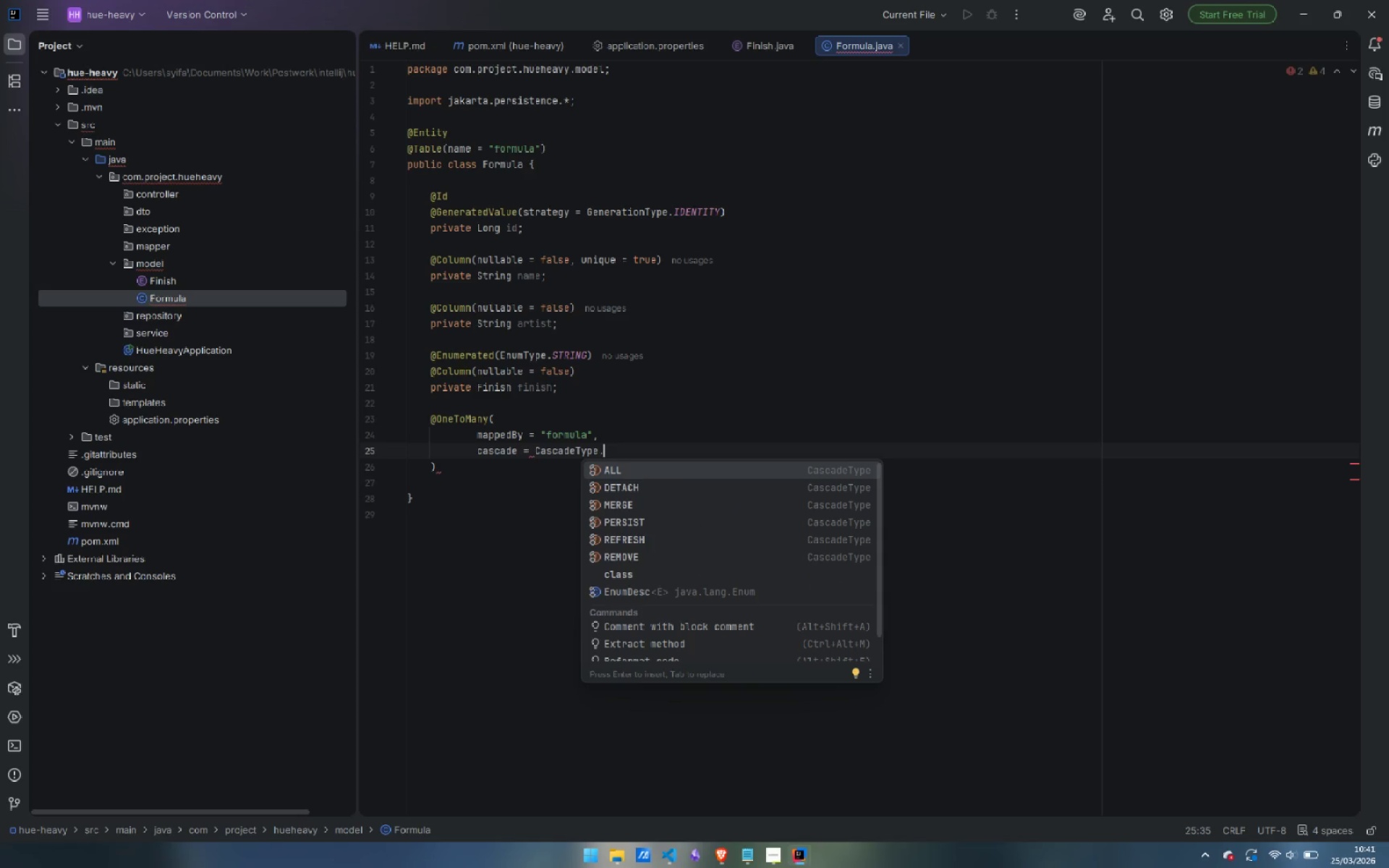 
 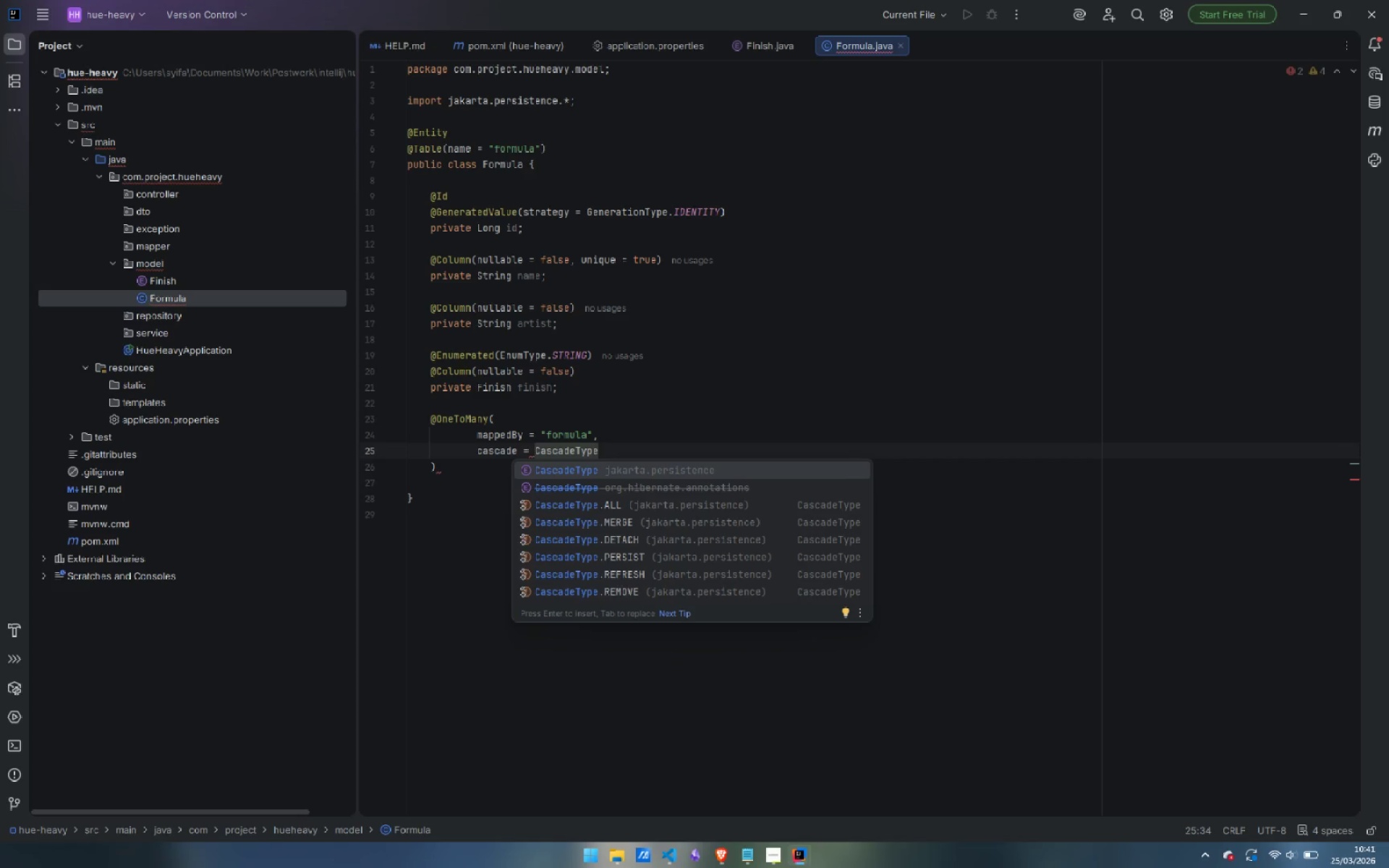 
hold_key(key=ShiftLeft, duration=0.72)
 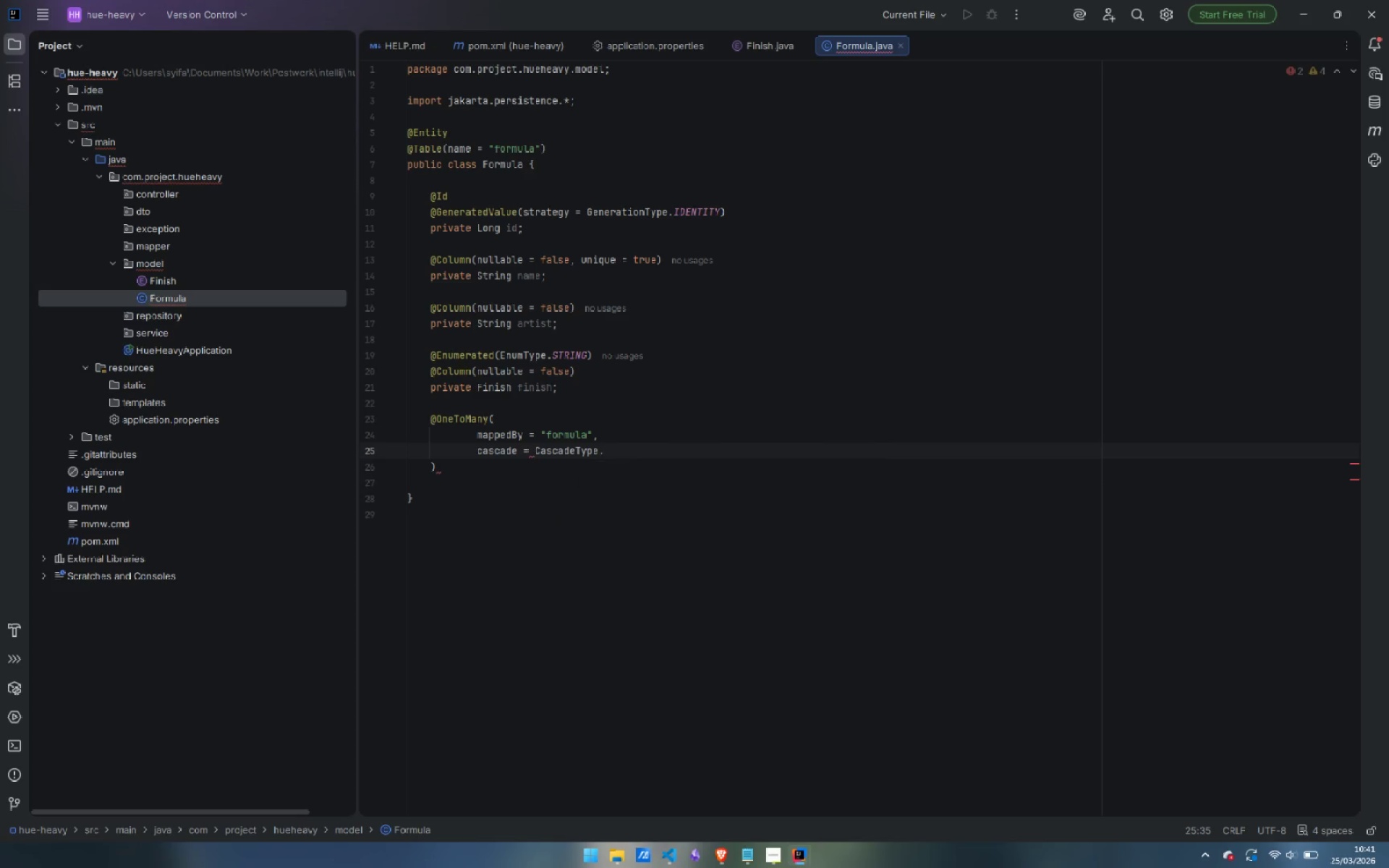 
key(Enter)
 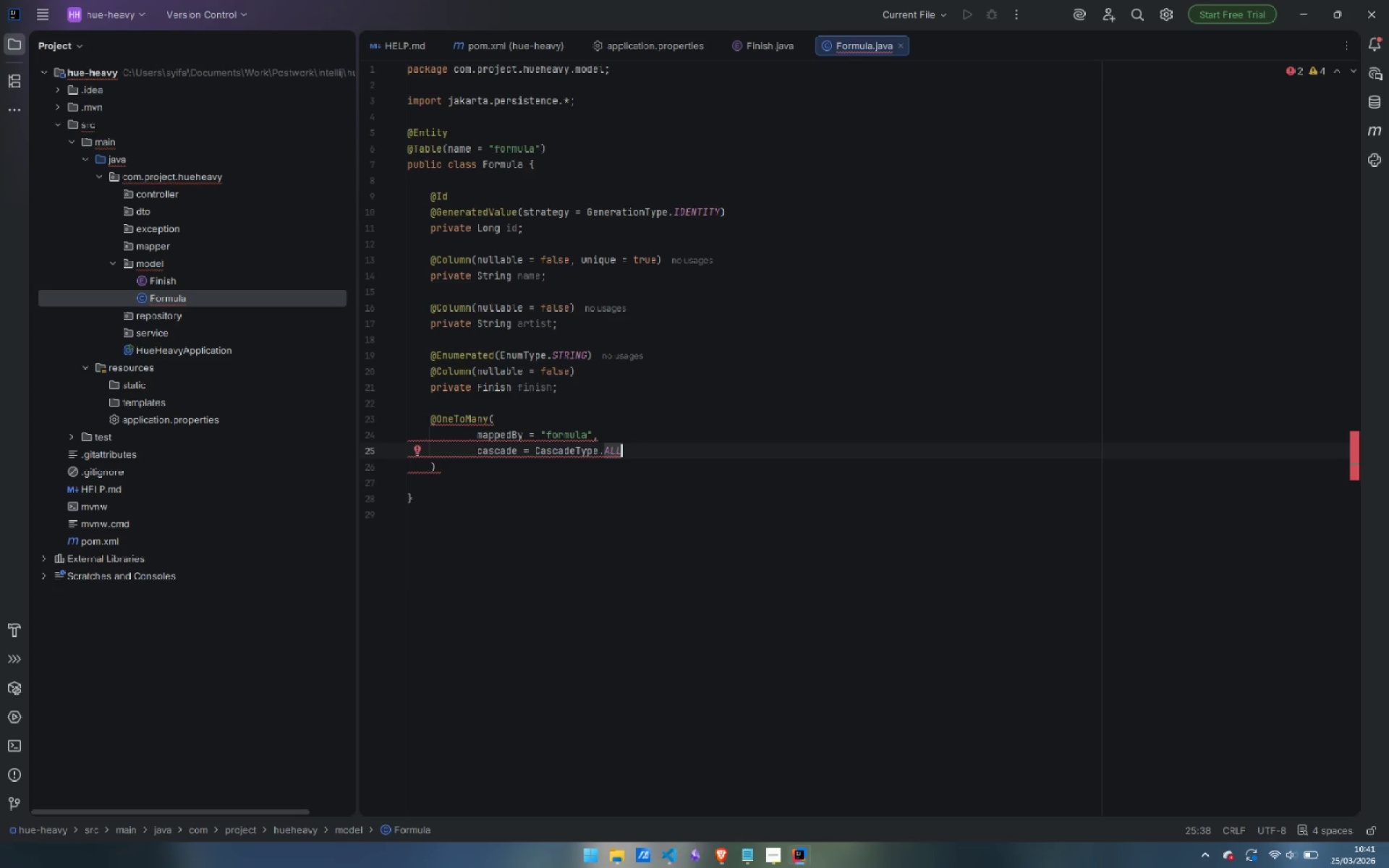 
key(Comma)
 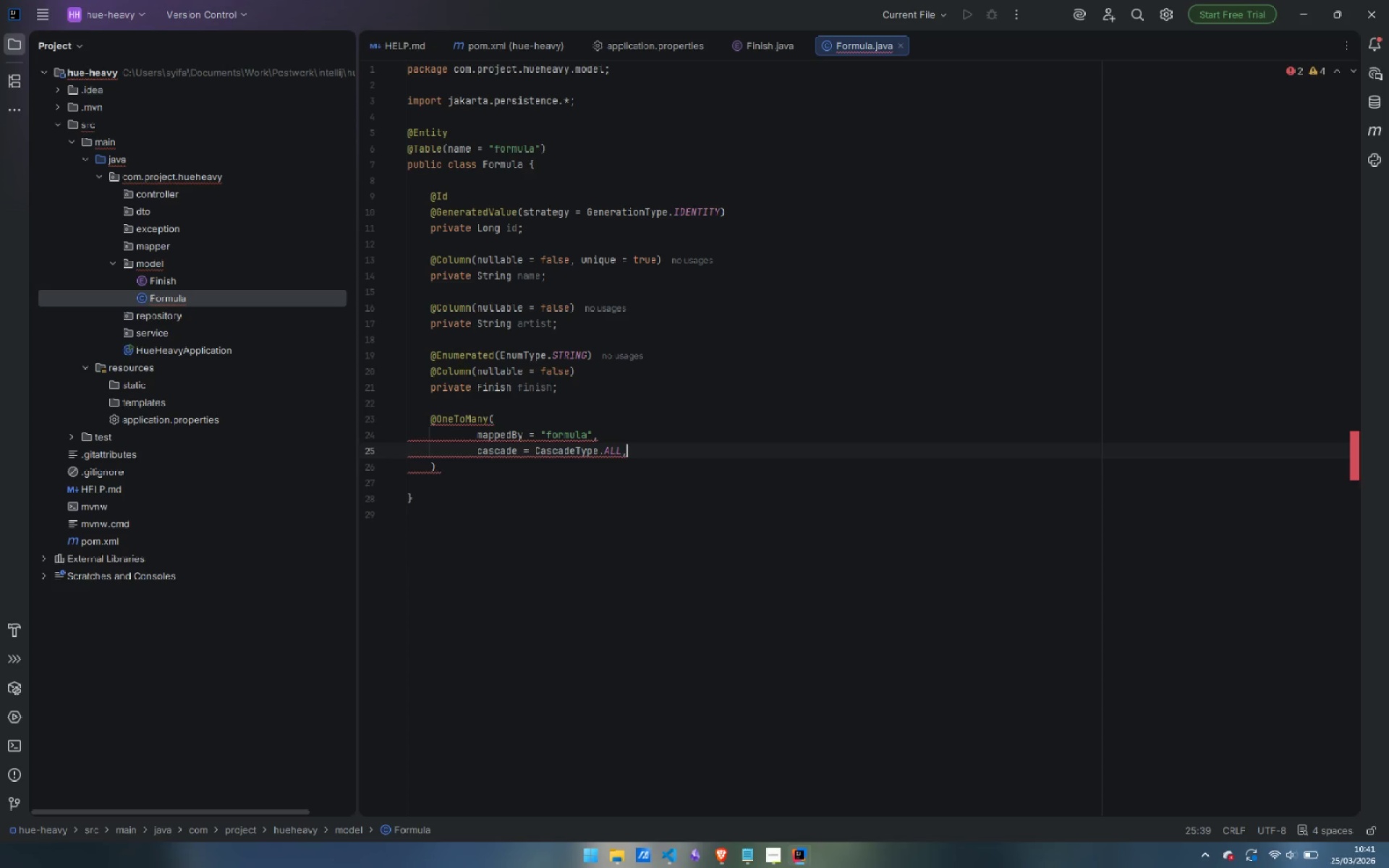 
key(Enter)
 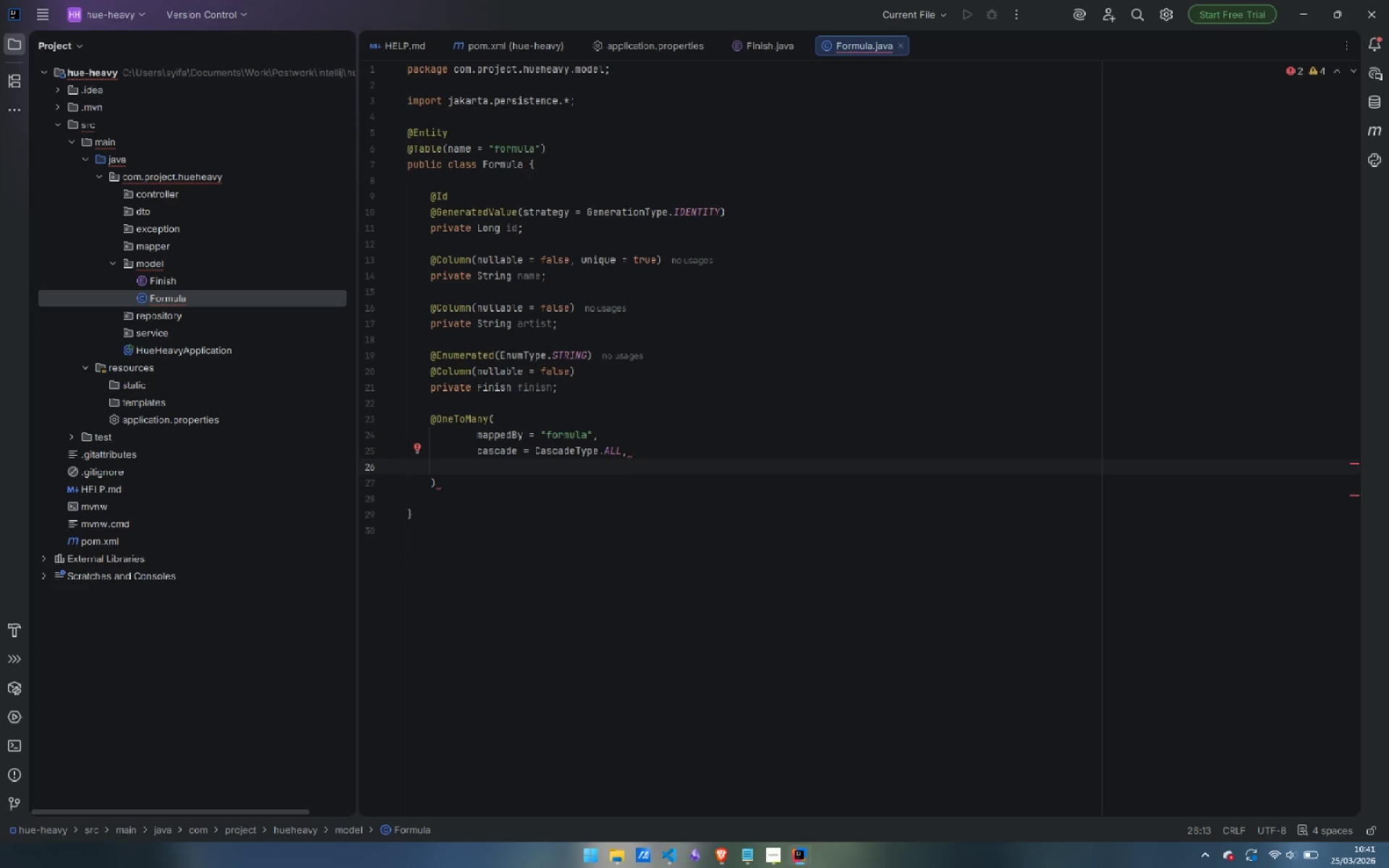 
type(orpahn)
key(Backspace)
key(Backspace)
key(Backspace)
type(hanRemoval = true,)
 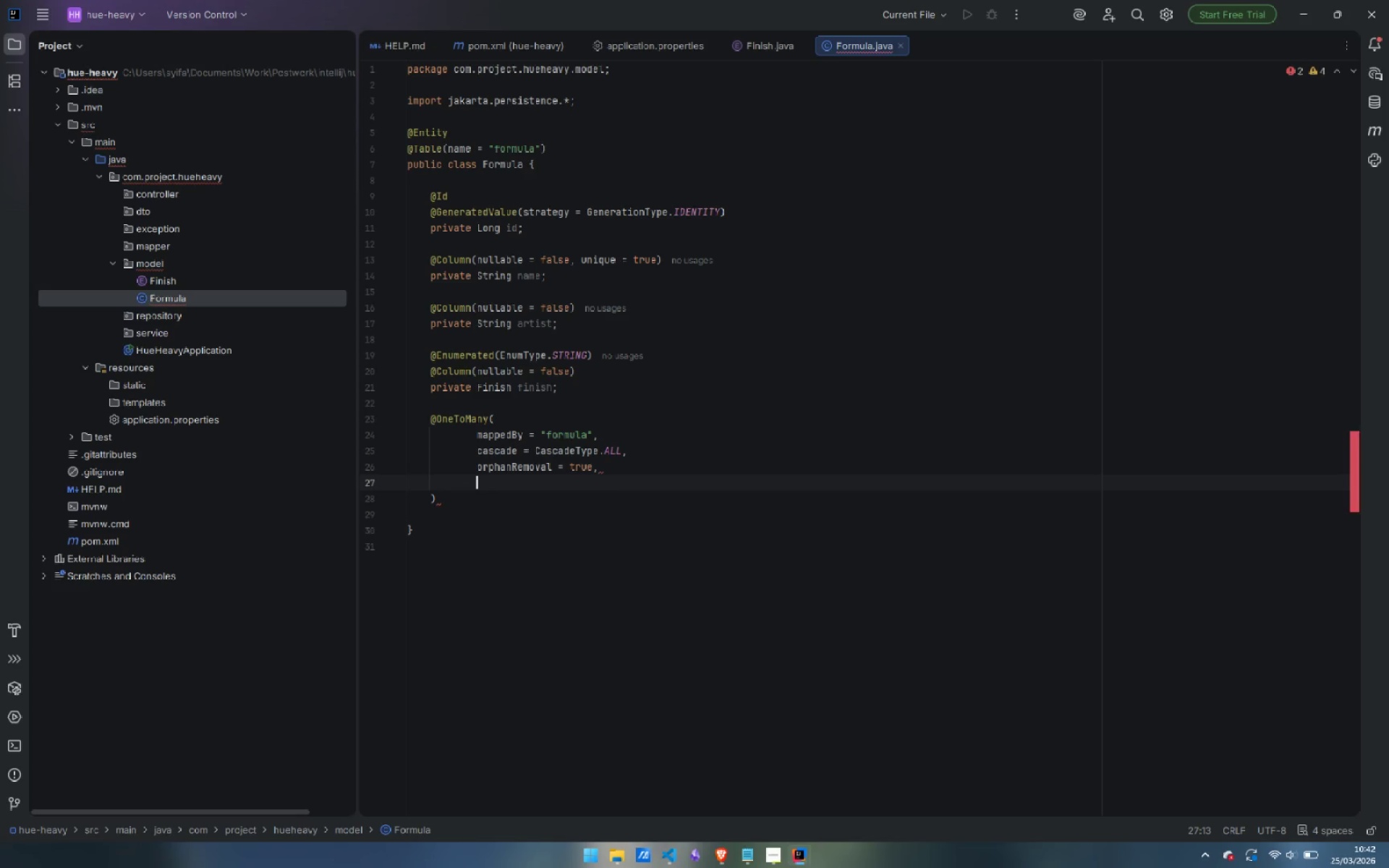 
 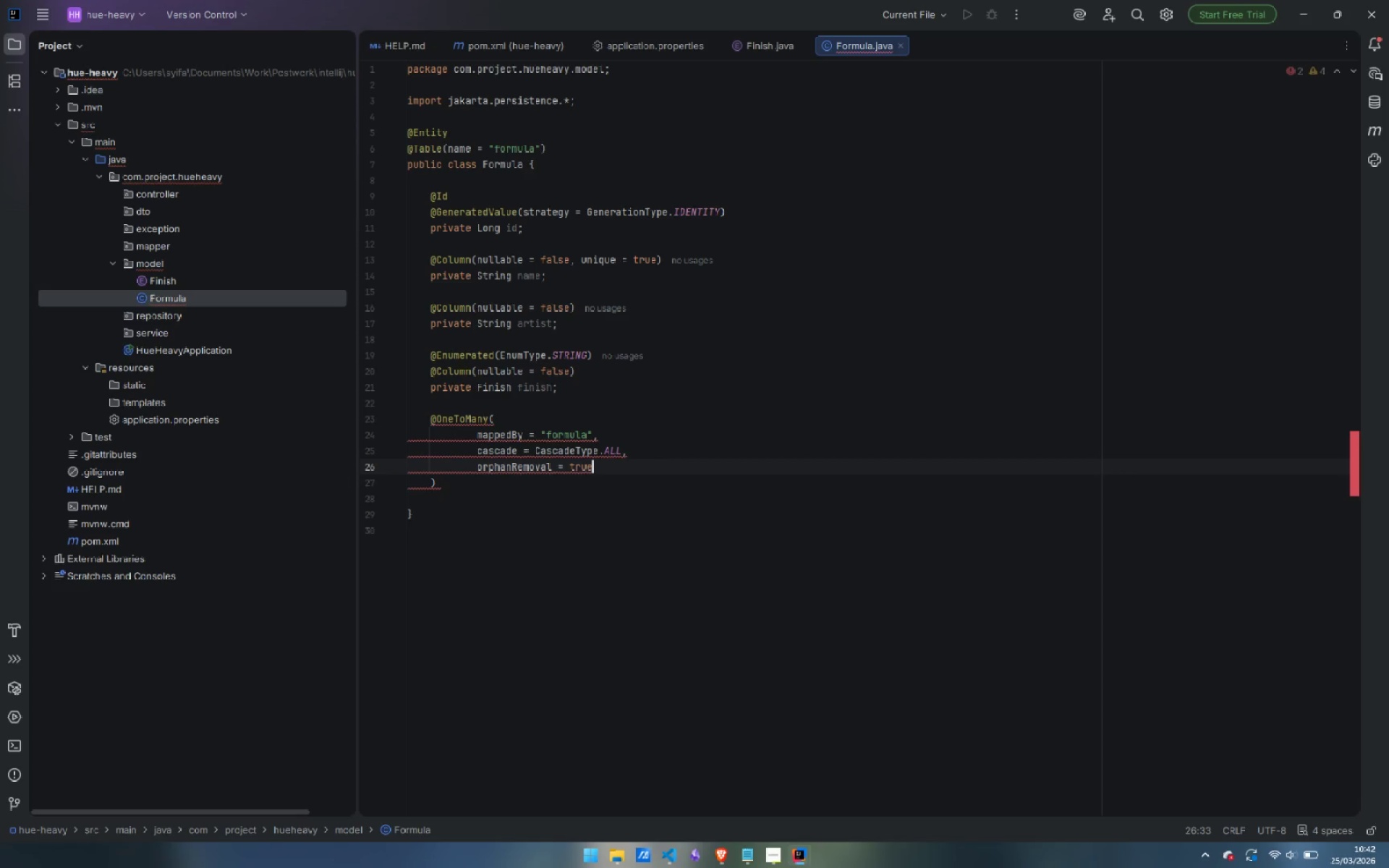 
key(Enter)
 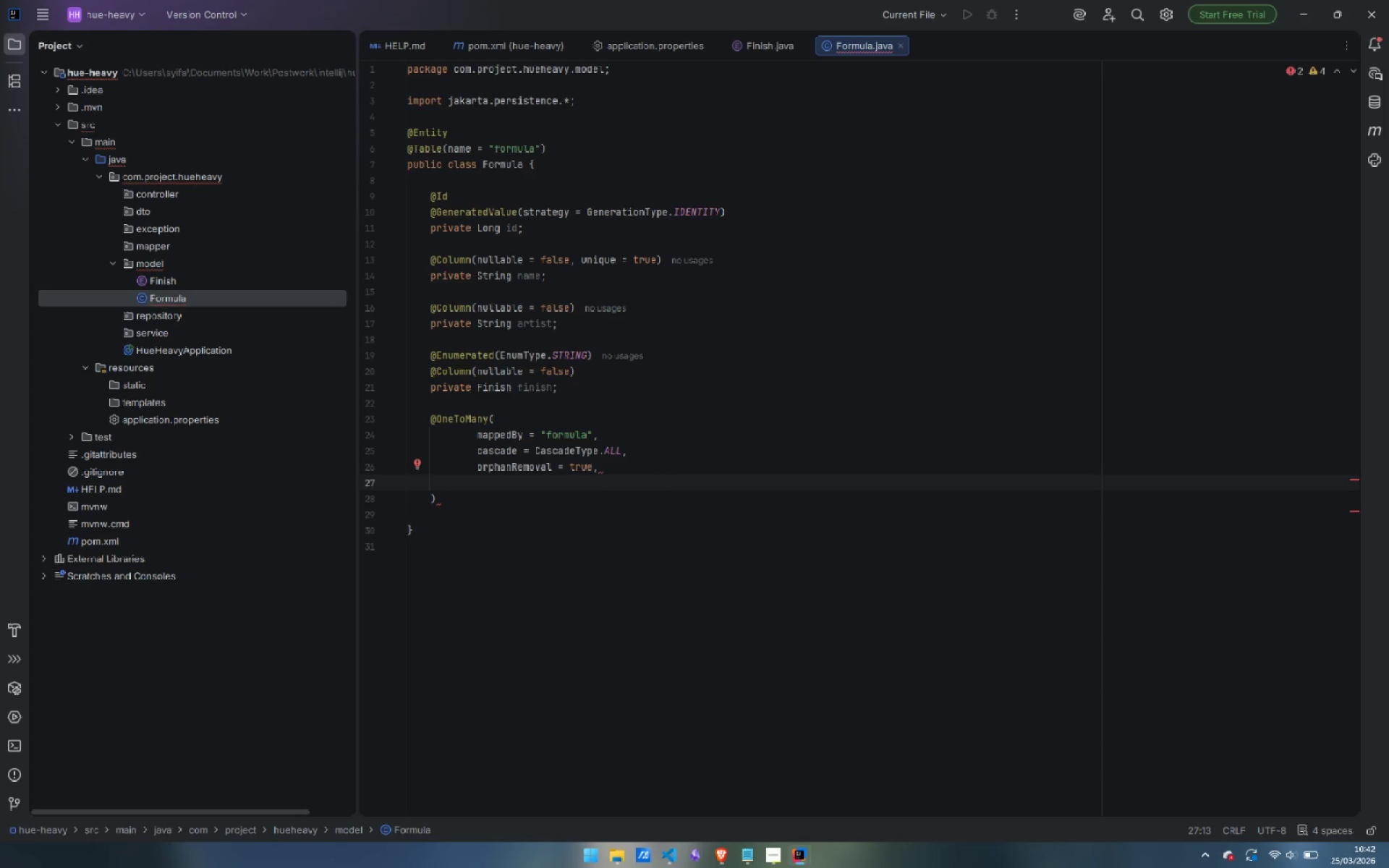 
type(fetch = FetchType.LAZY)
 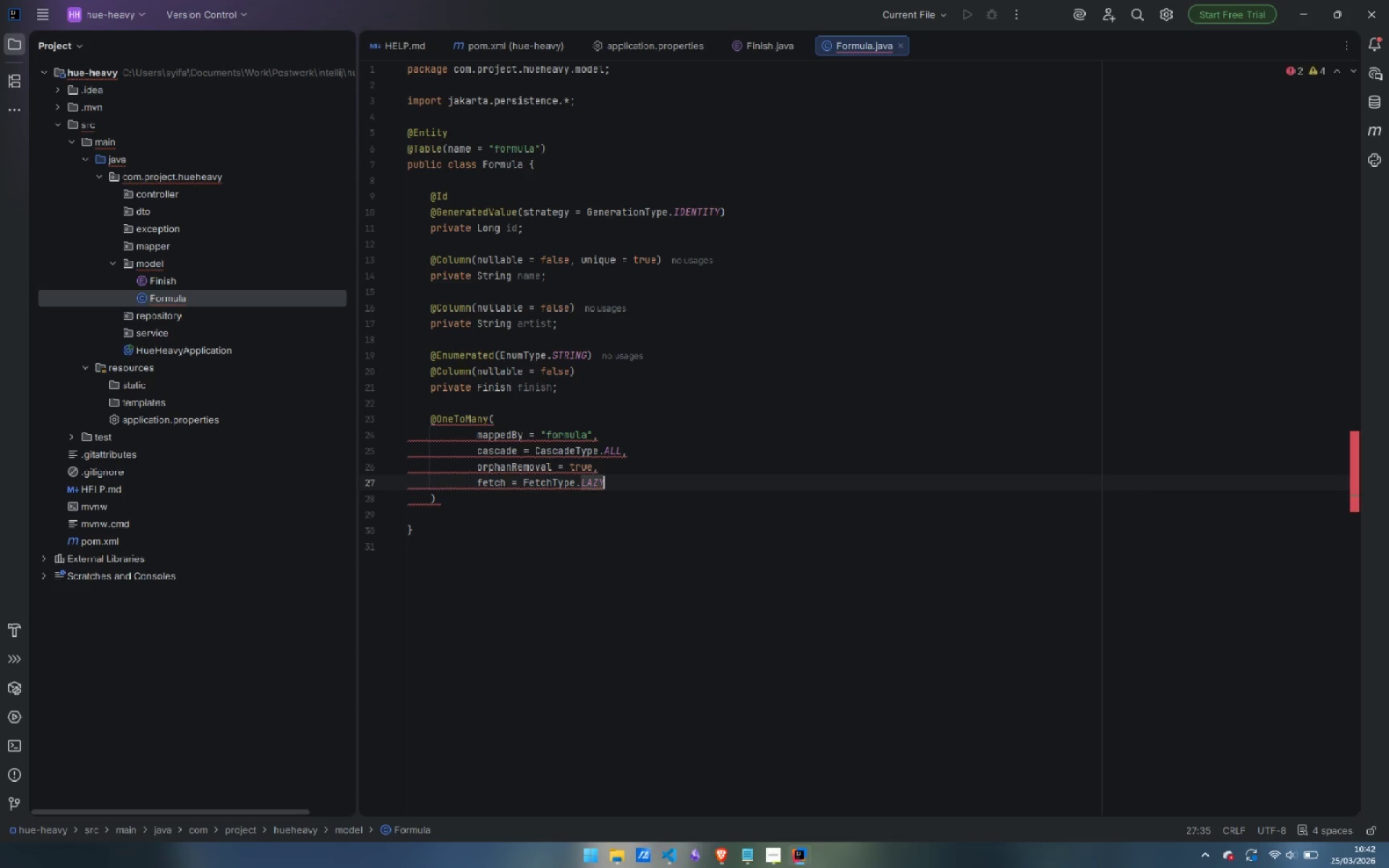 
key(ArrowDown)
 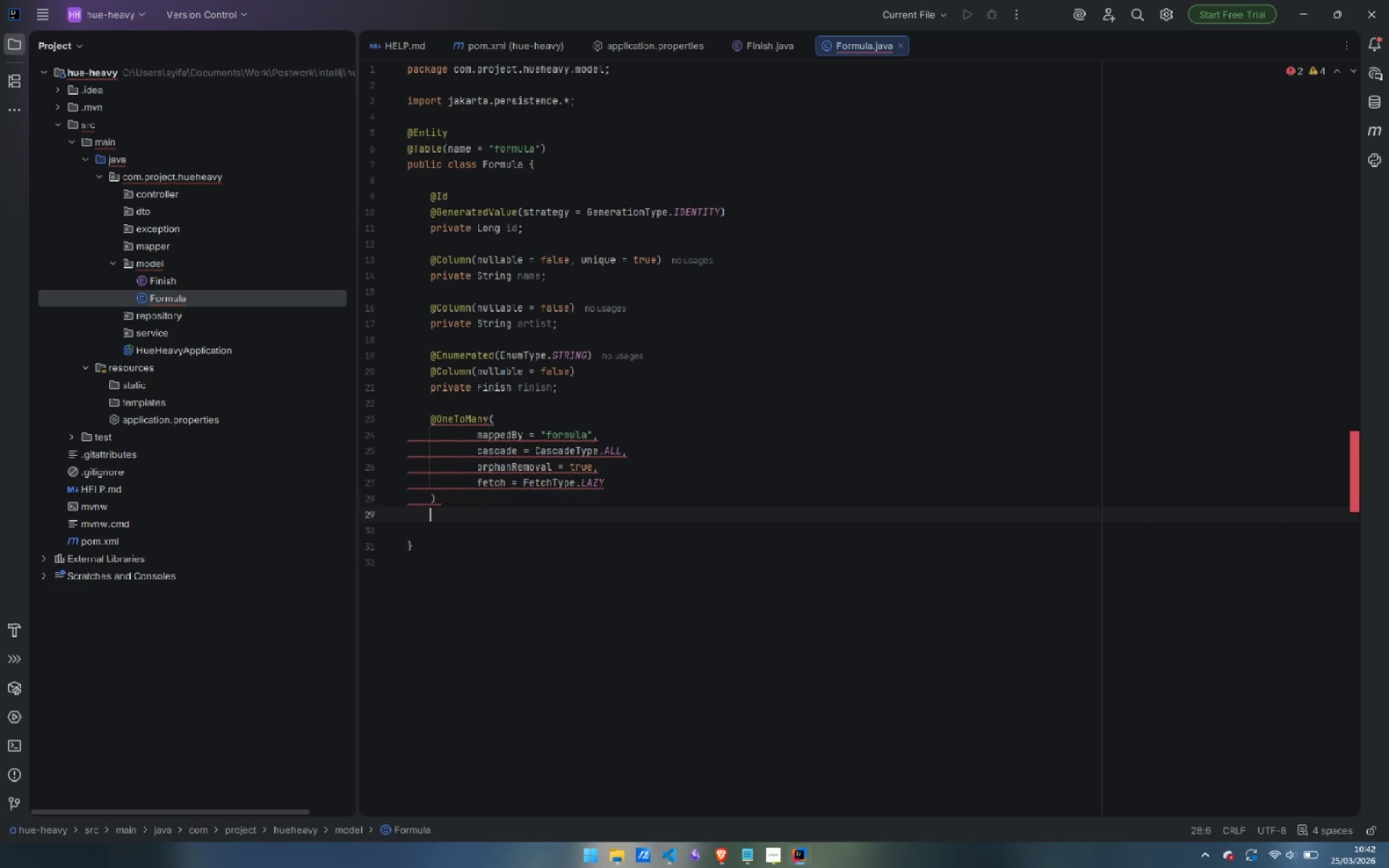 
key(Enter)
 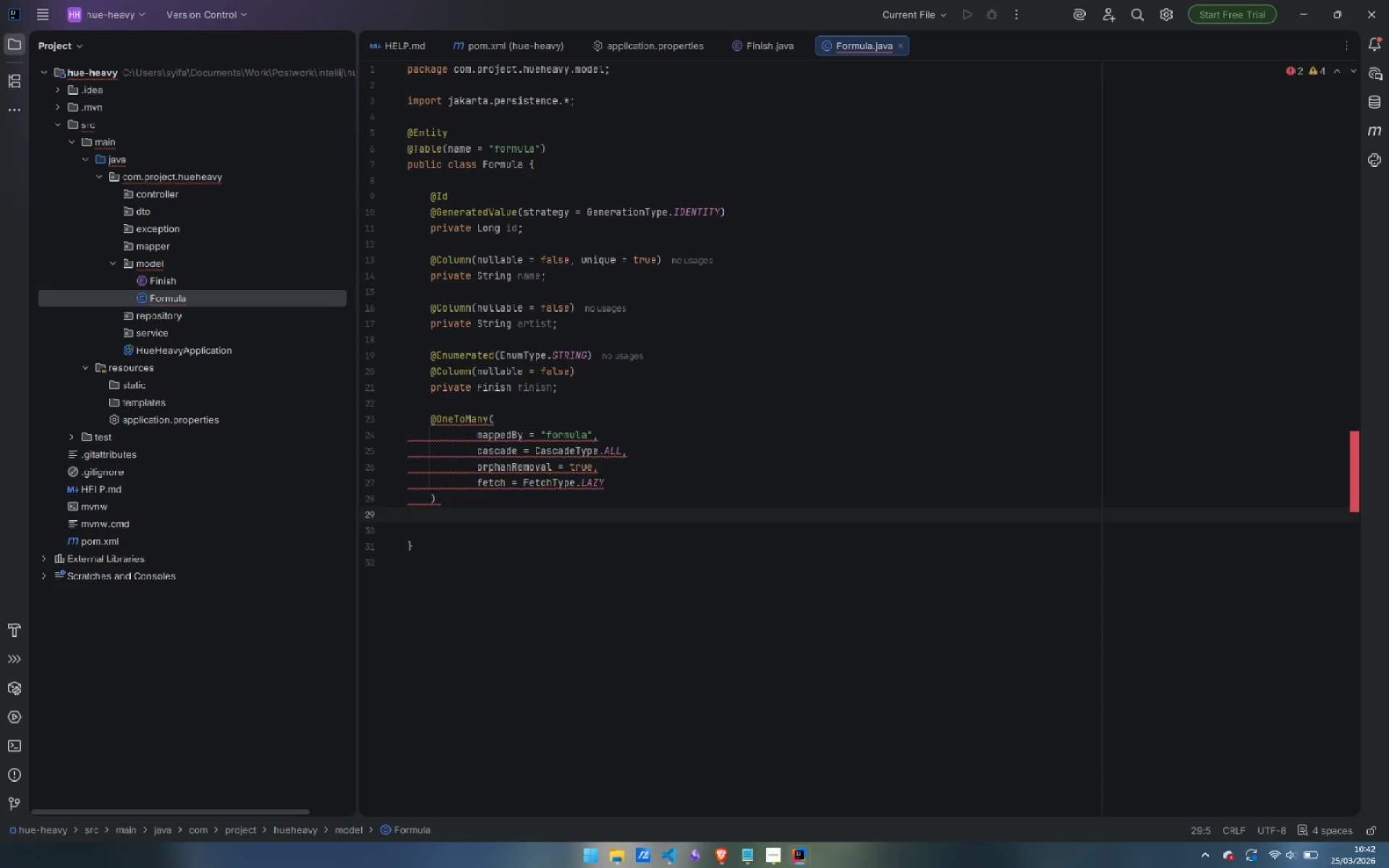 
type(private List<FormulaC)
 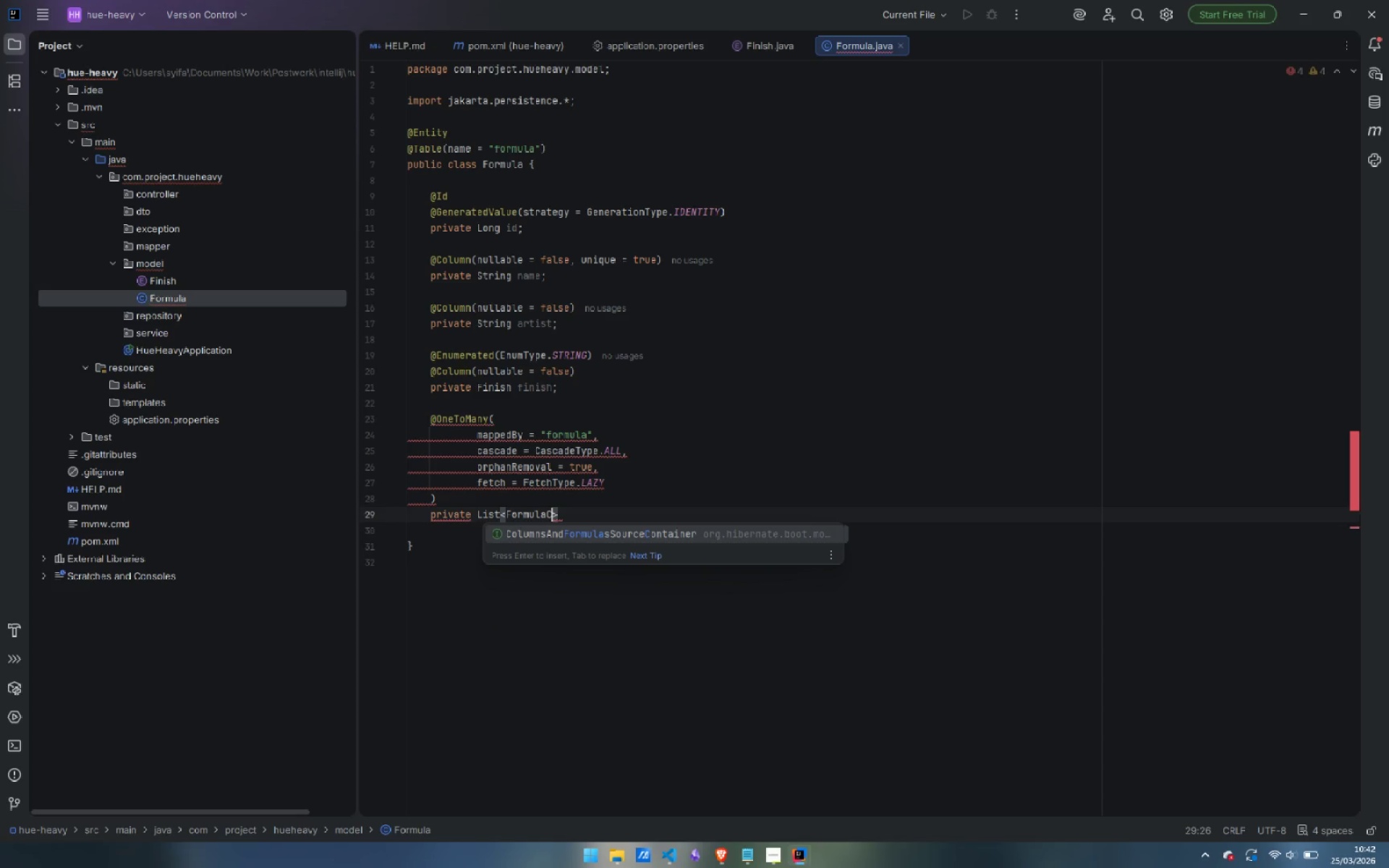 
wait(8.78)
 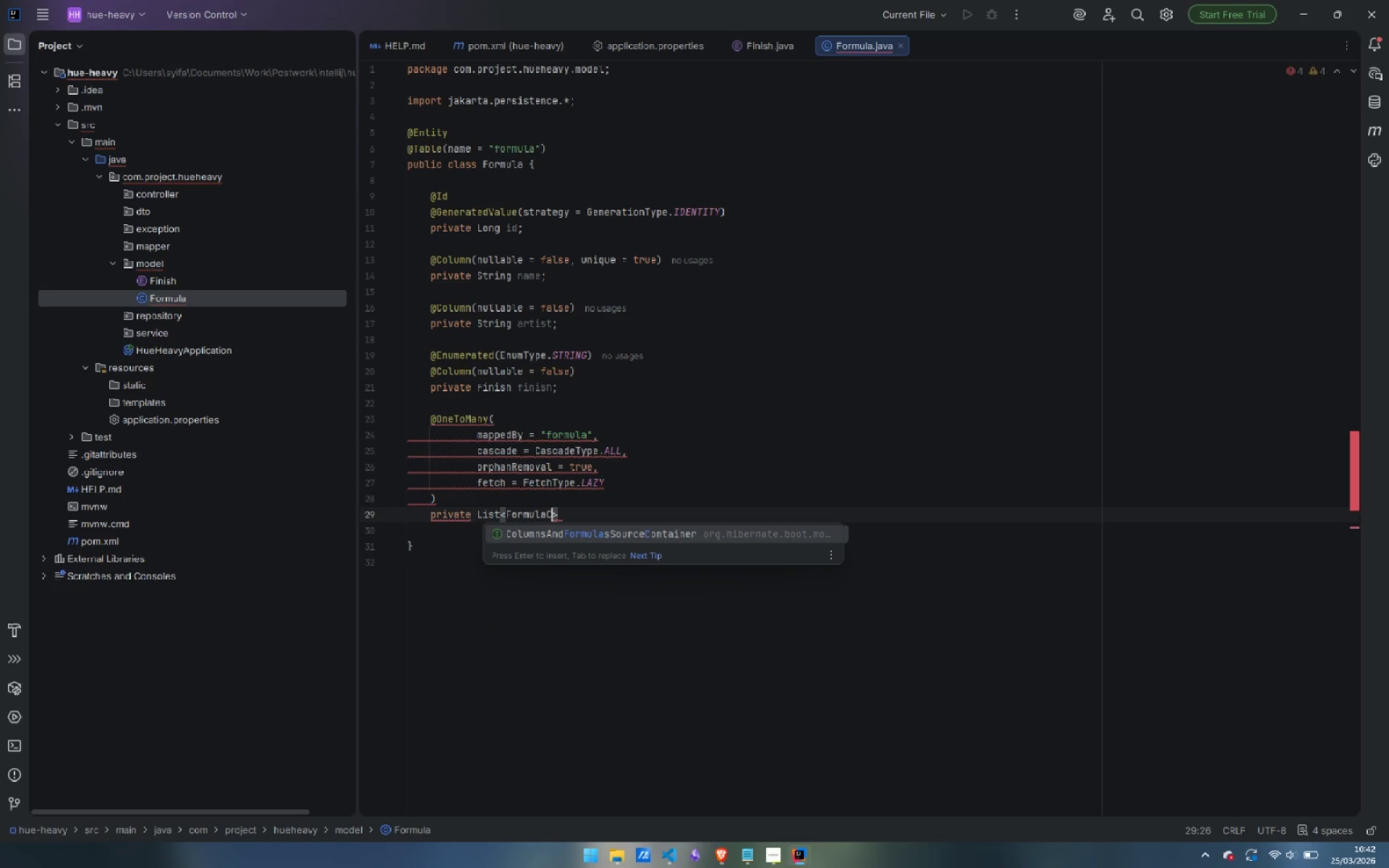 
key(Control+Backspace)
 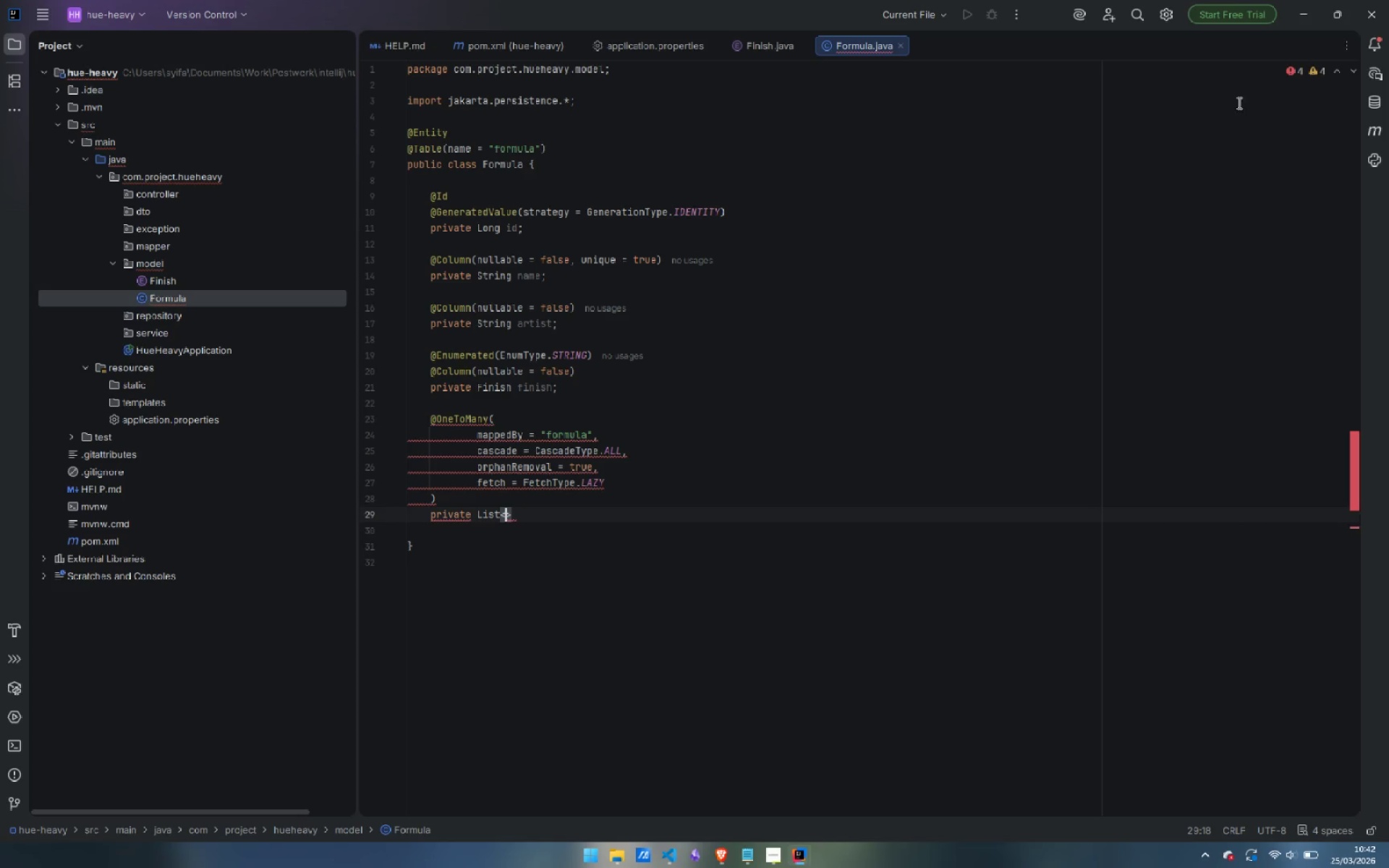 
wait(5.38)
 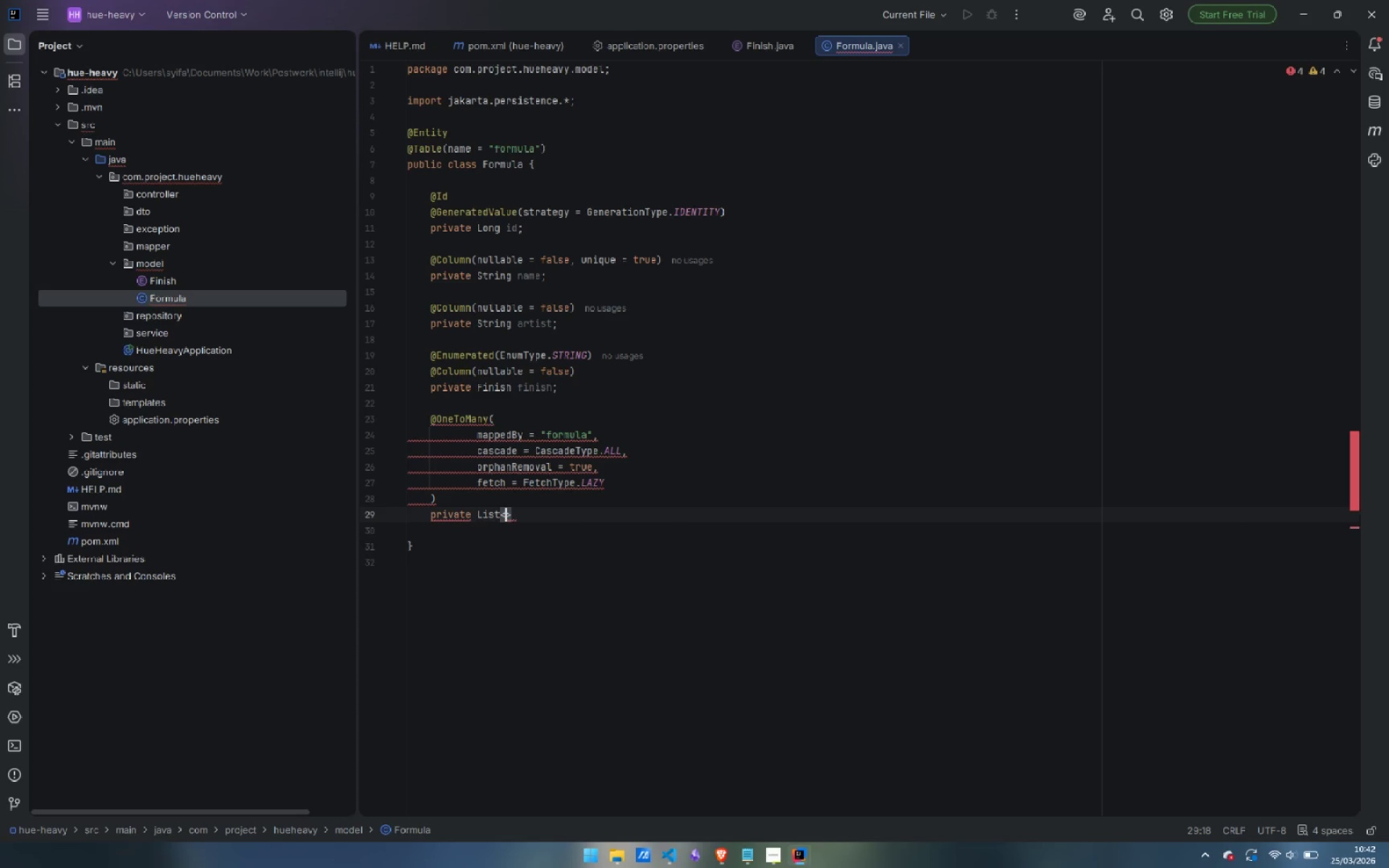 
right_click([161, 263])
 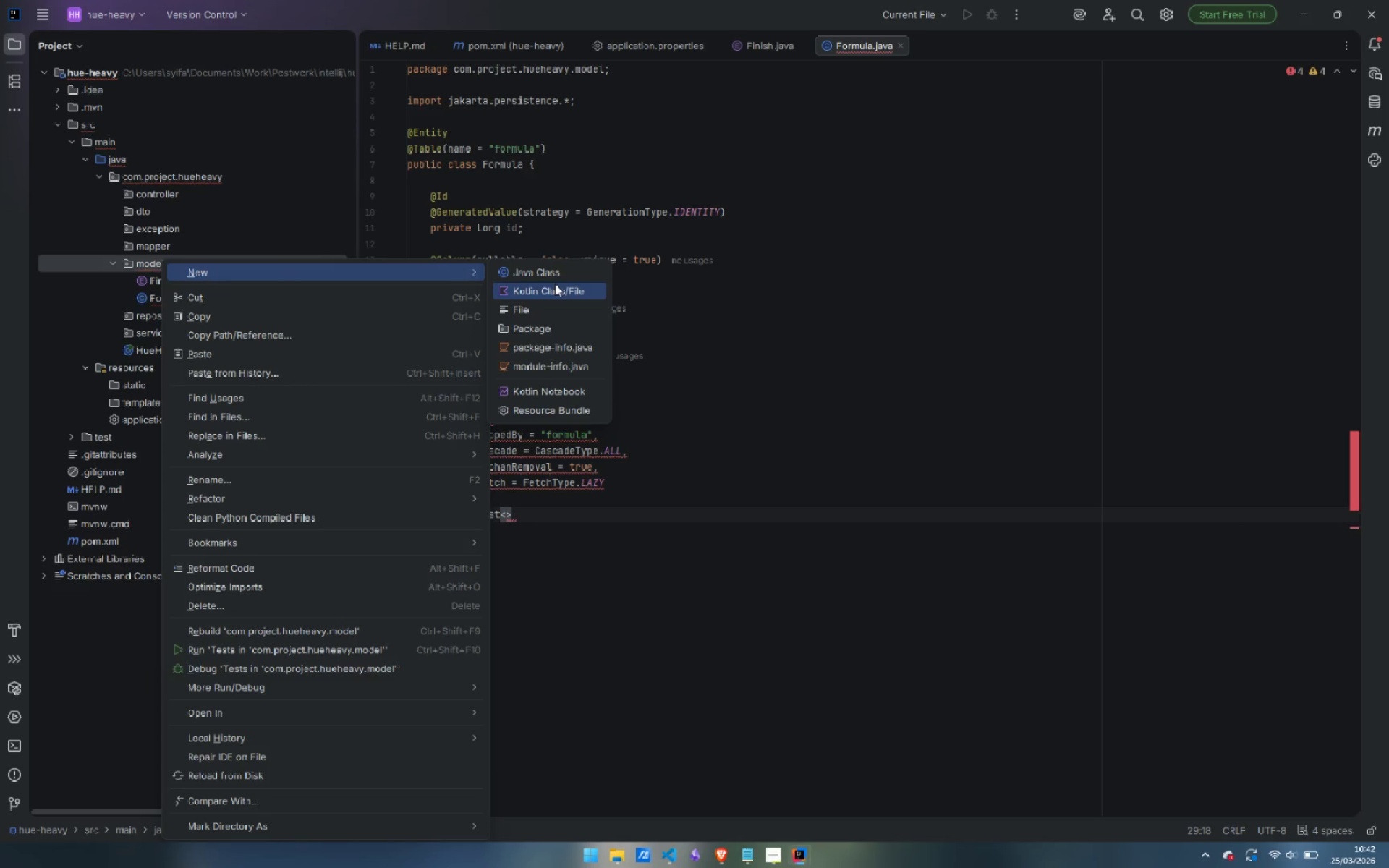 
left_click([557, 277])
 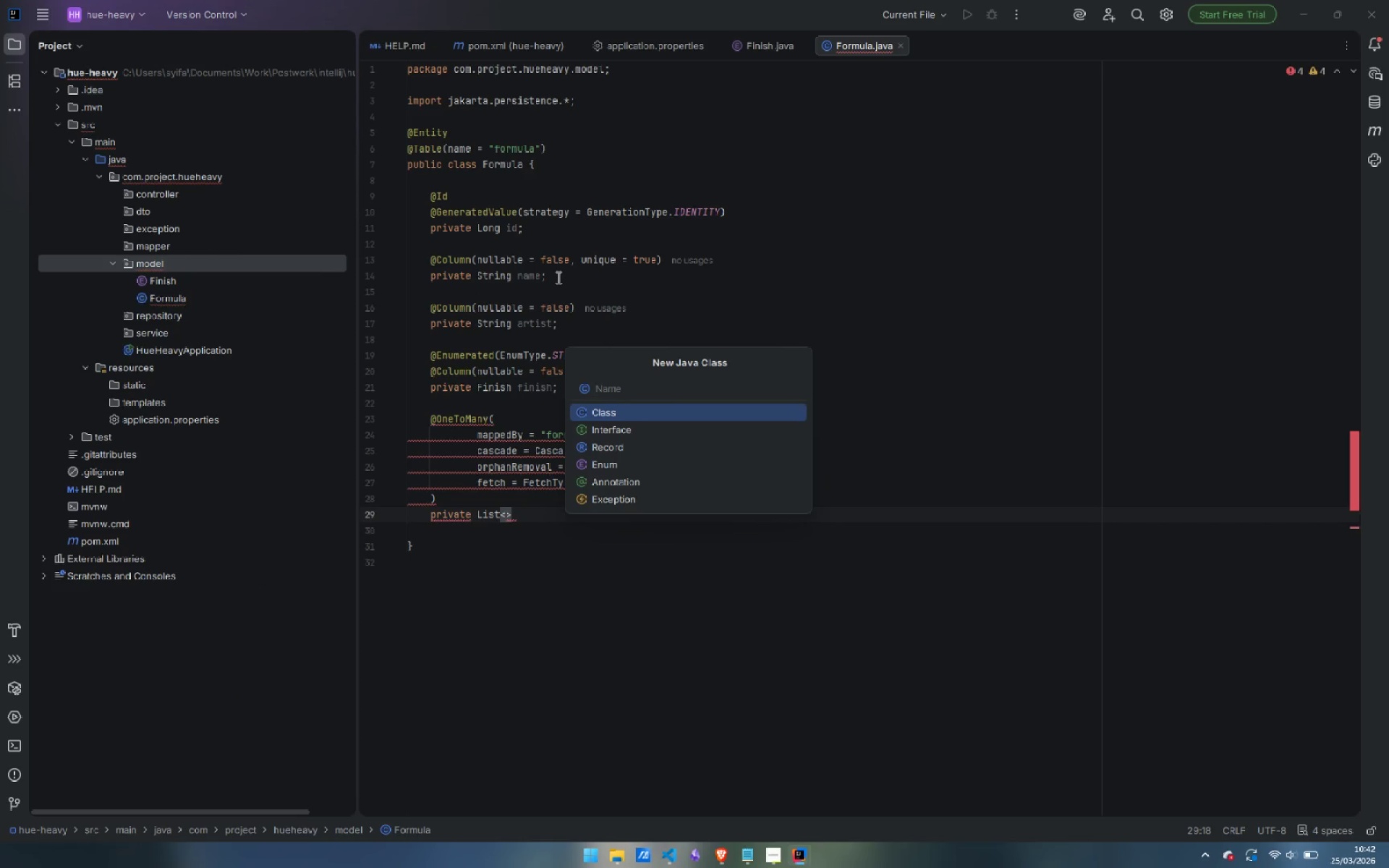 
wait(5.12)
 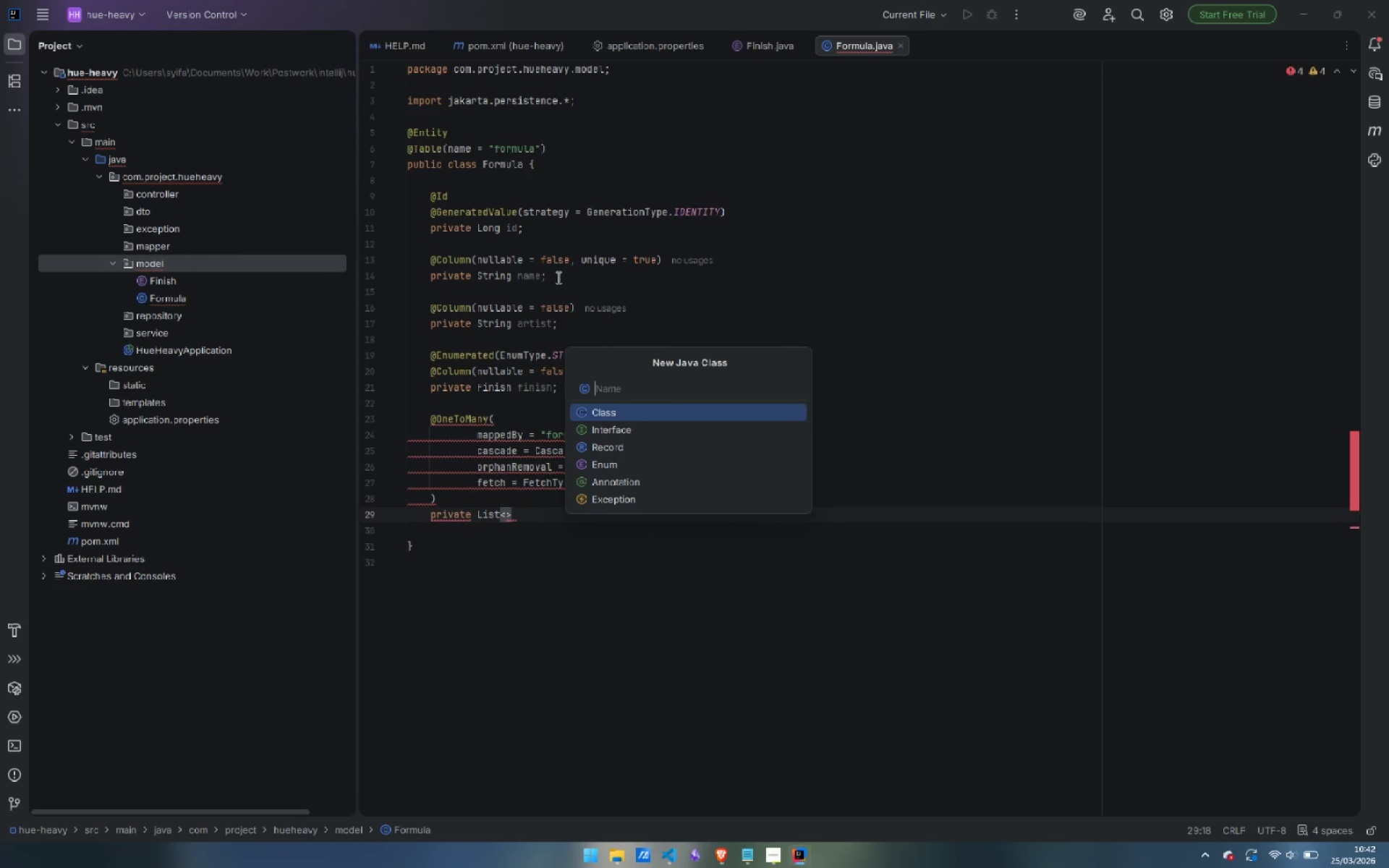 
type(FormulaComponent)
 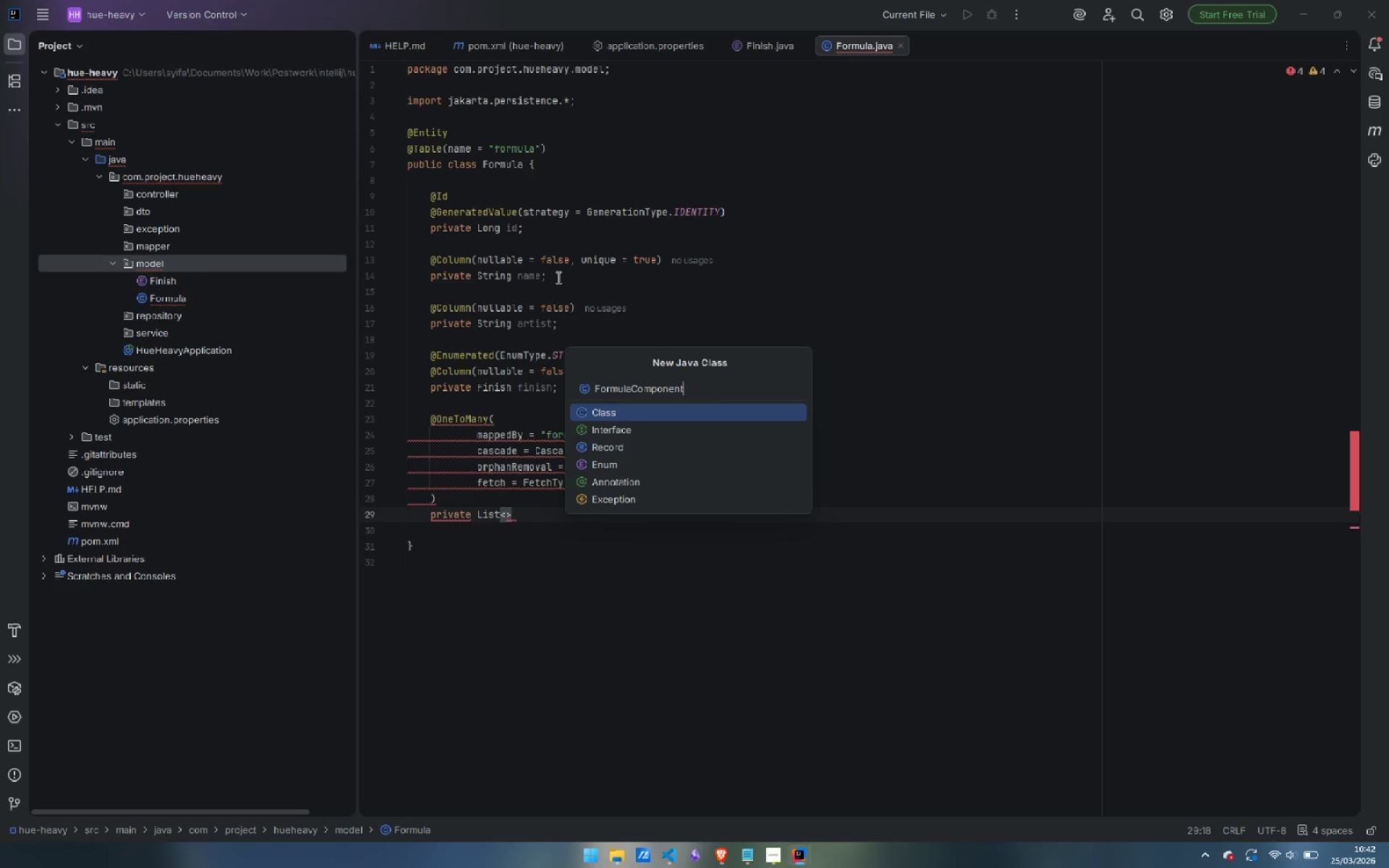 
key(Enter)
 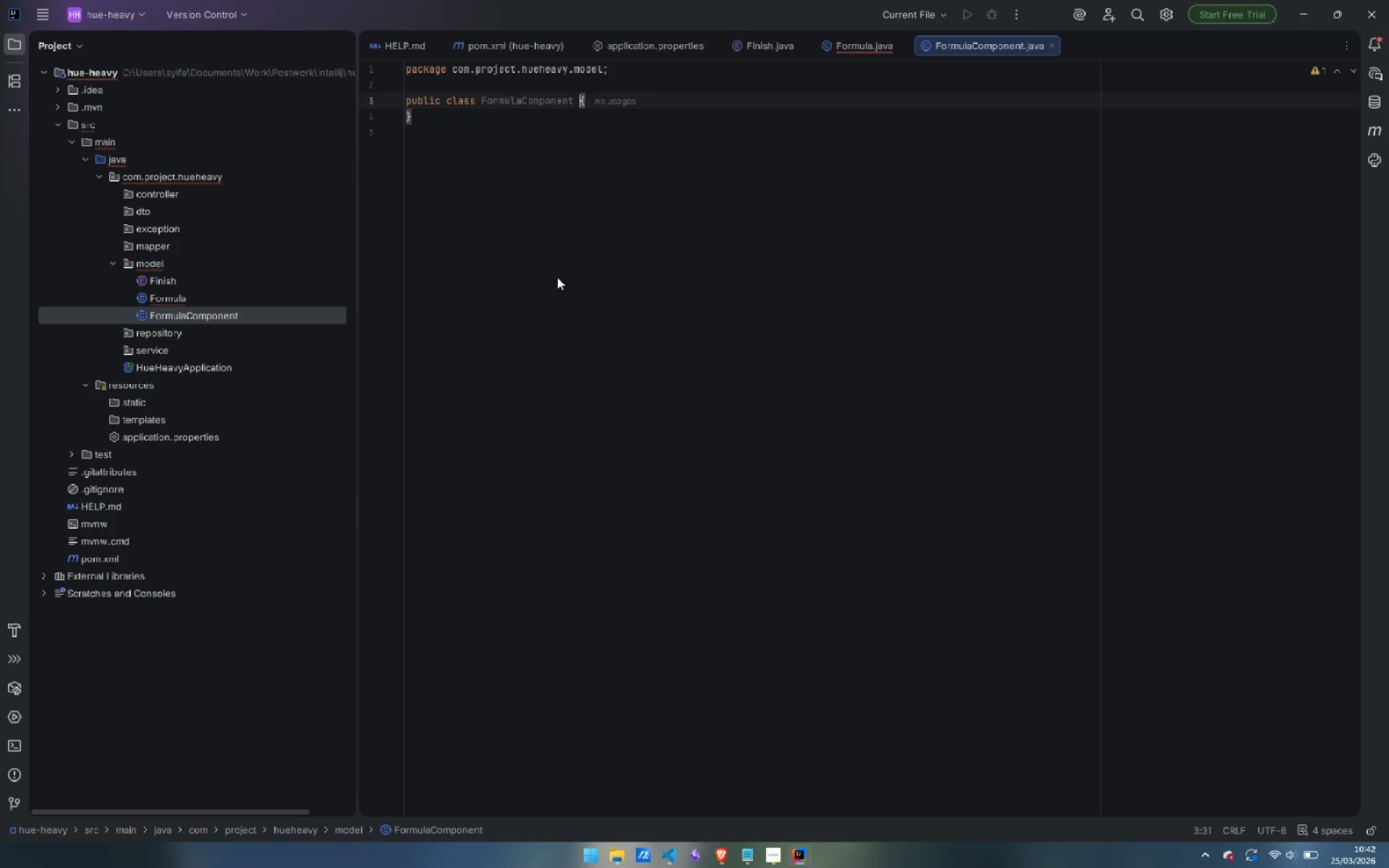 
key(ArrowUp)
 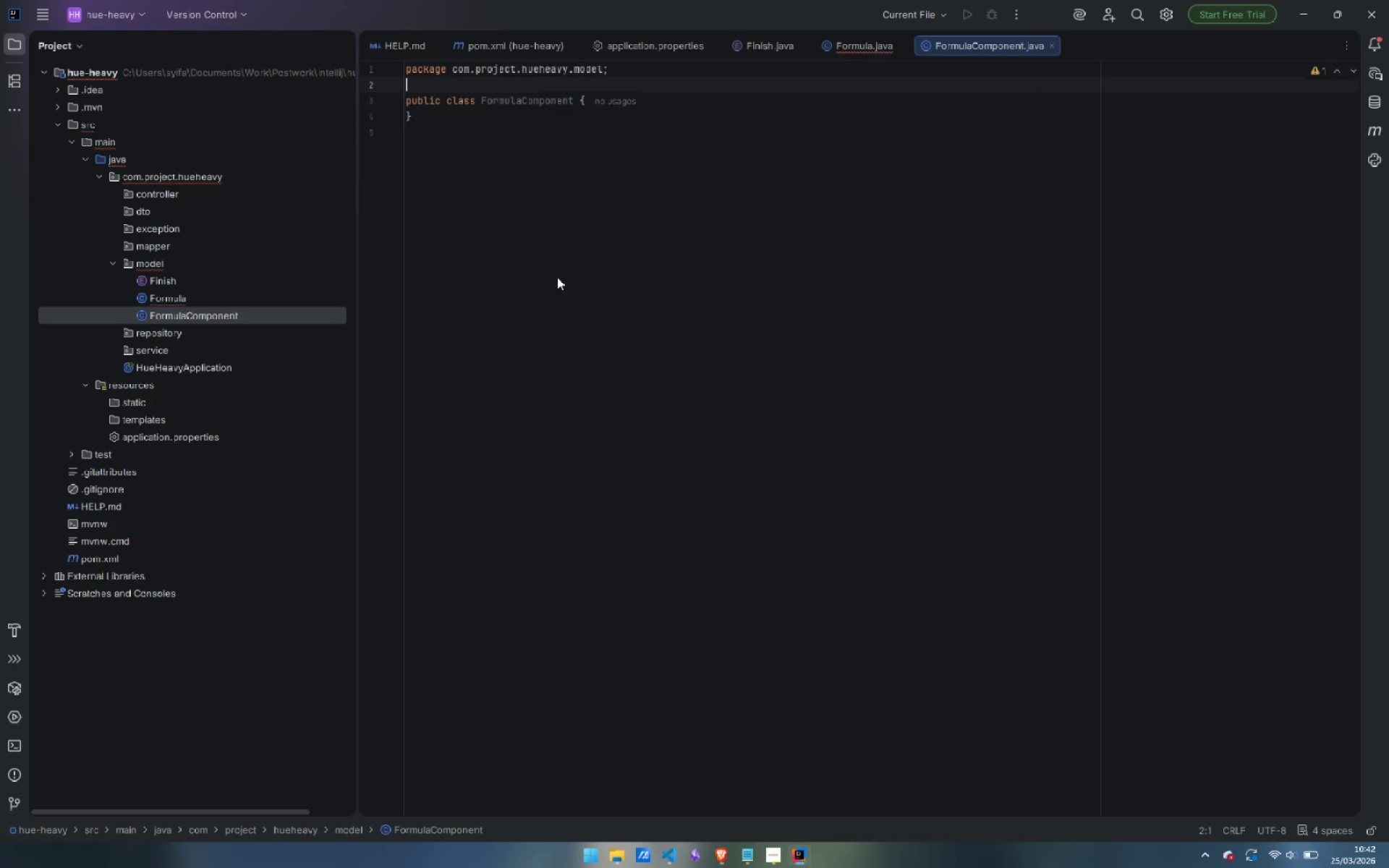 
key(Enter)
 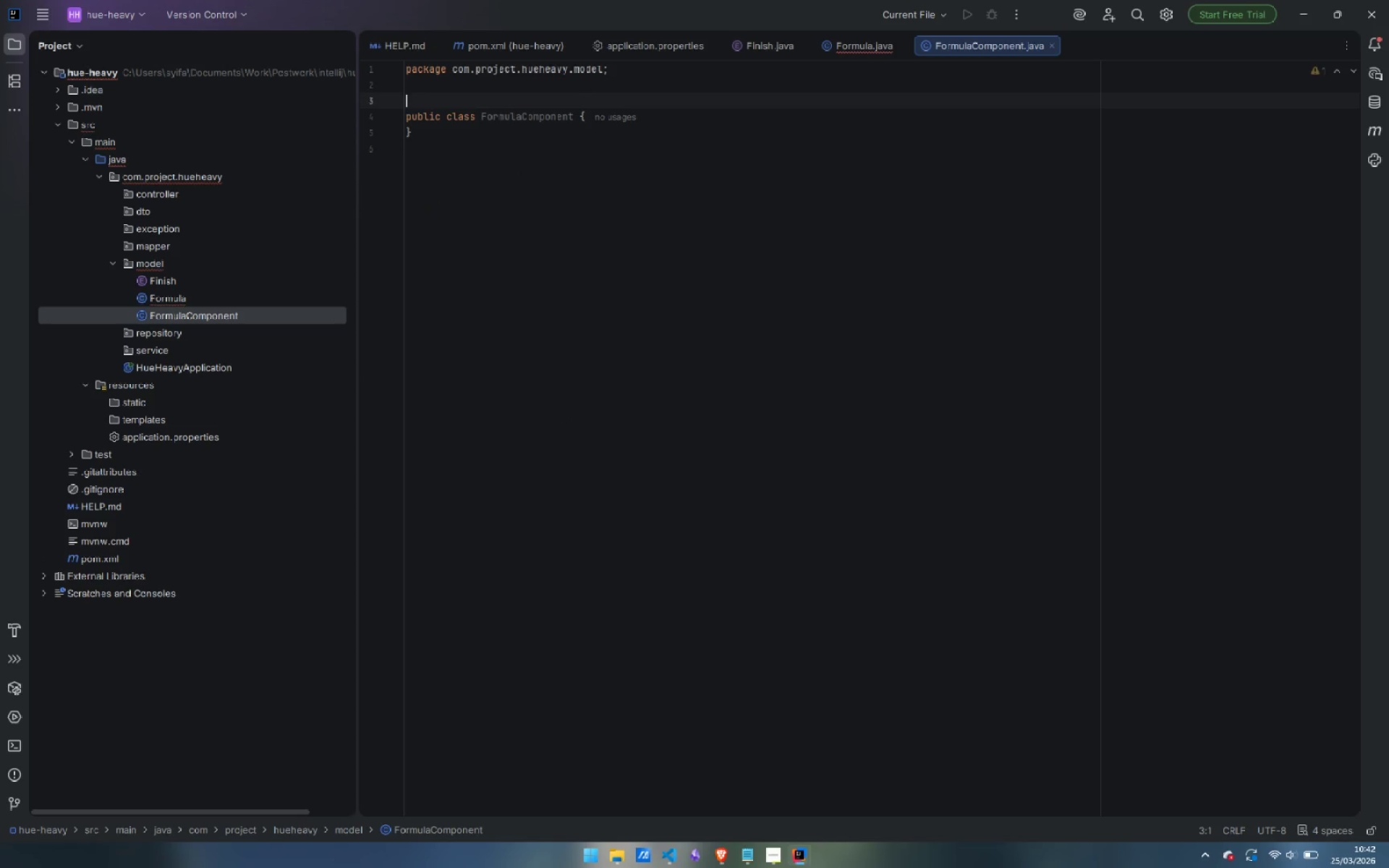 
wait(5.45)
 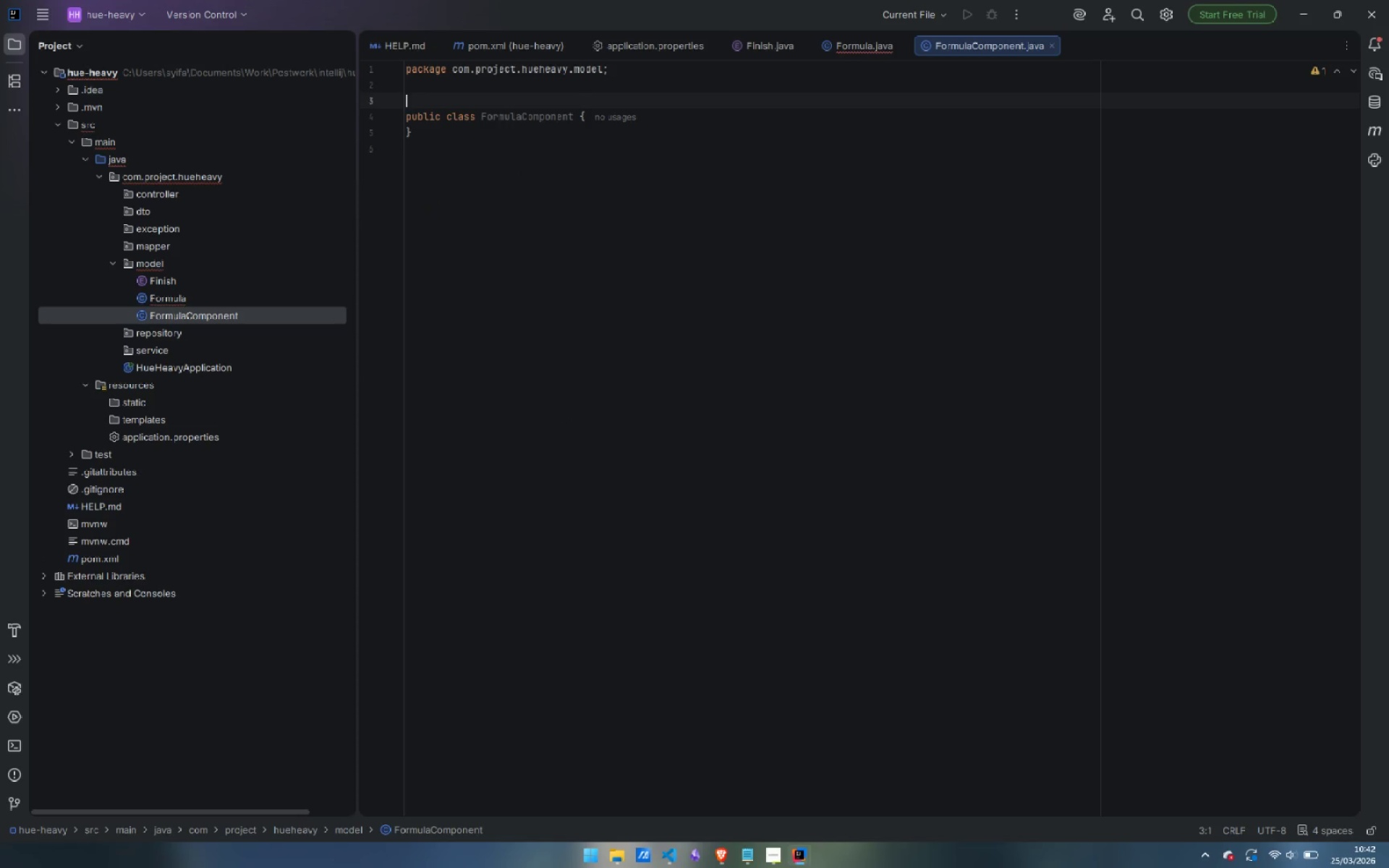 
type(@Entity)
 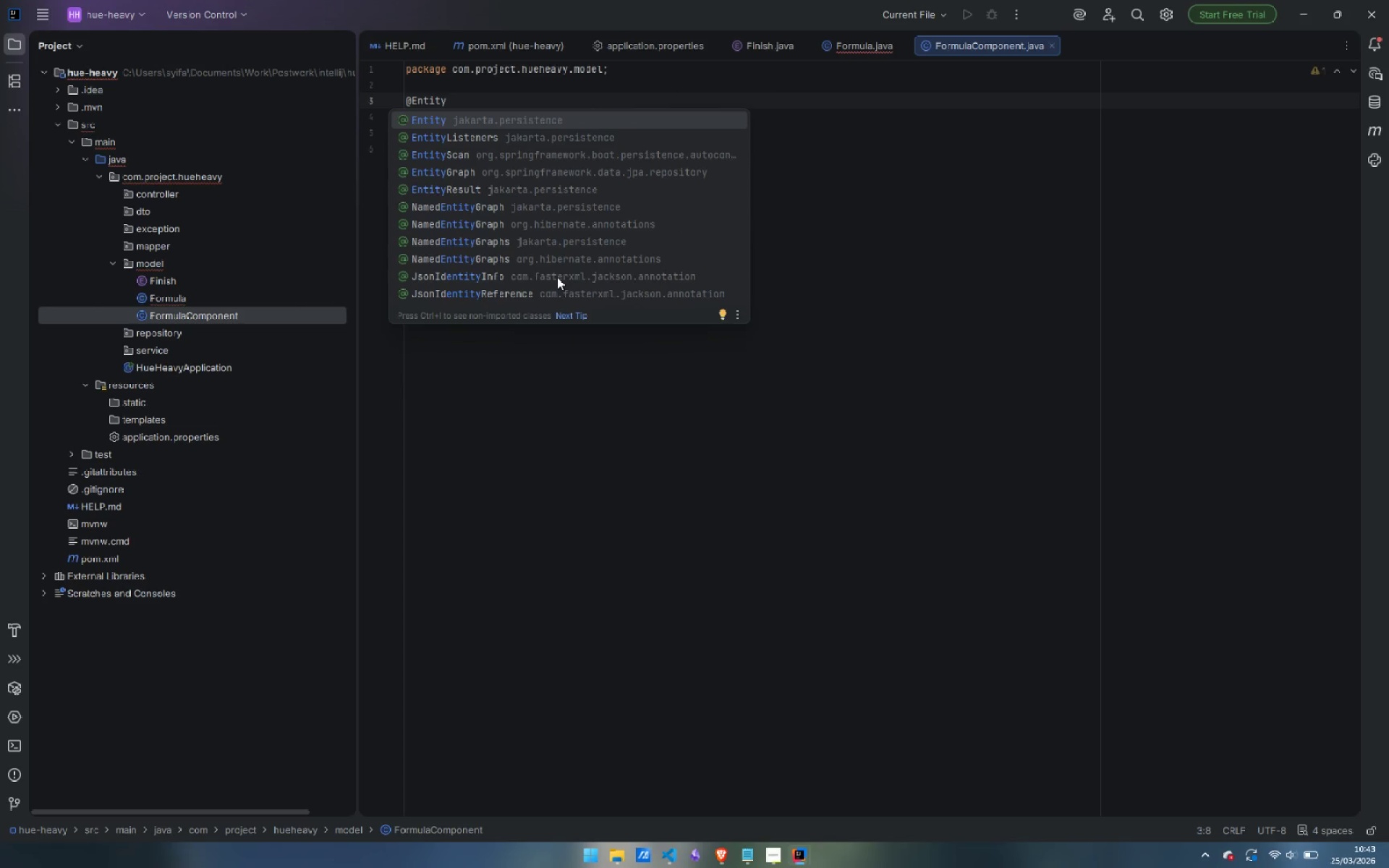 
key(Enter)
 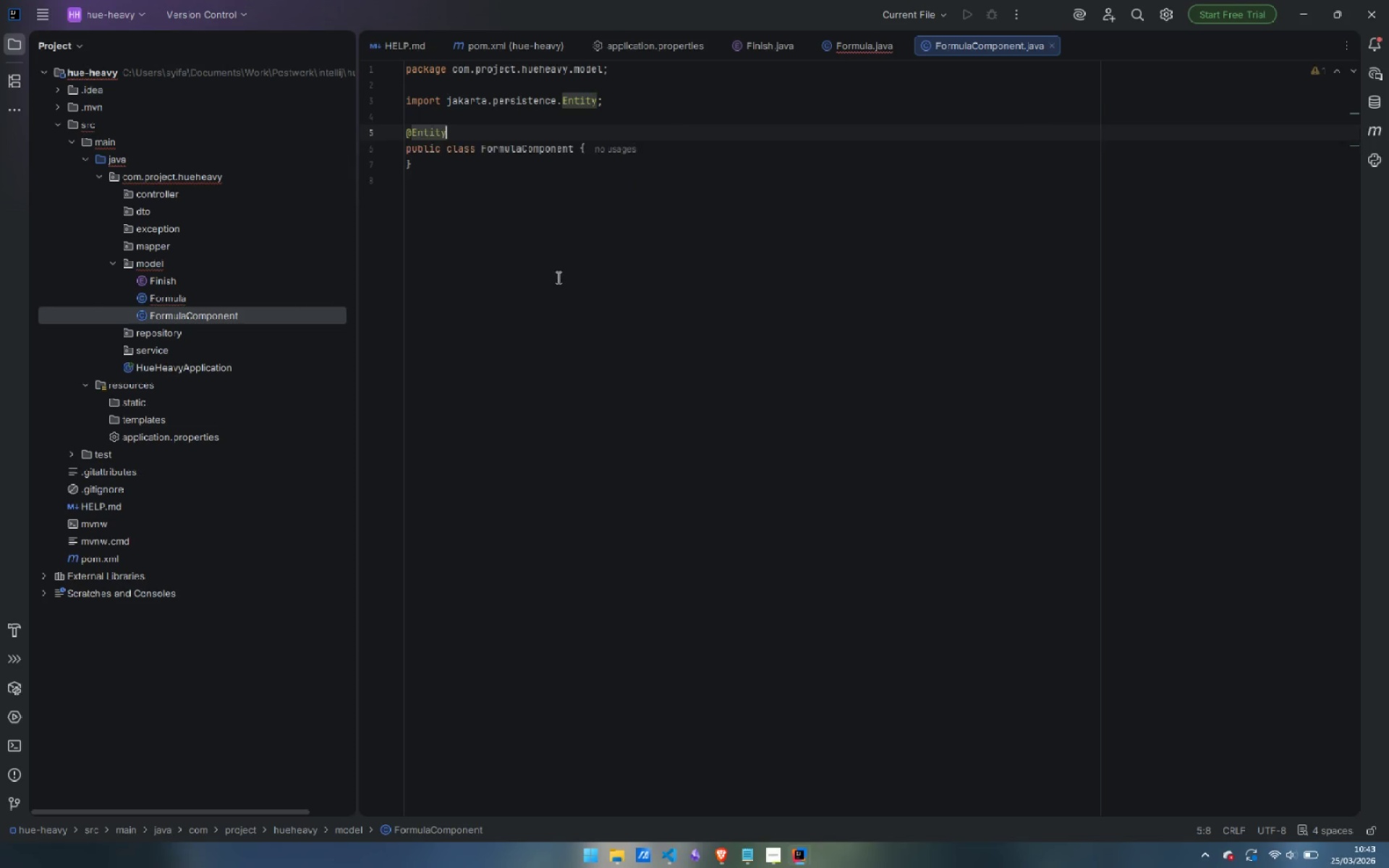 
key(Enter)
 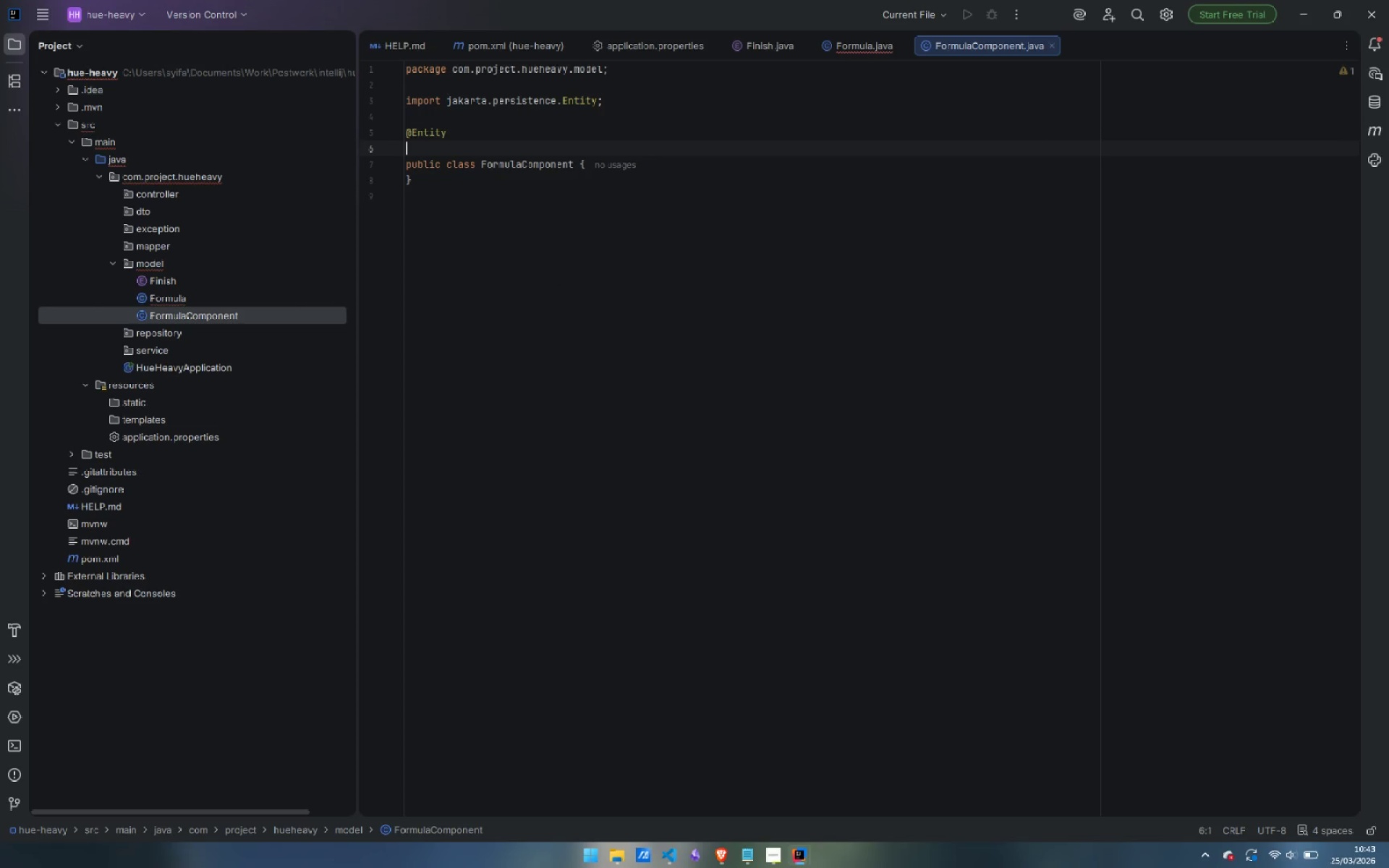 
type(@Table)
 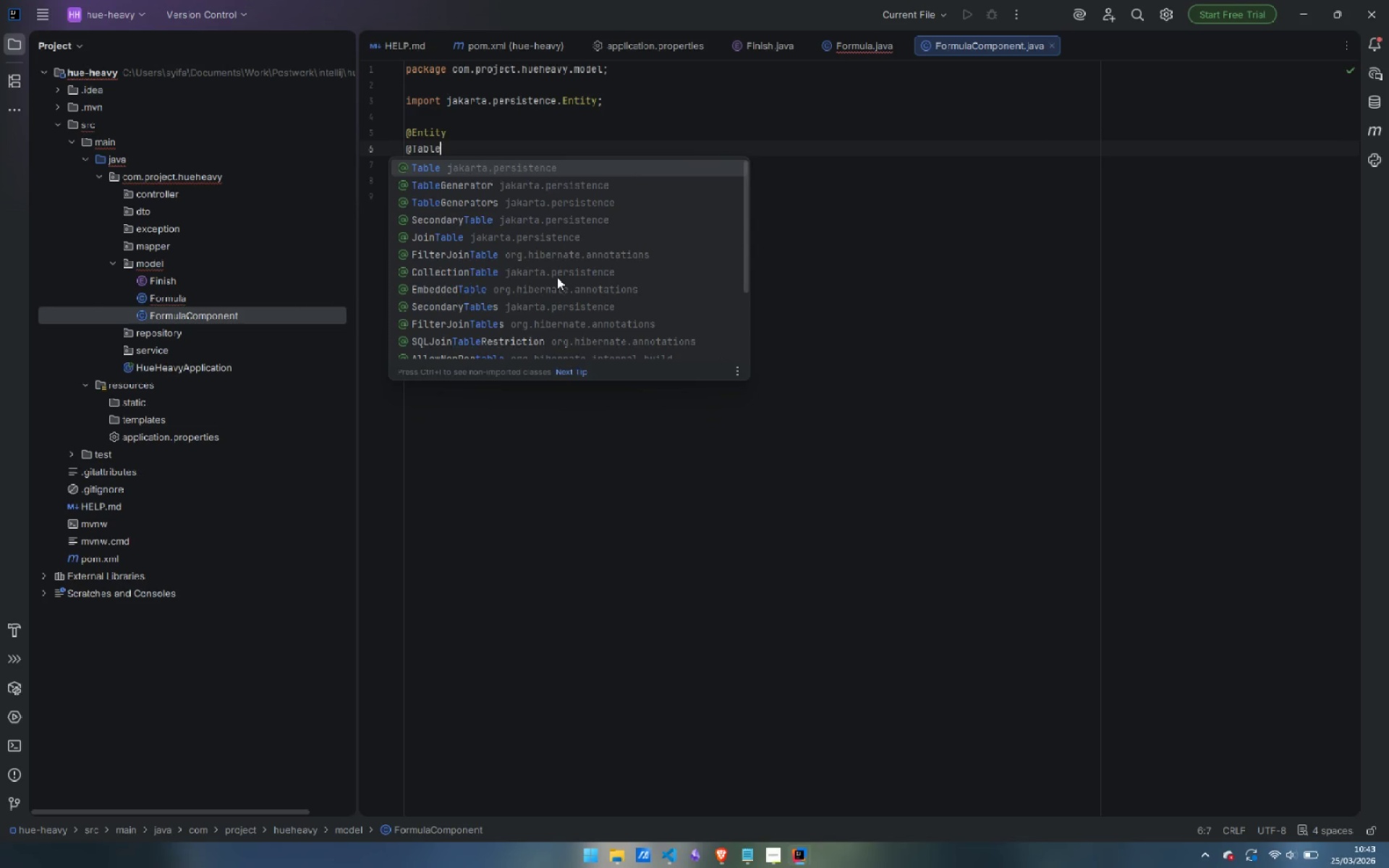 
key(Enter)
 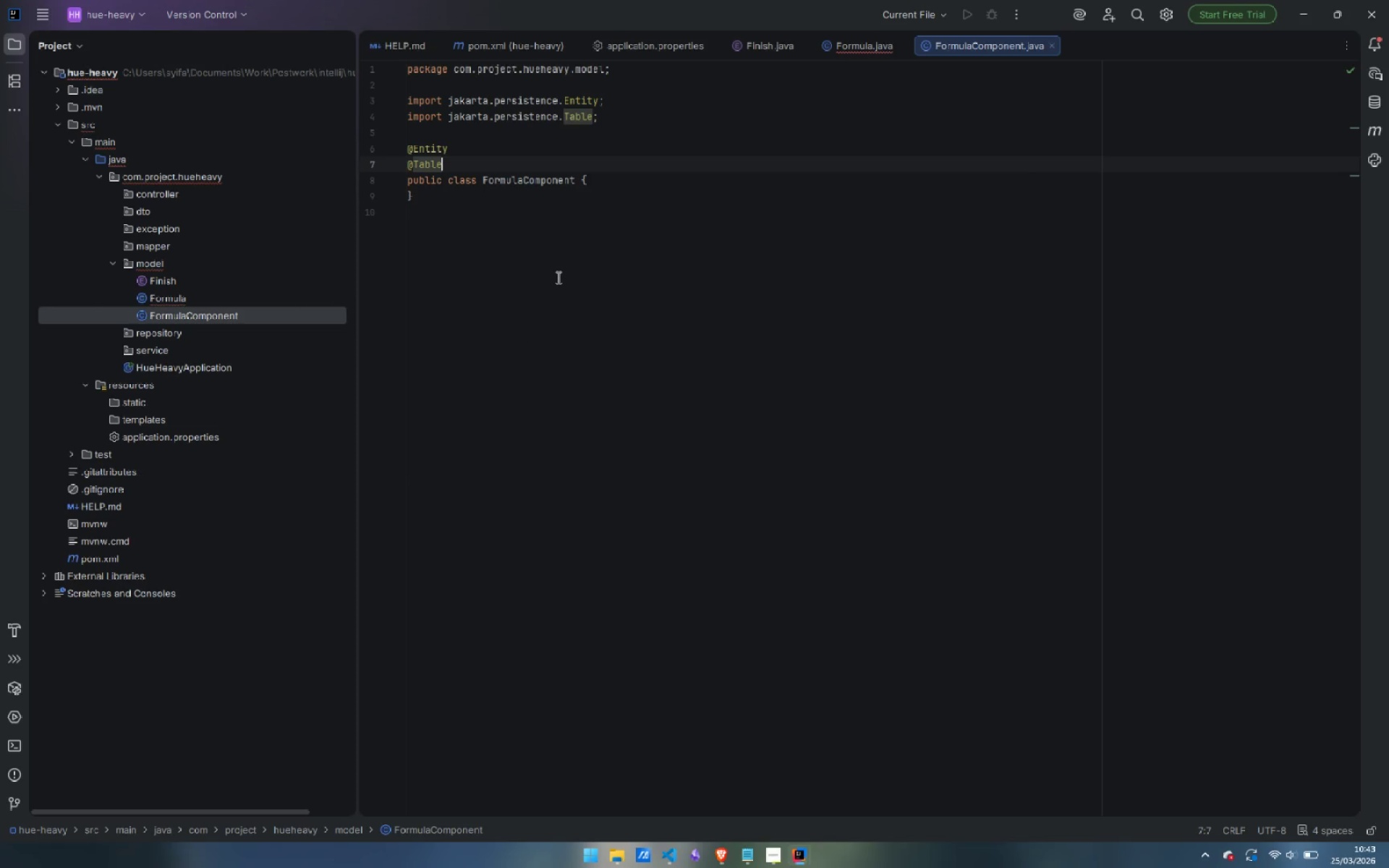 
type((name = "formula_component)
 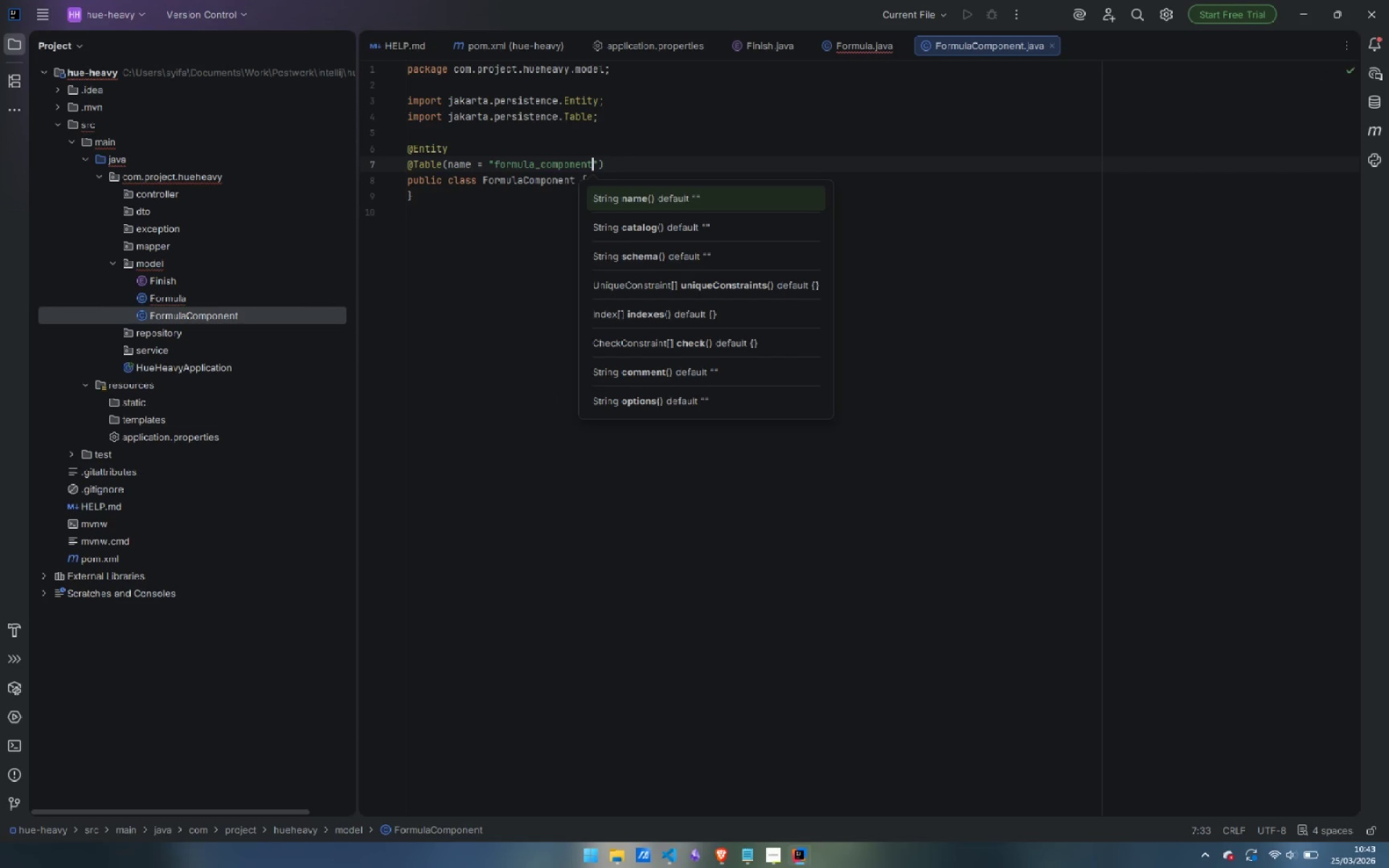 
key(ArrowDown)
 